 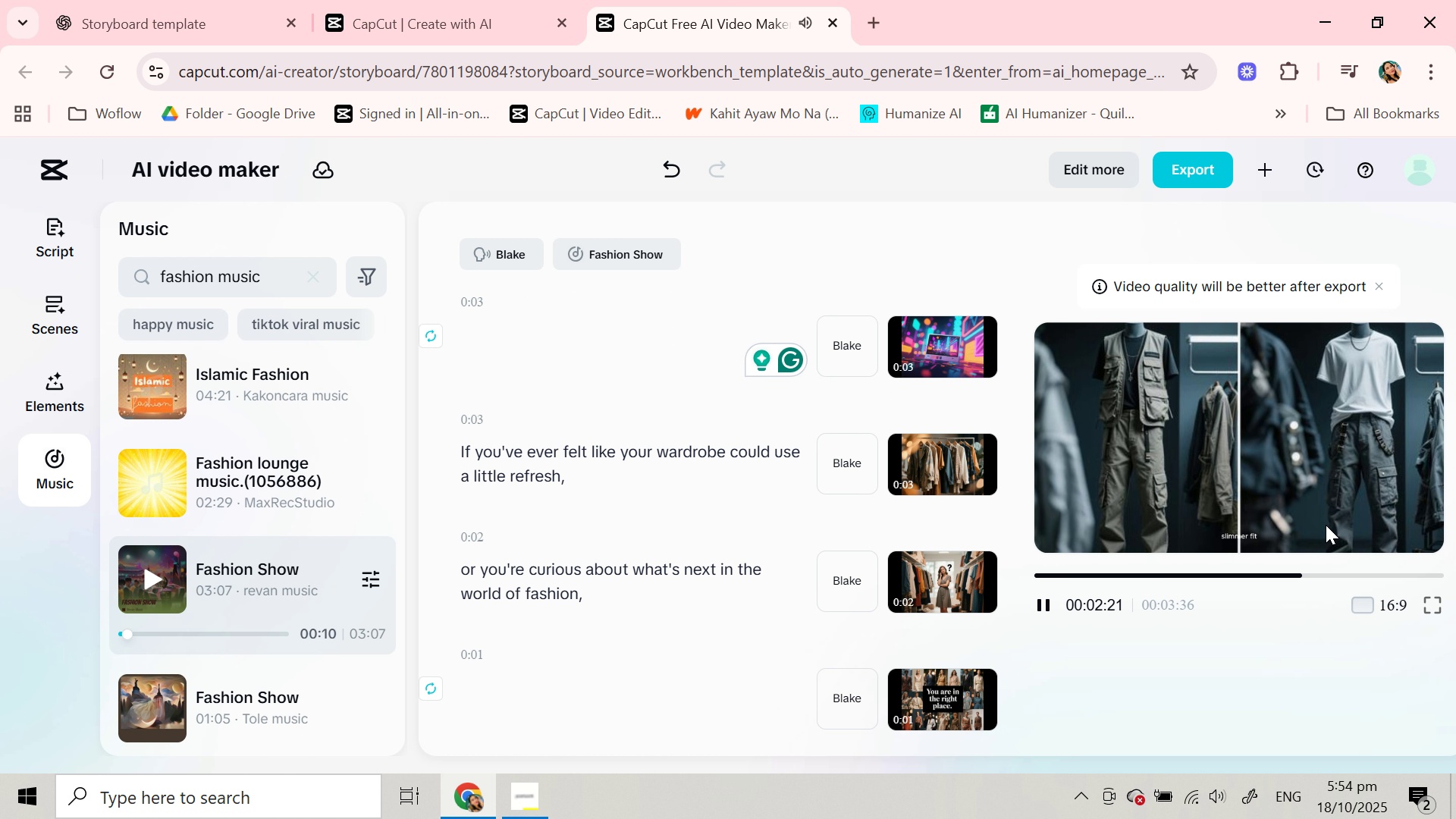 
scroll: coordinate [593, 598], scroll_direction: down, amount: 10.0
 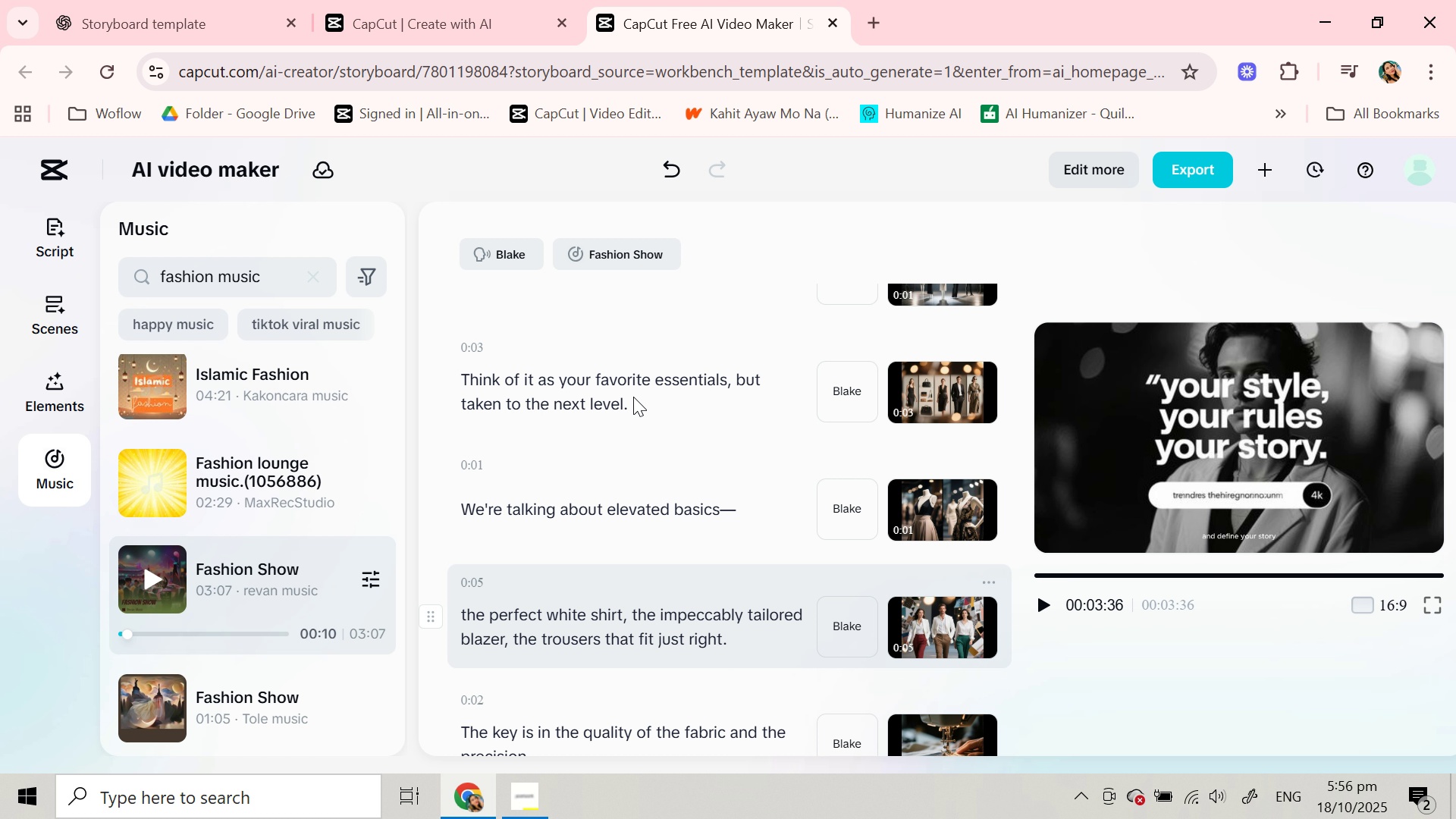 
wait(104.88)
 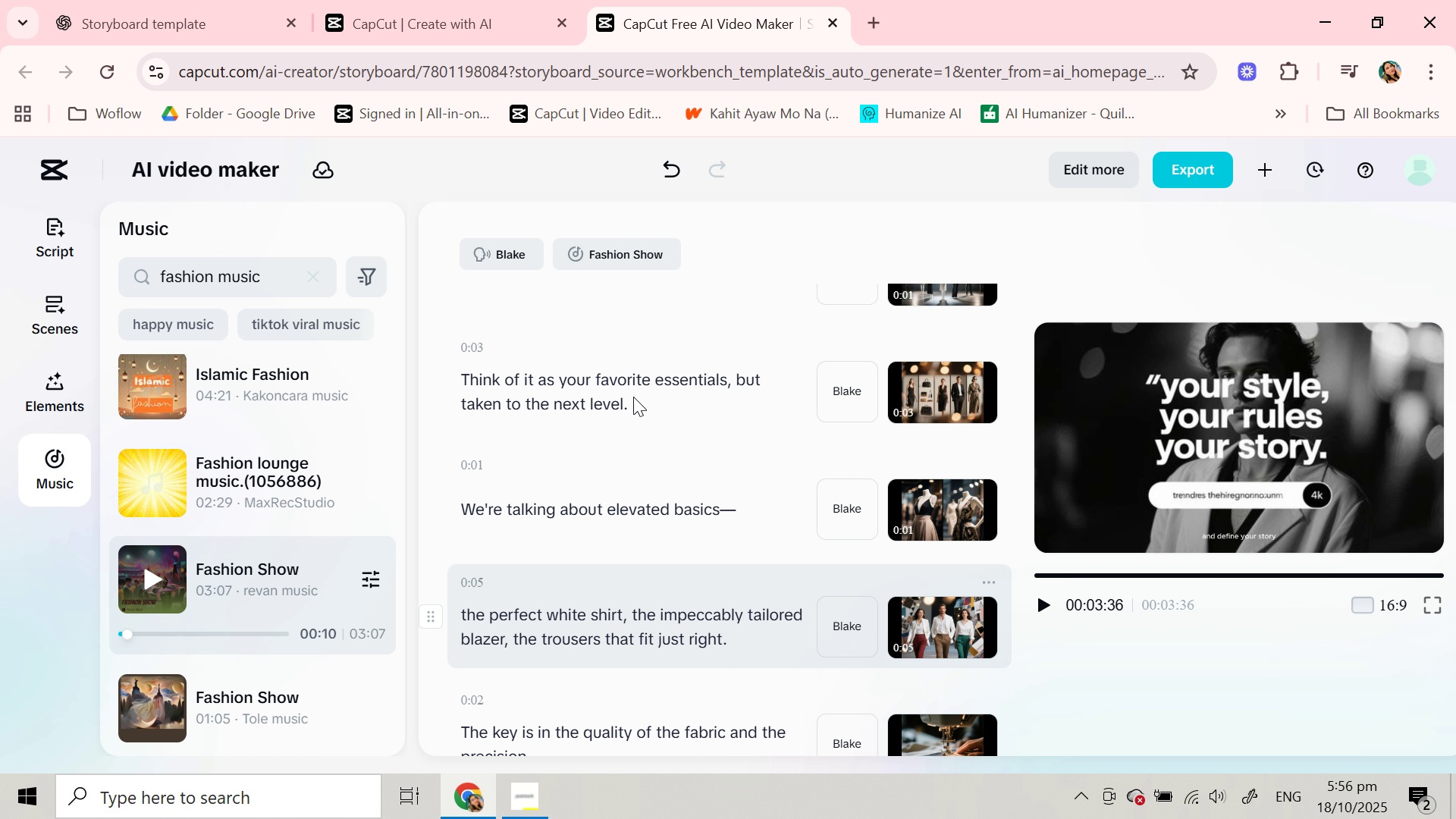 
scroll: coordinate [798, 442], scroll_direction: up, amount: 21.0
 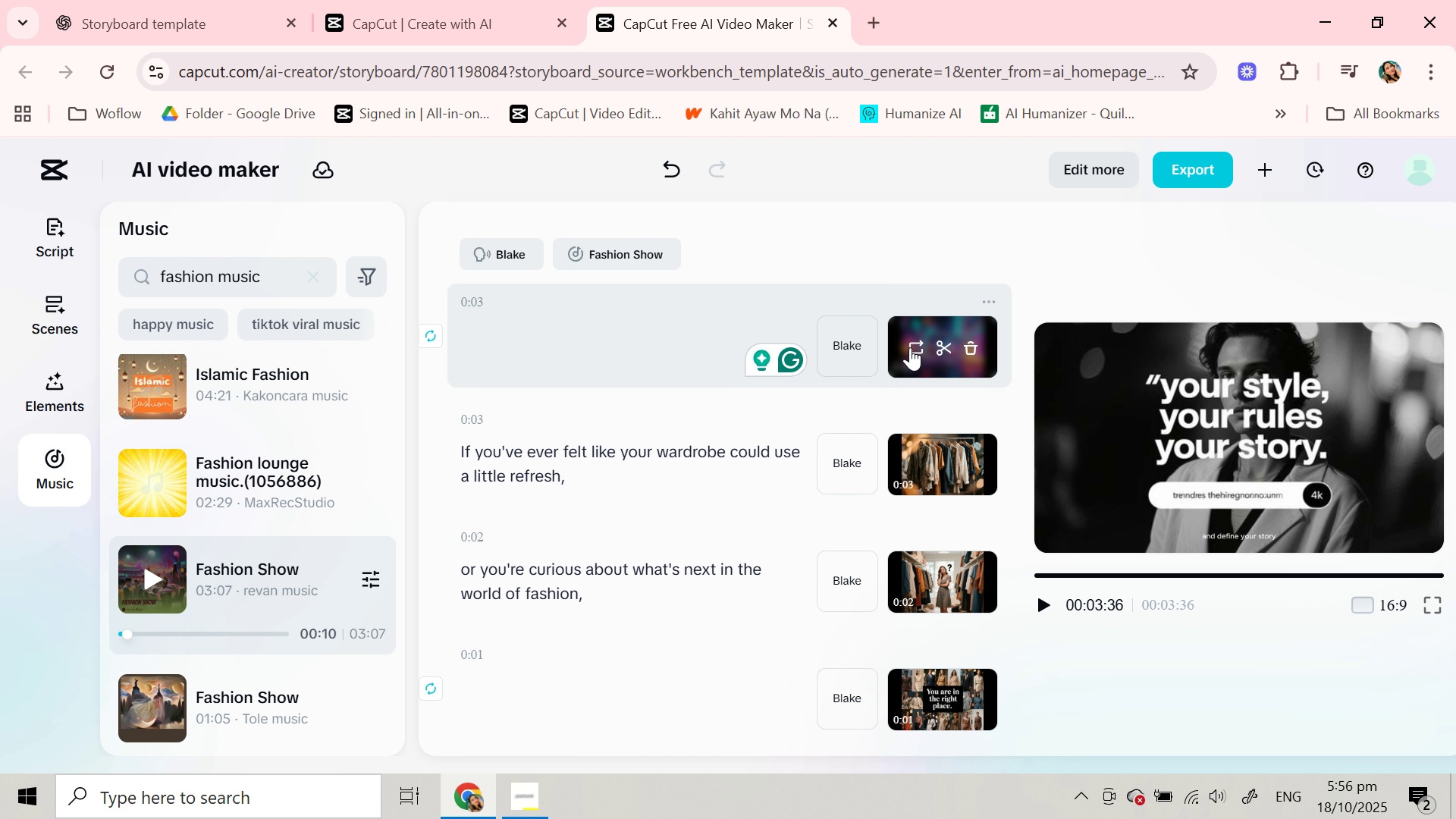 
left_click([910, 347])
 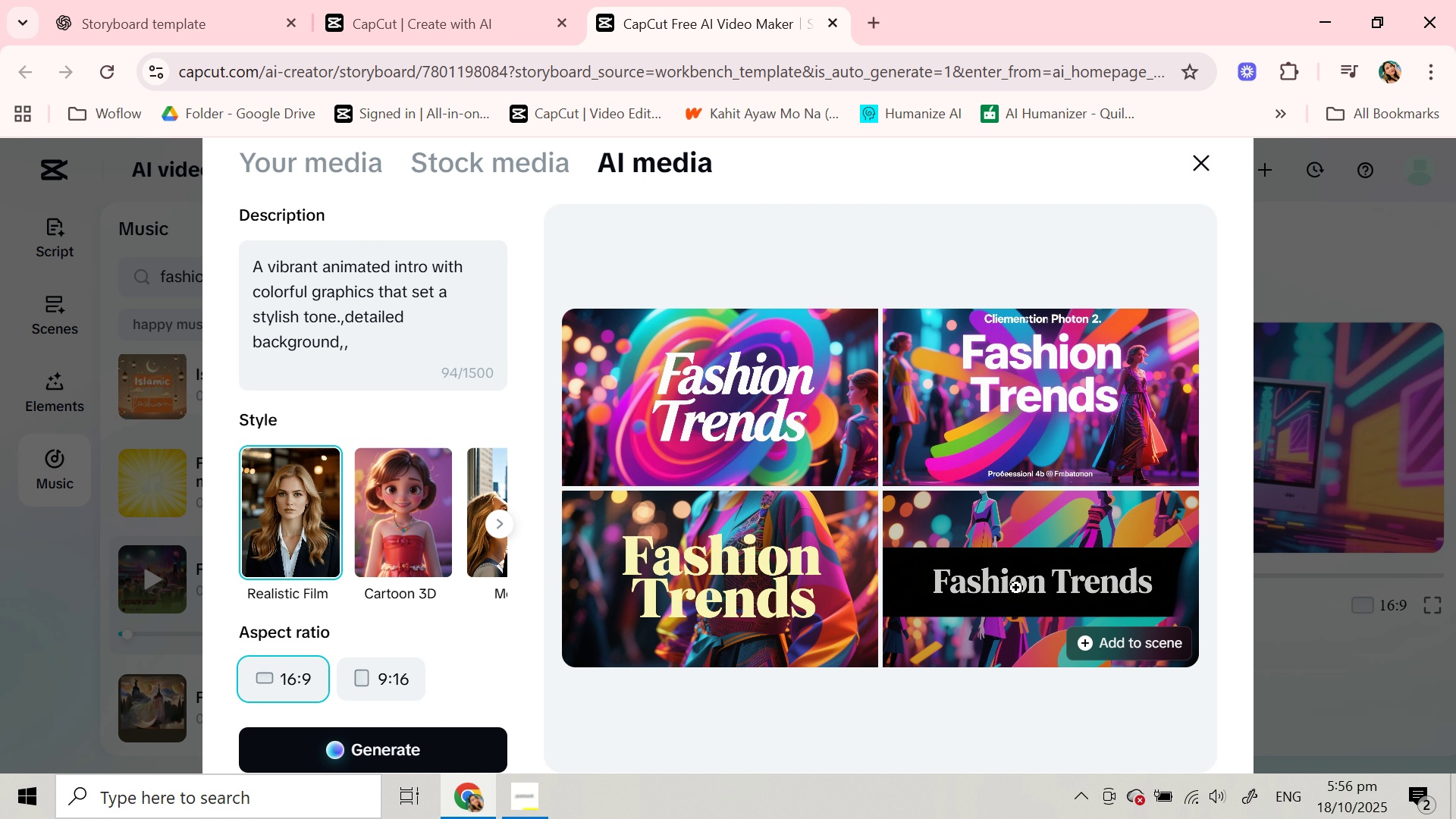 
left_click([1016, 588])
 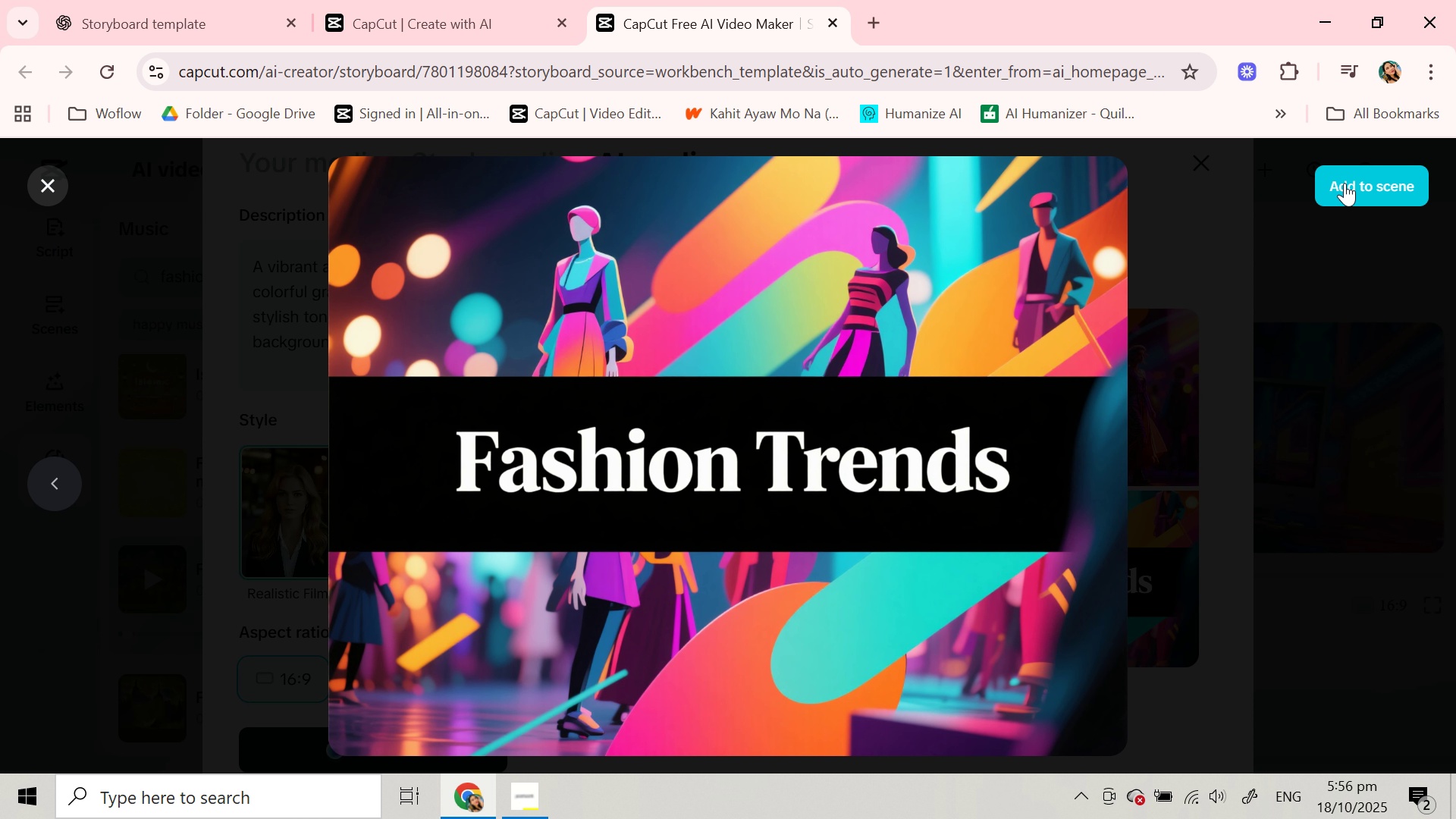 
left_click([1345, 183])
 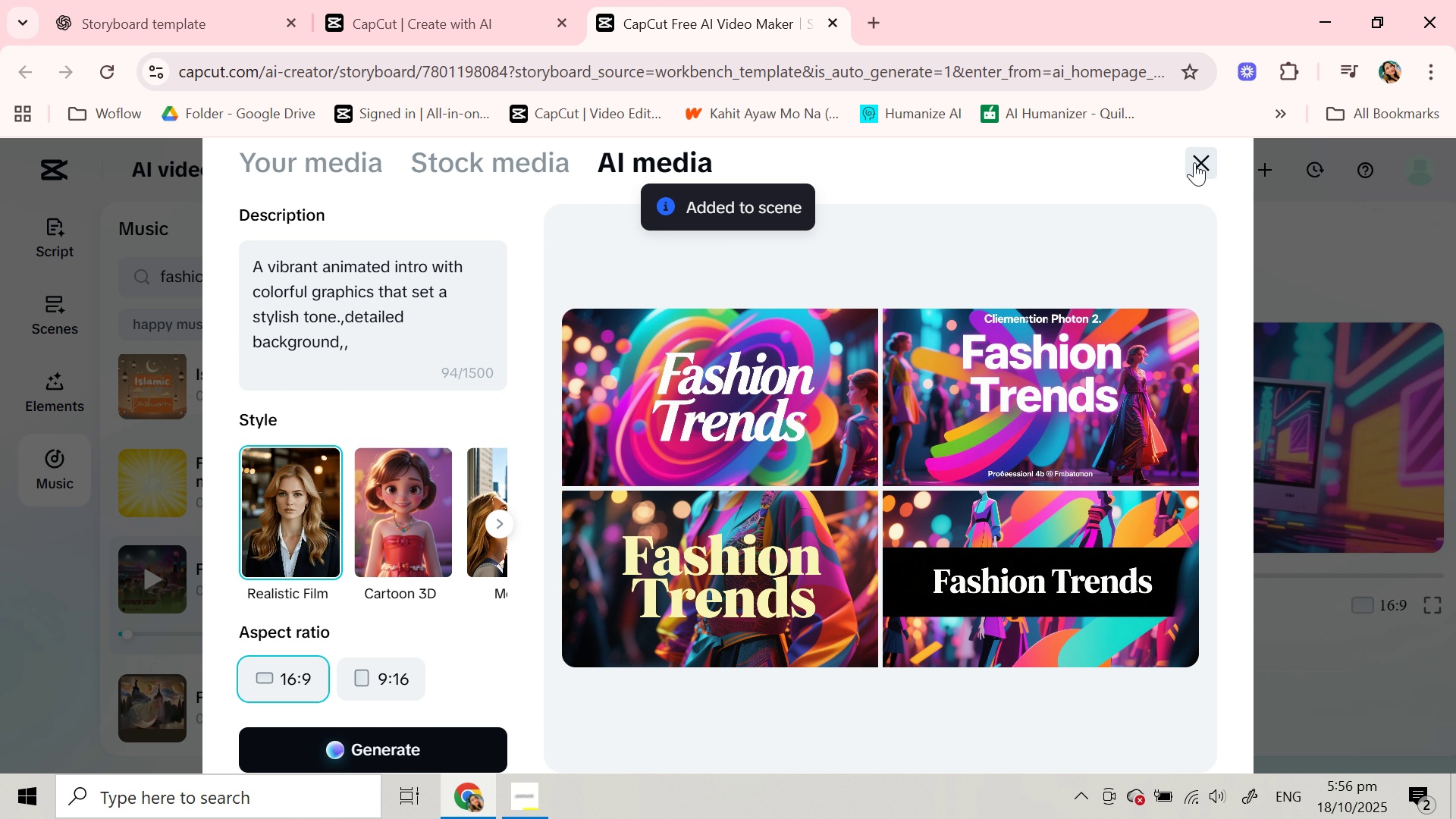 
left_click([1195, 162])
 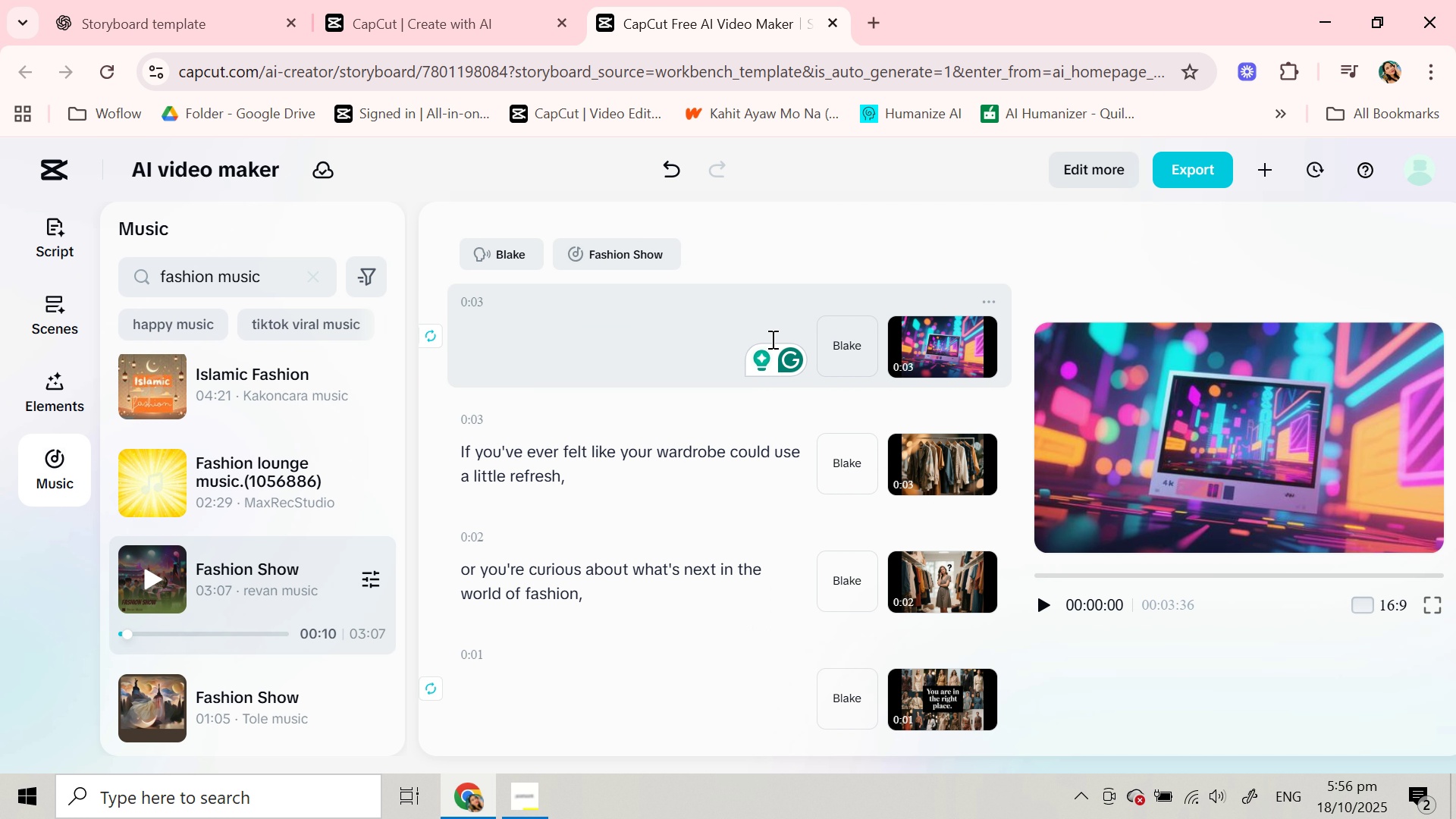 
left_click([701, 335])
 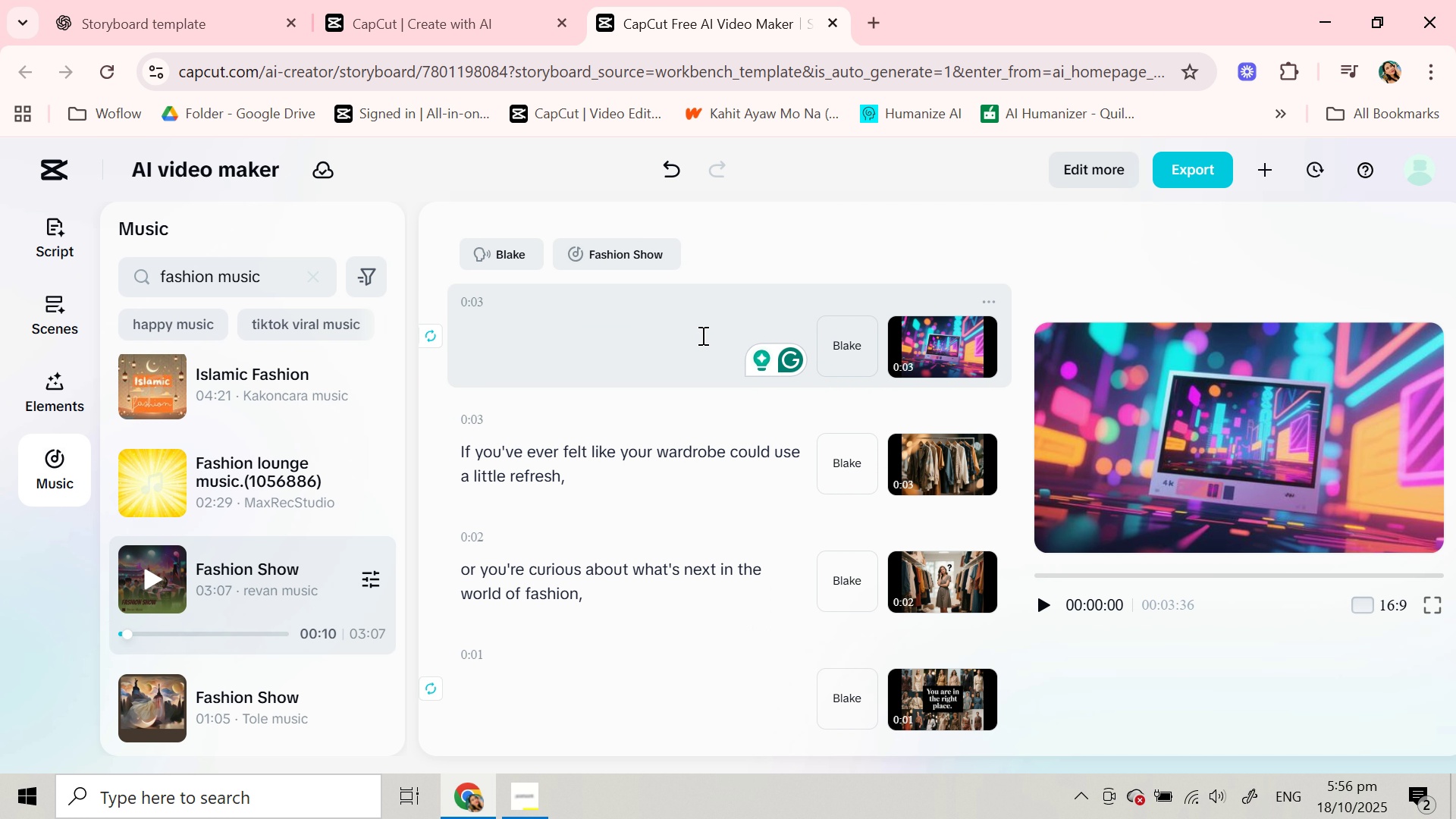 
key(Enter)
 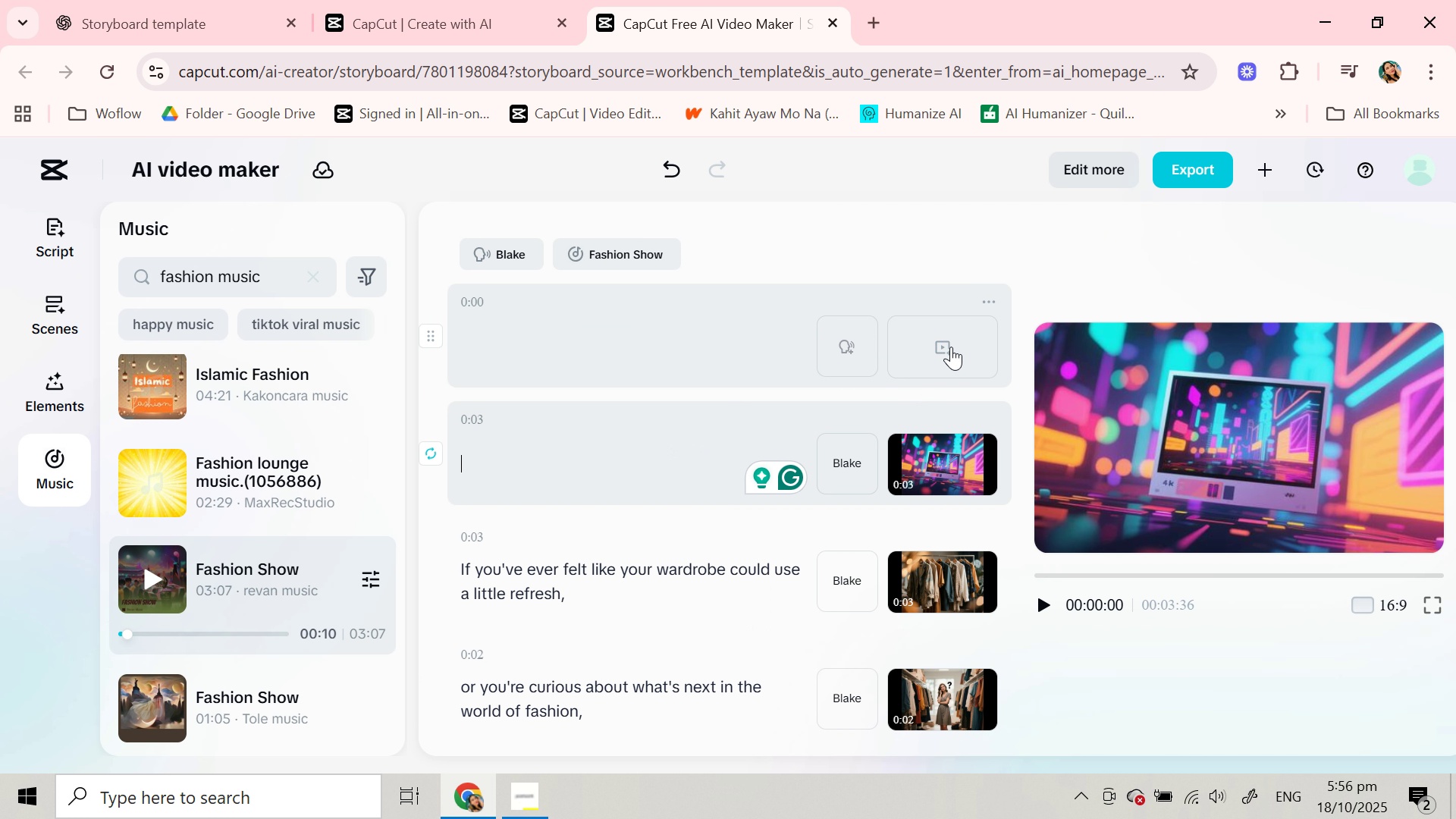 
wait(8.84)
 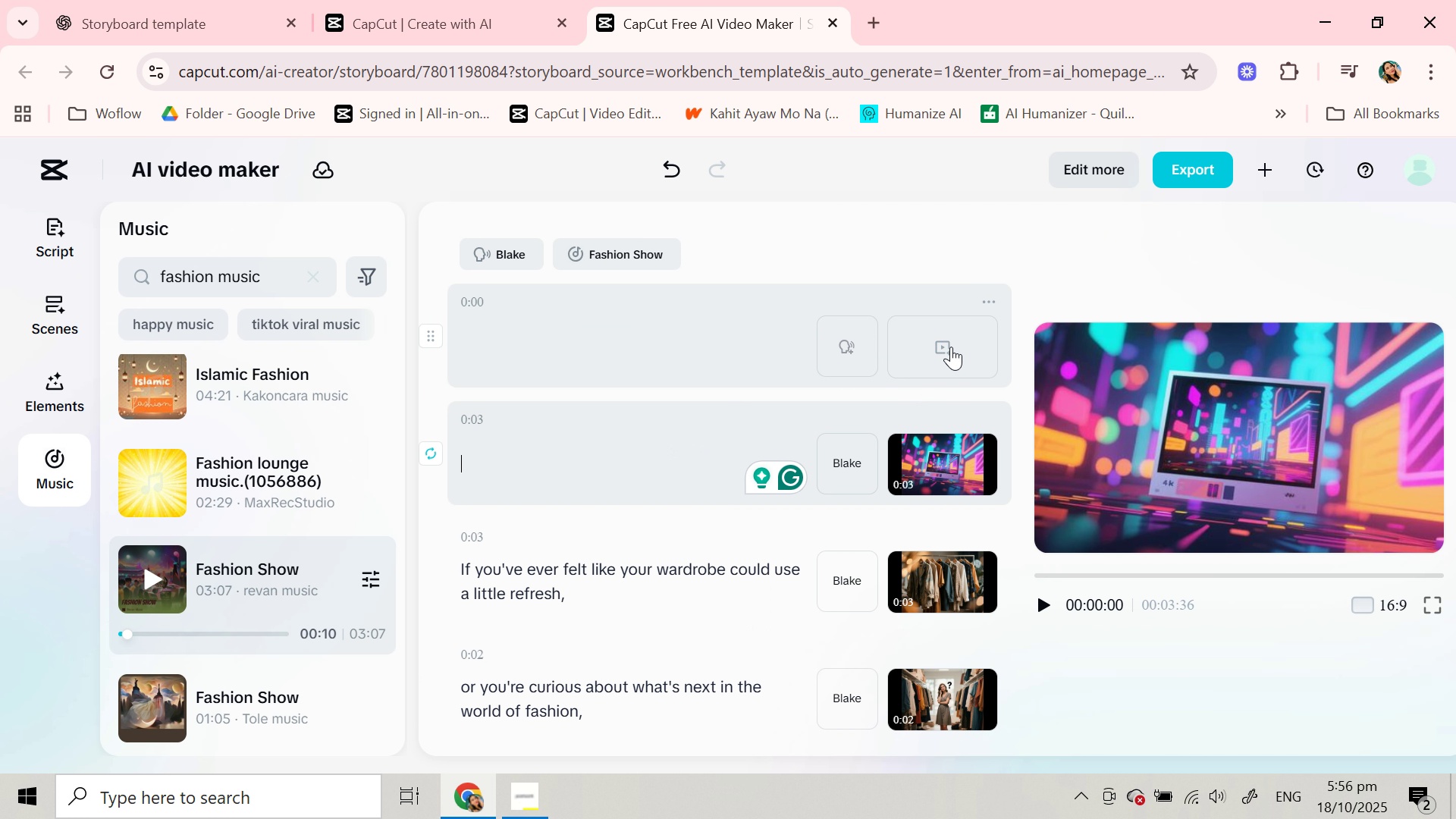 
left_click([679, 165])
 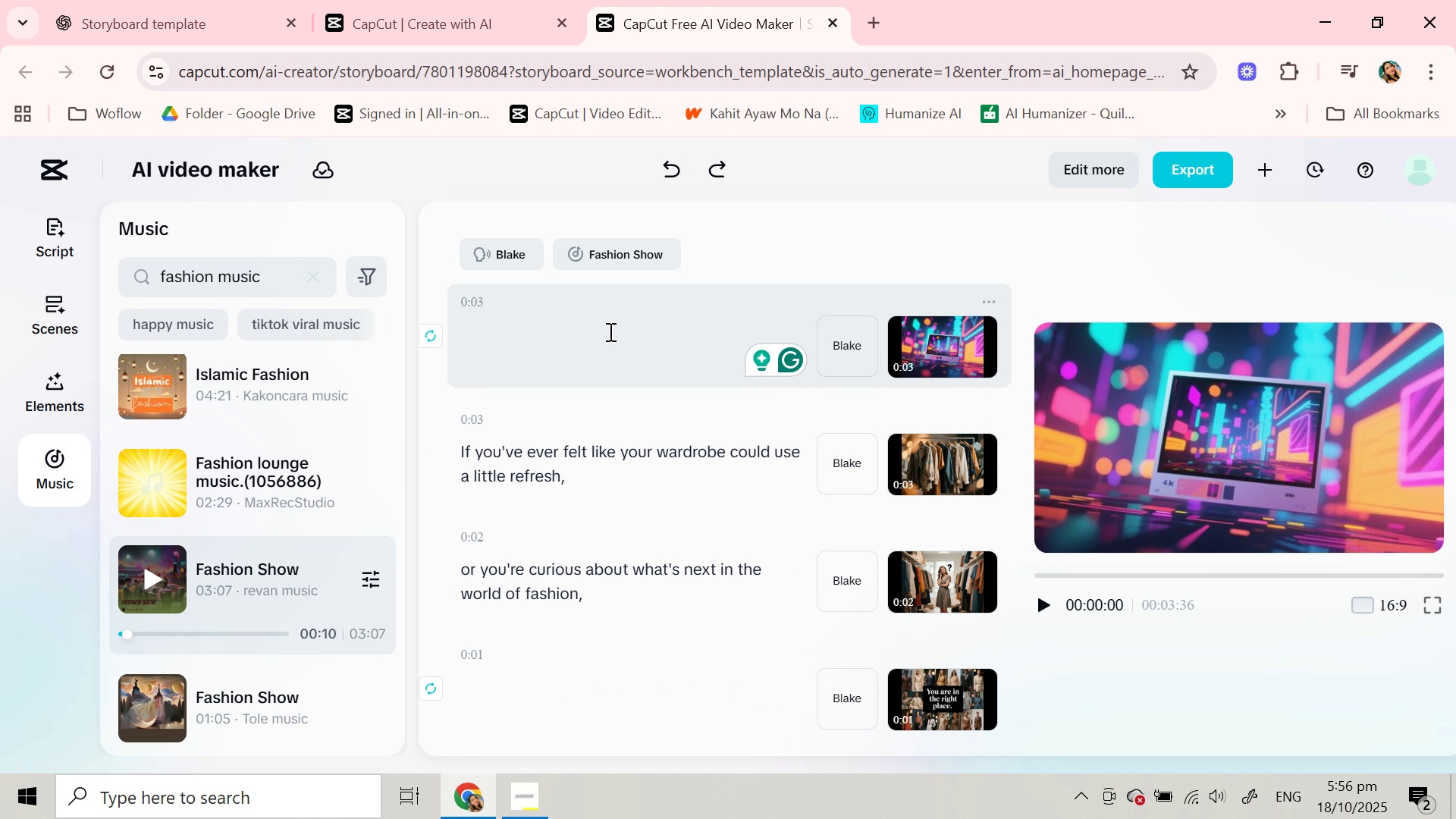 
left_click([609, 331])
 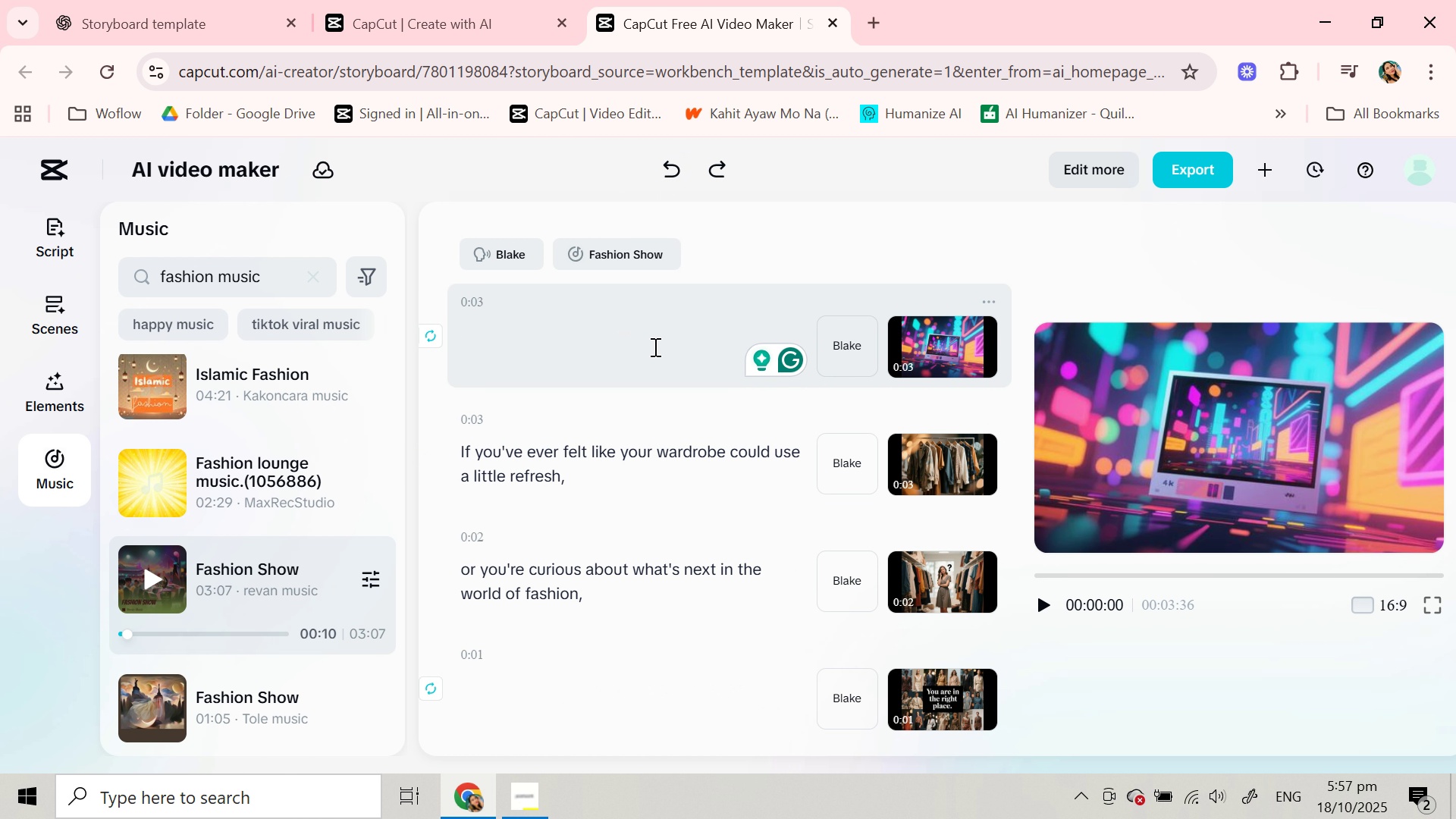 
key(Enter)
 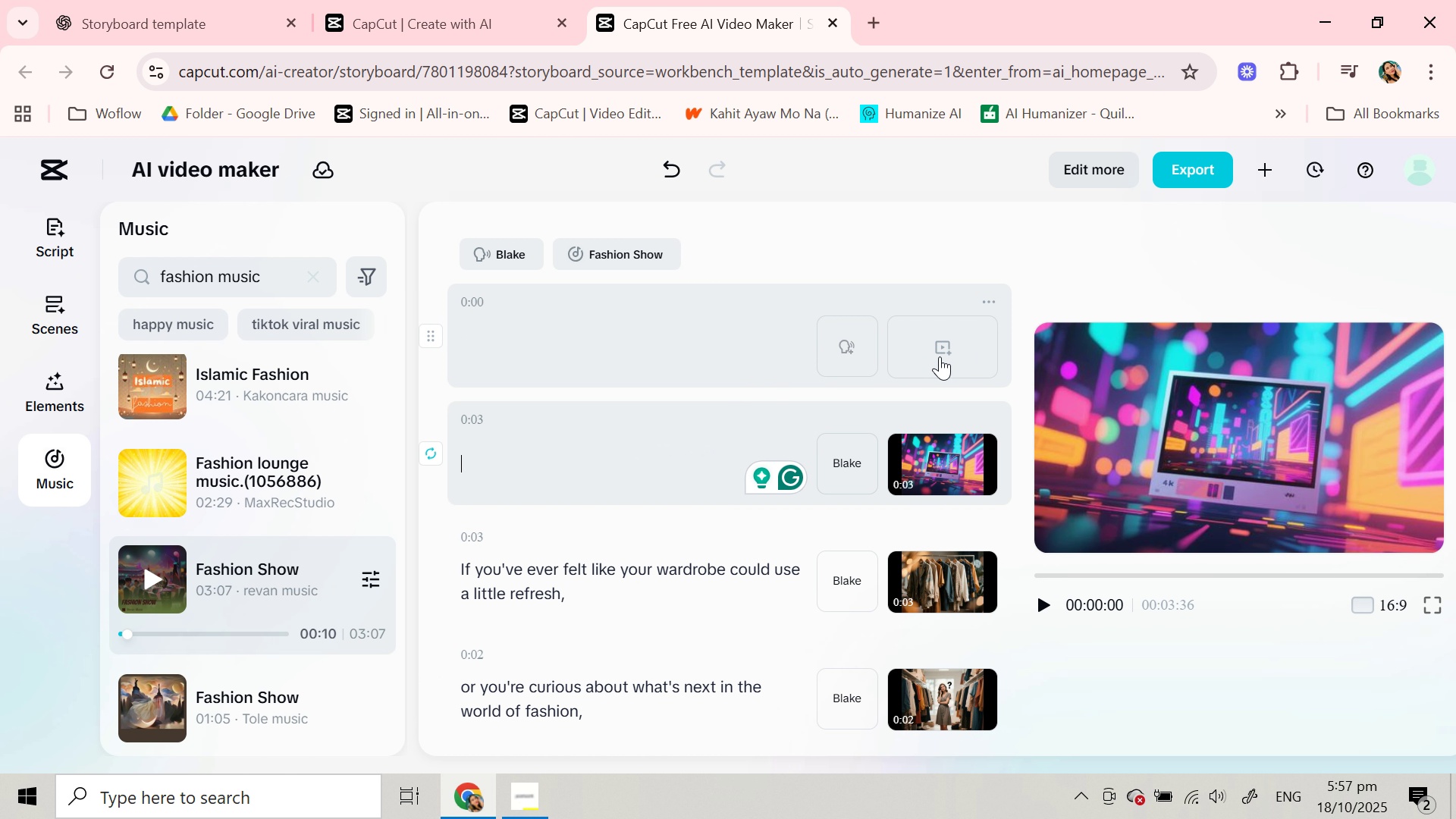 
wait(6.91)
 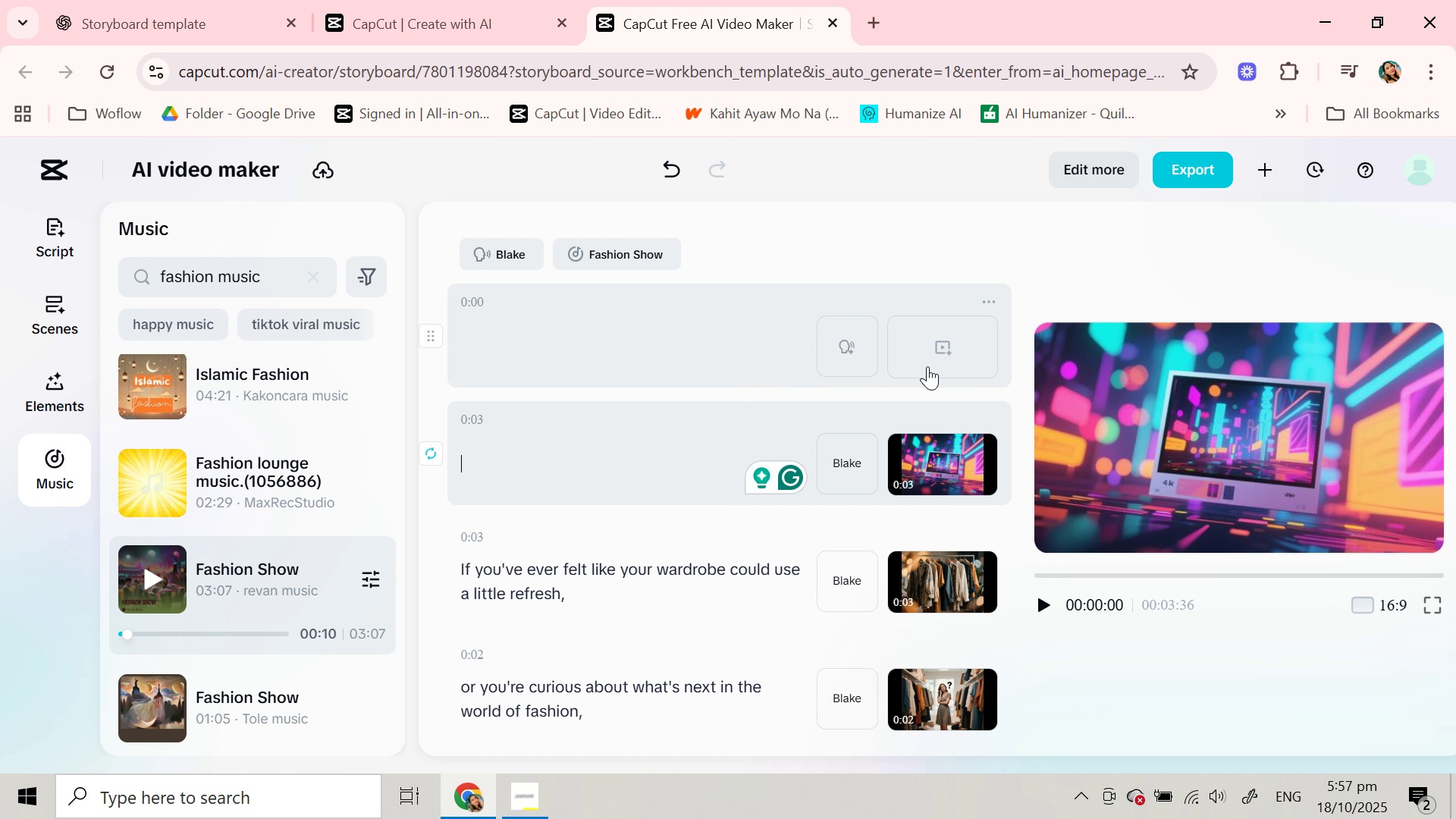 
left_click([674, 173])
 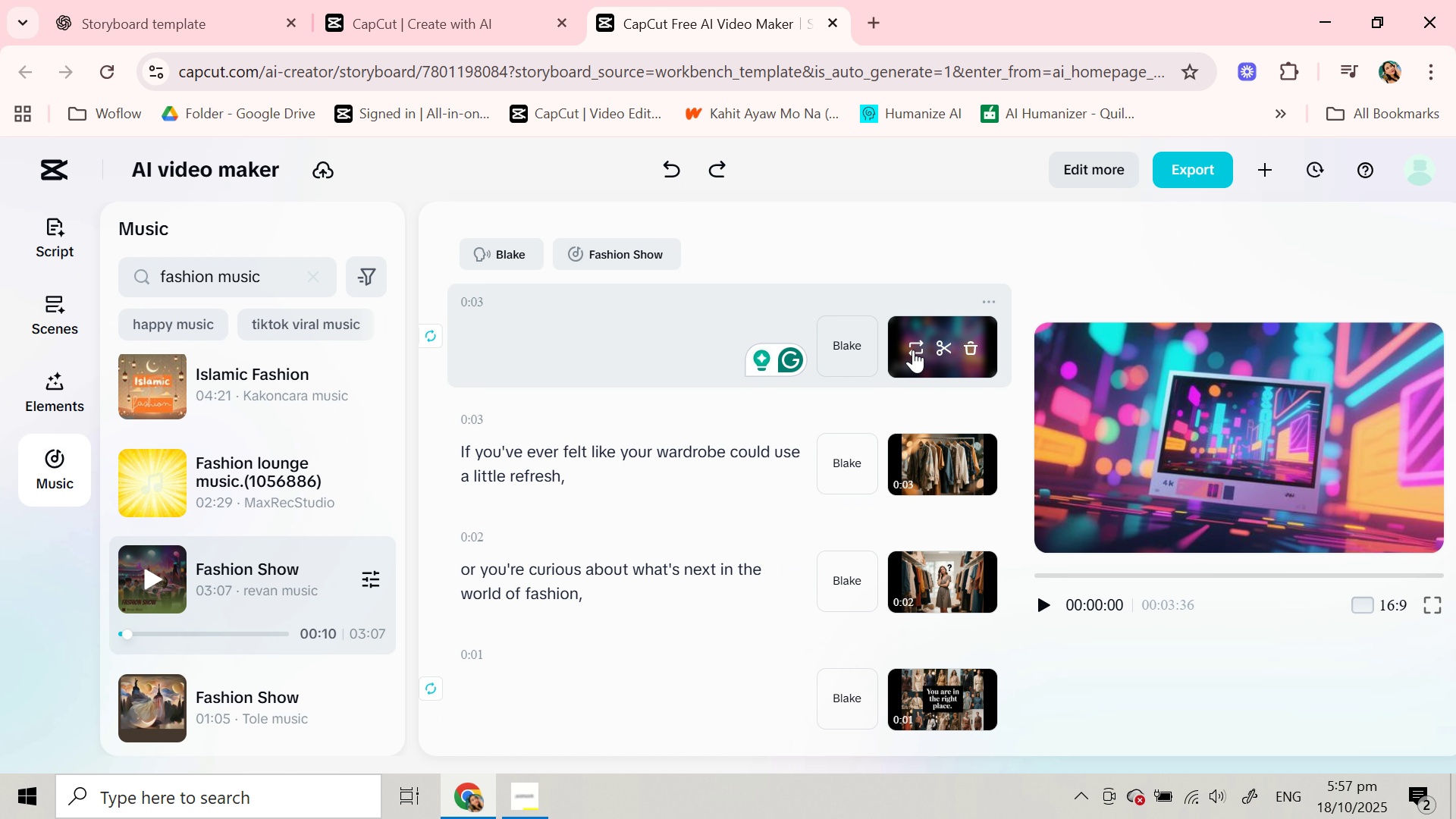 
left_click([913, 350])
 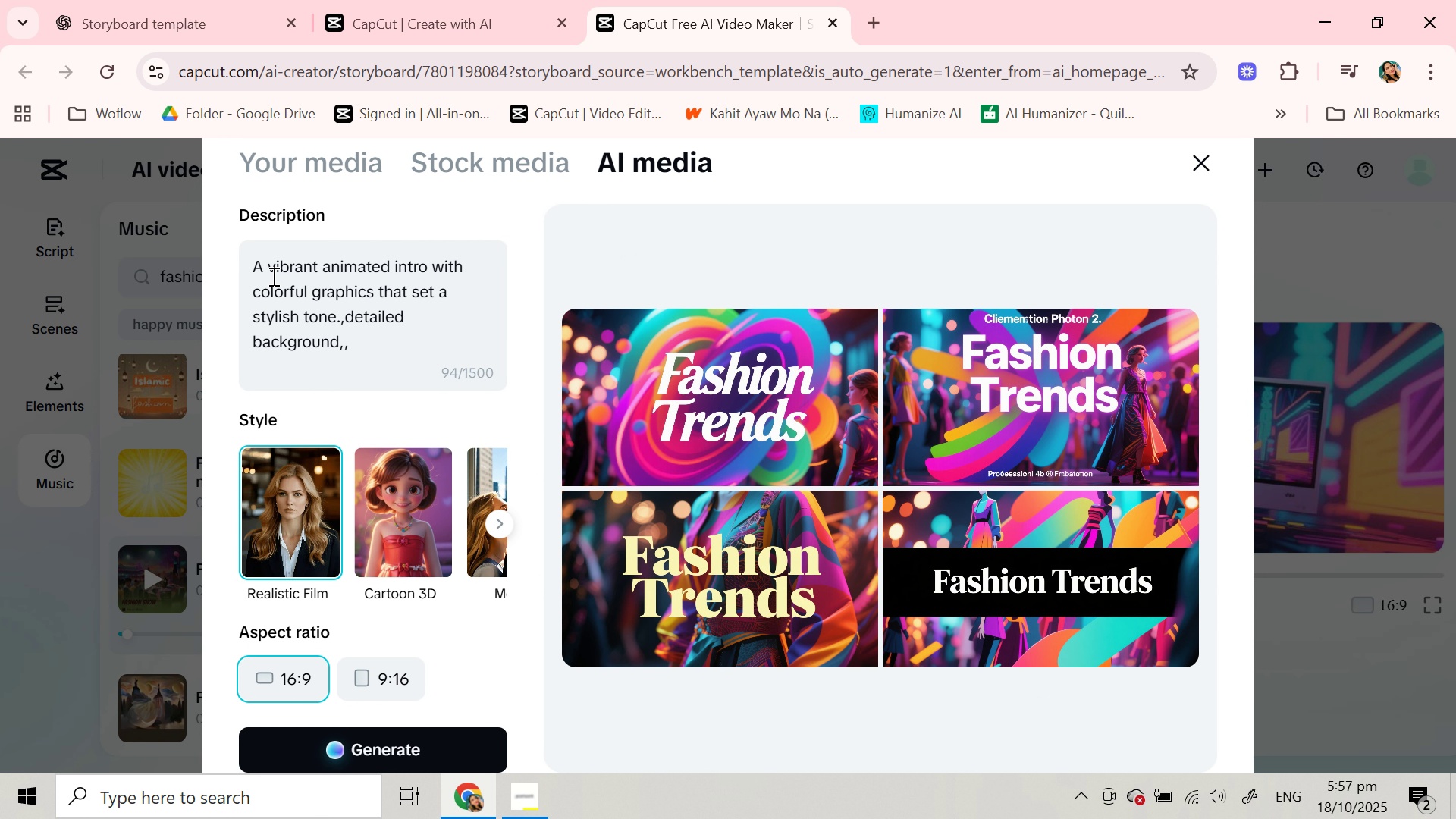 
left_click_drag(start_coordinate=[259, 267], to_coordinate=[364, 336])
 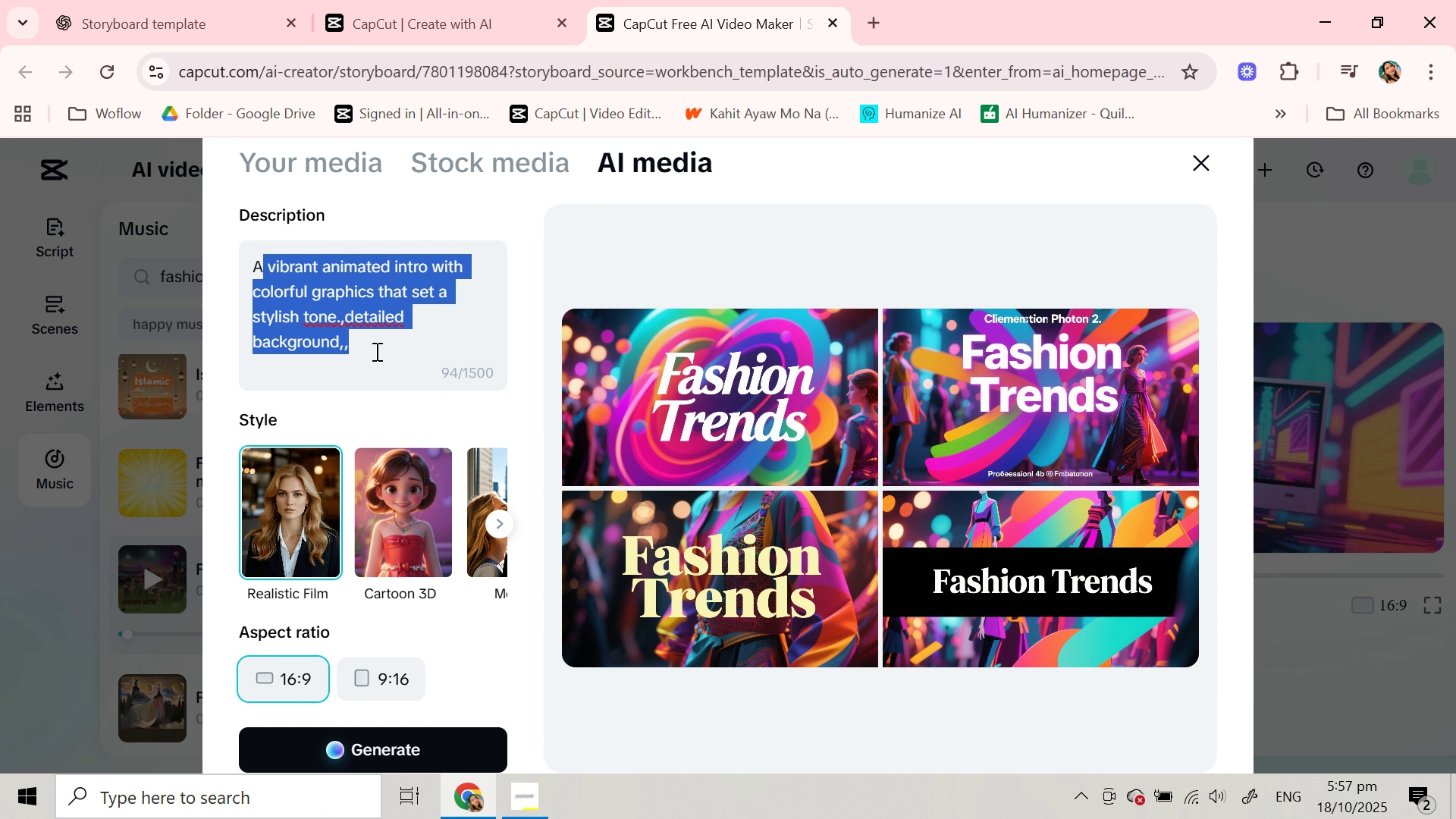 
left_click([375, 351])
 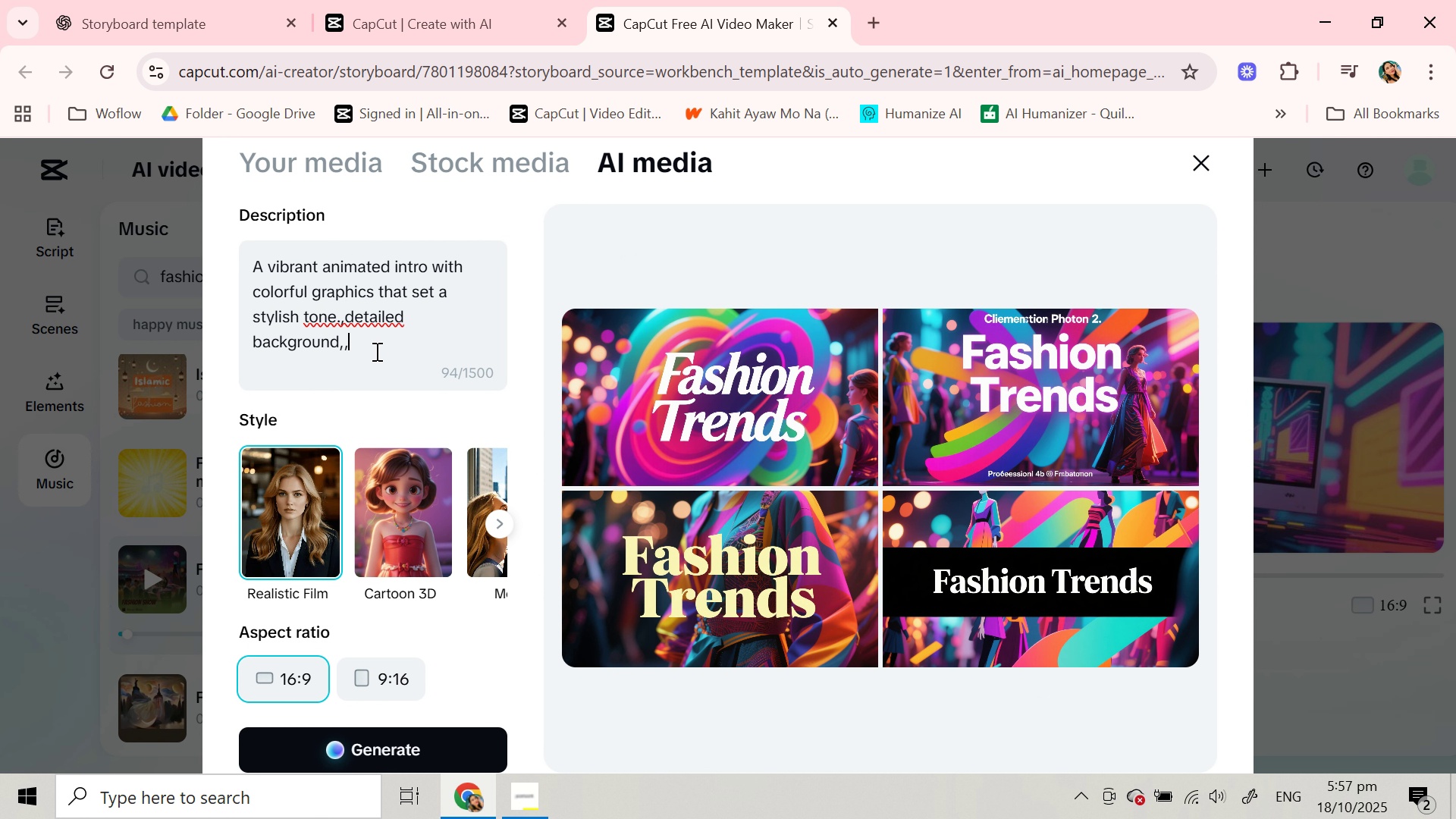 
scroll: coordinate [375, 351], scroll_direction: down, amount: 2.0
 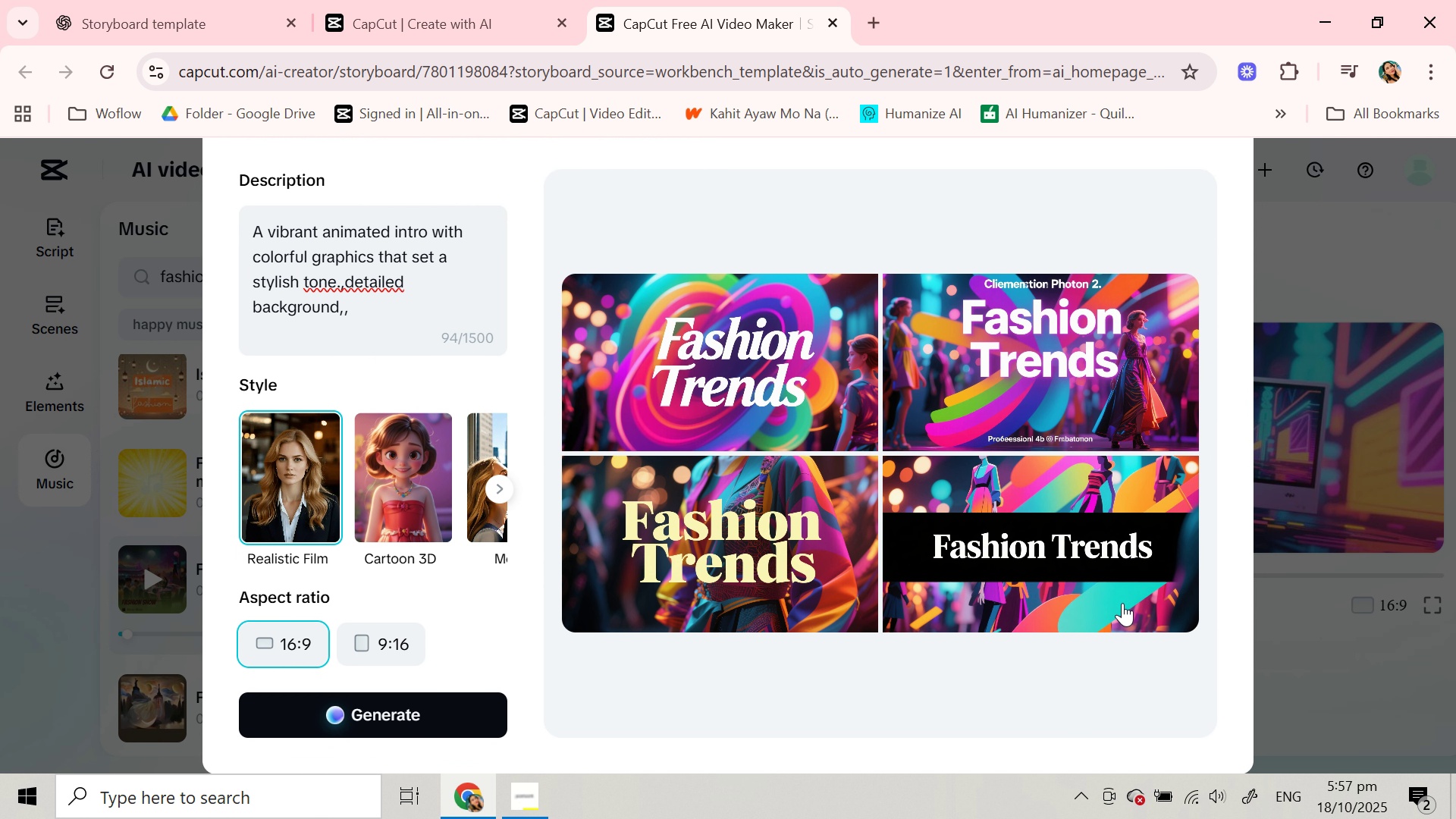 
left_click([983, 551])
 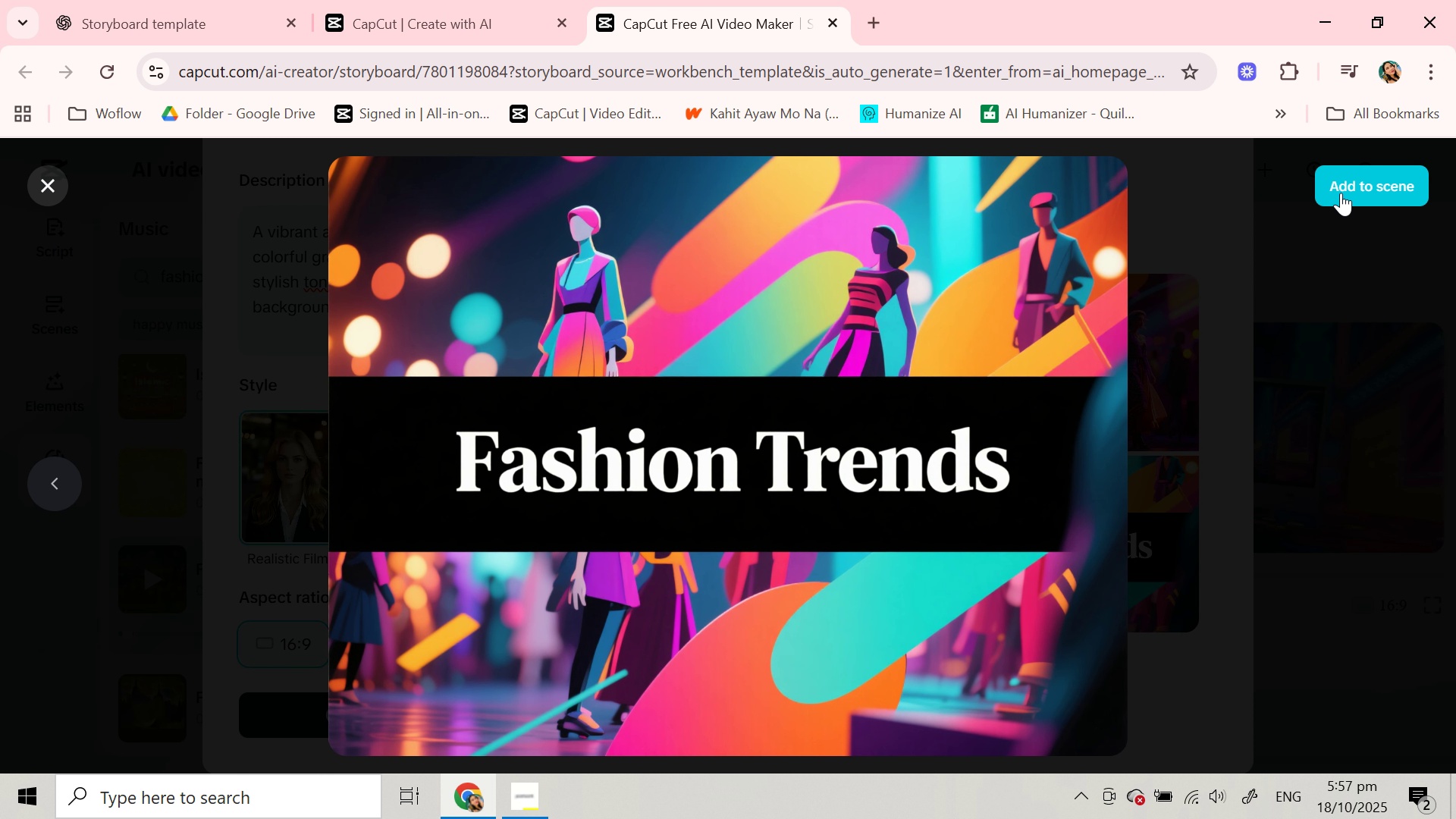 
left_click([1341, 193])
 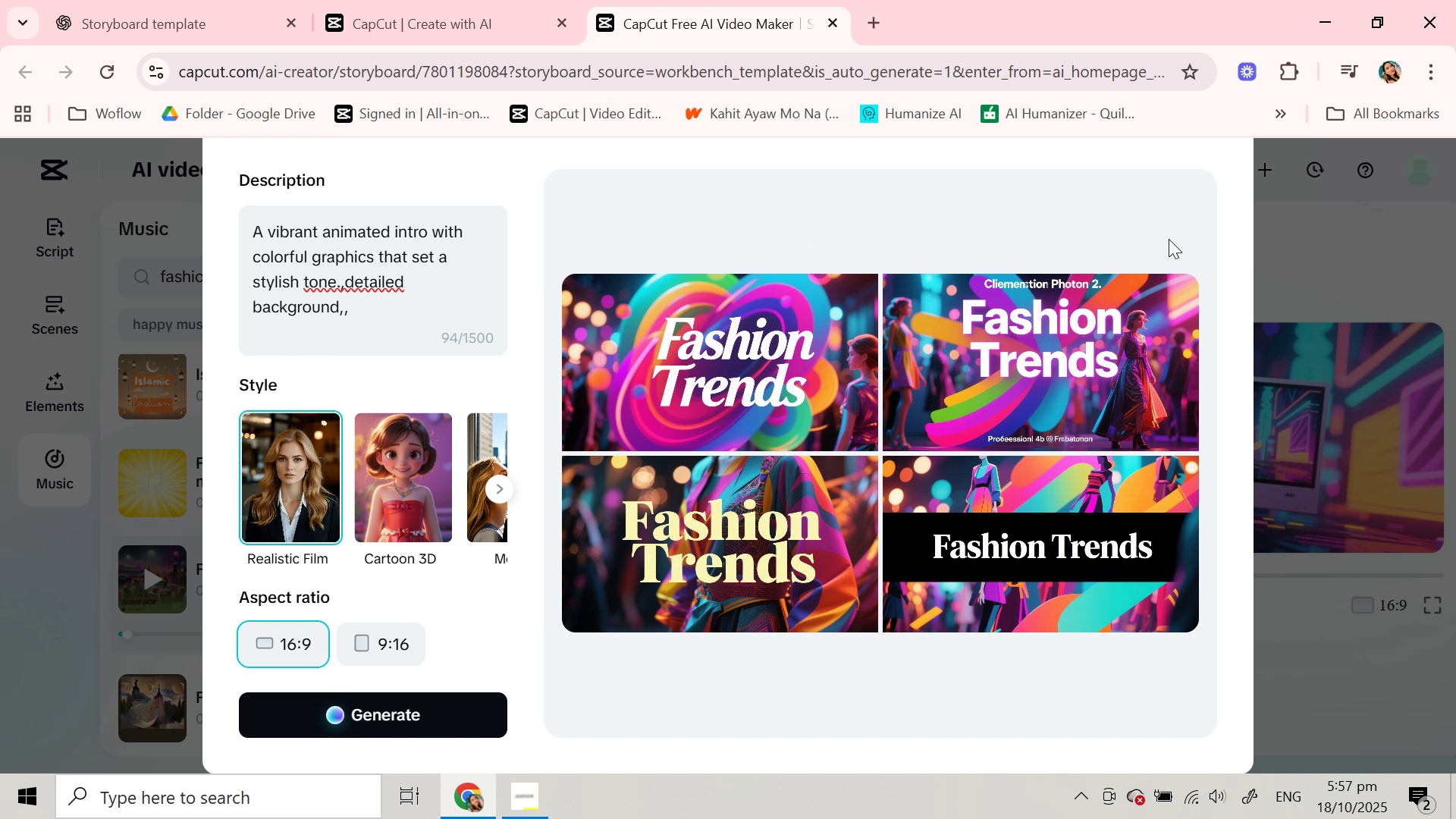 
scroll: coordinate [1147, 296], scroll_direction: up, amount: 3.0
 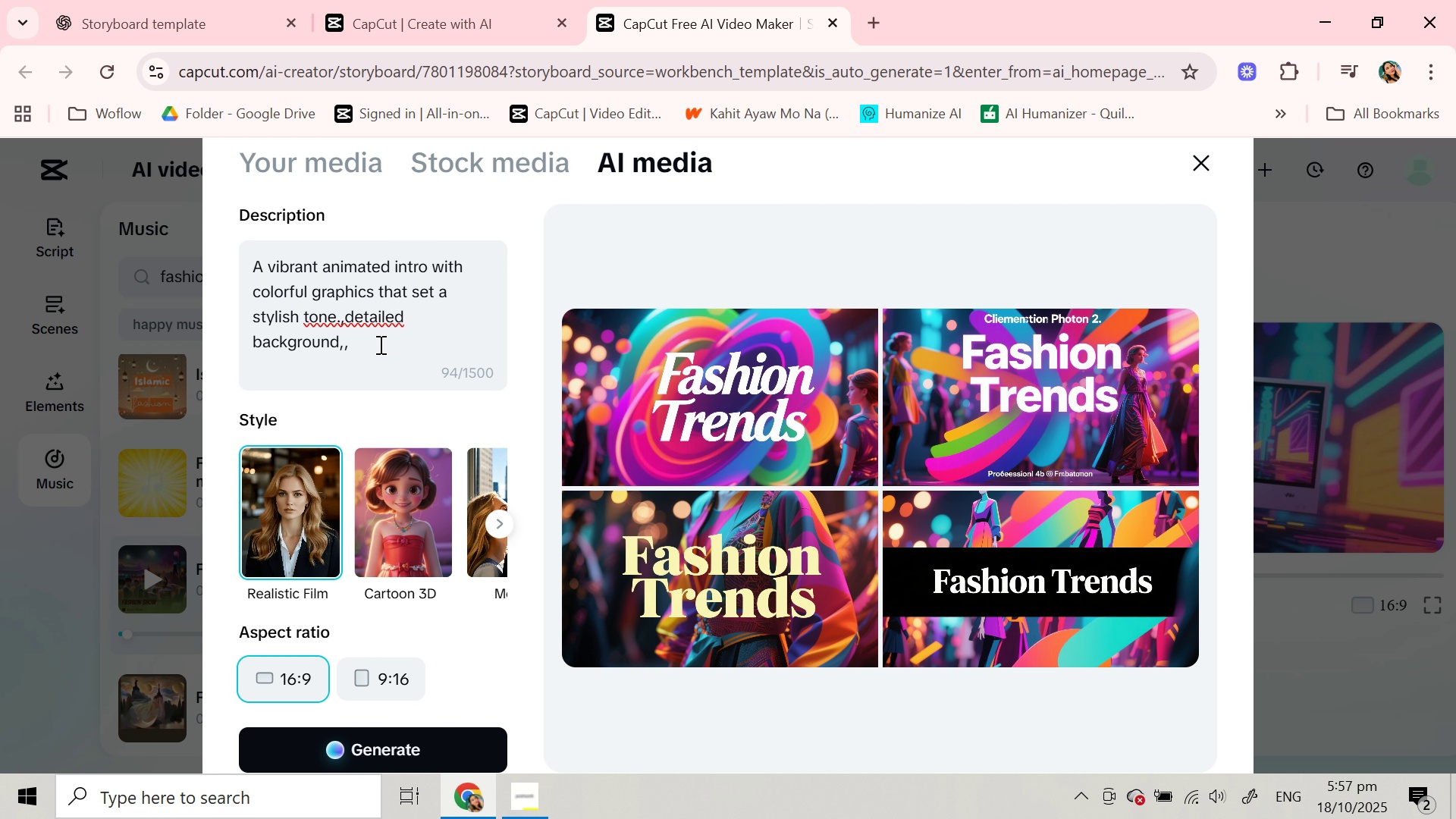 
left_click_drag(start_coordinate=[375, 345], to_coordinate=[236, 245])
 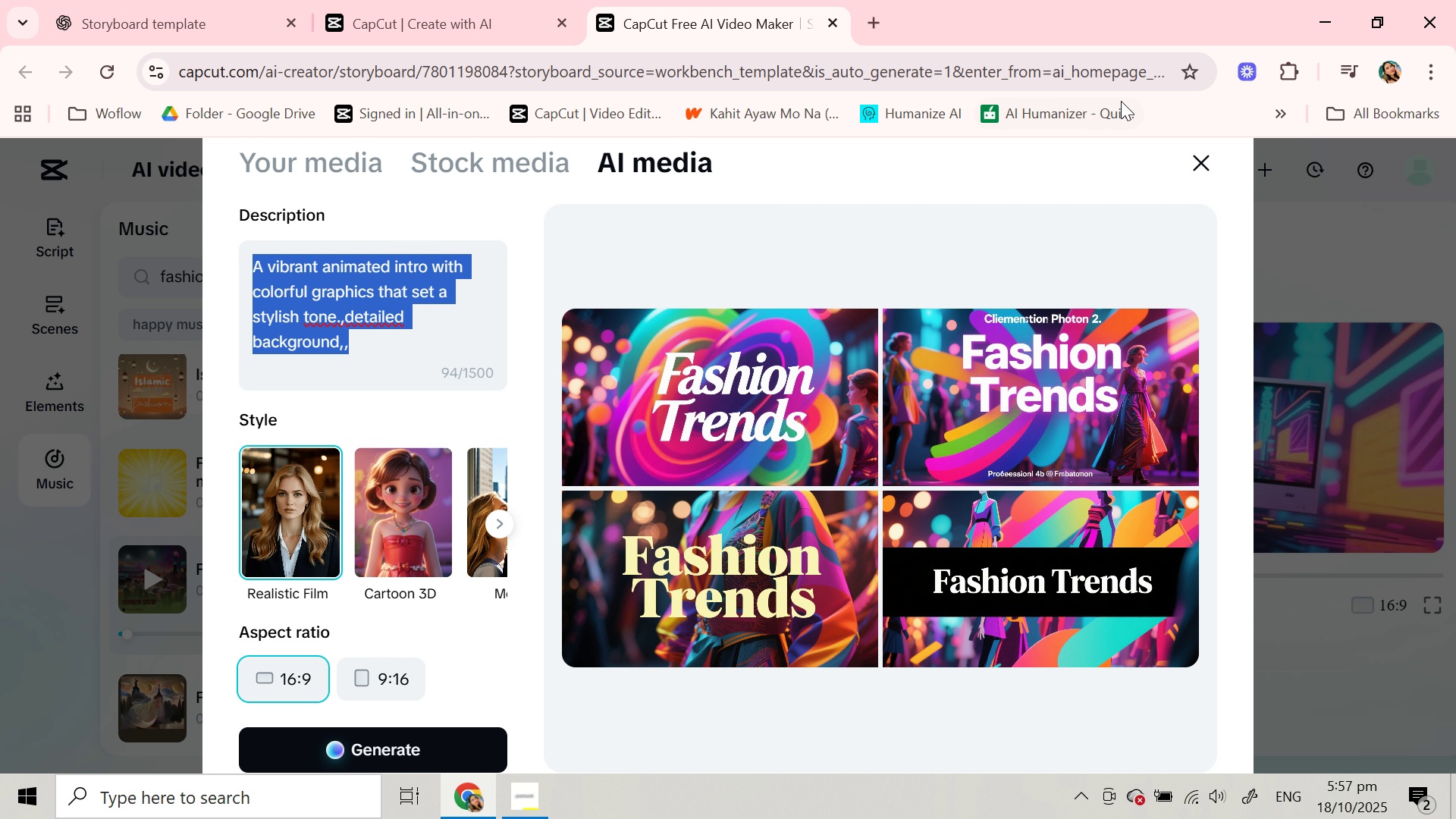 
key(Control+C)
 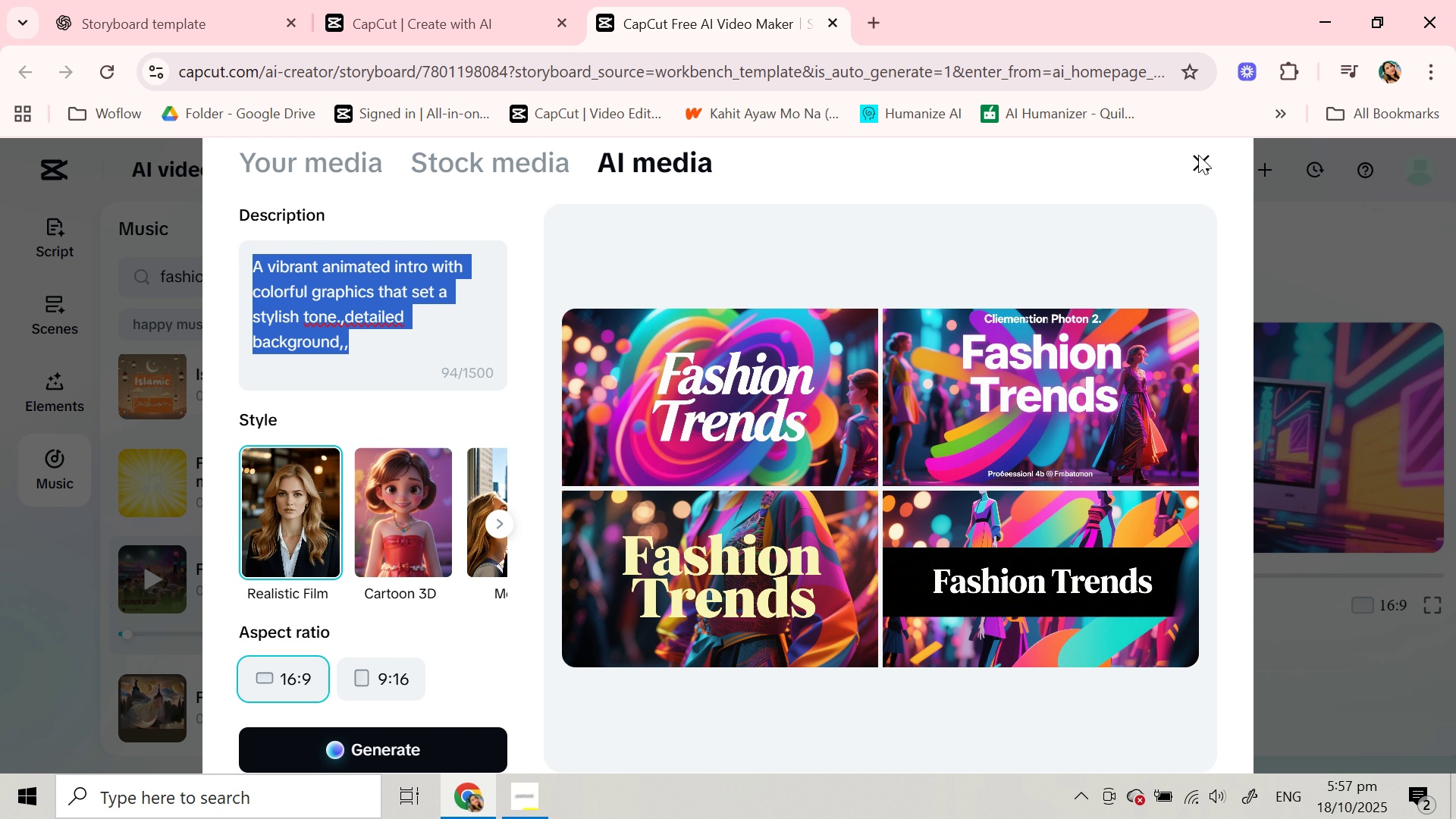 
left_click([1198, 155])
 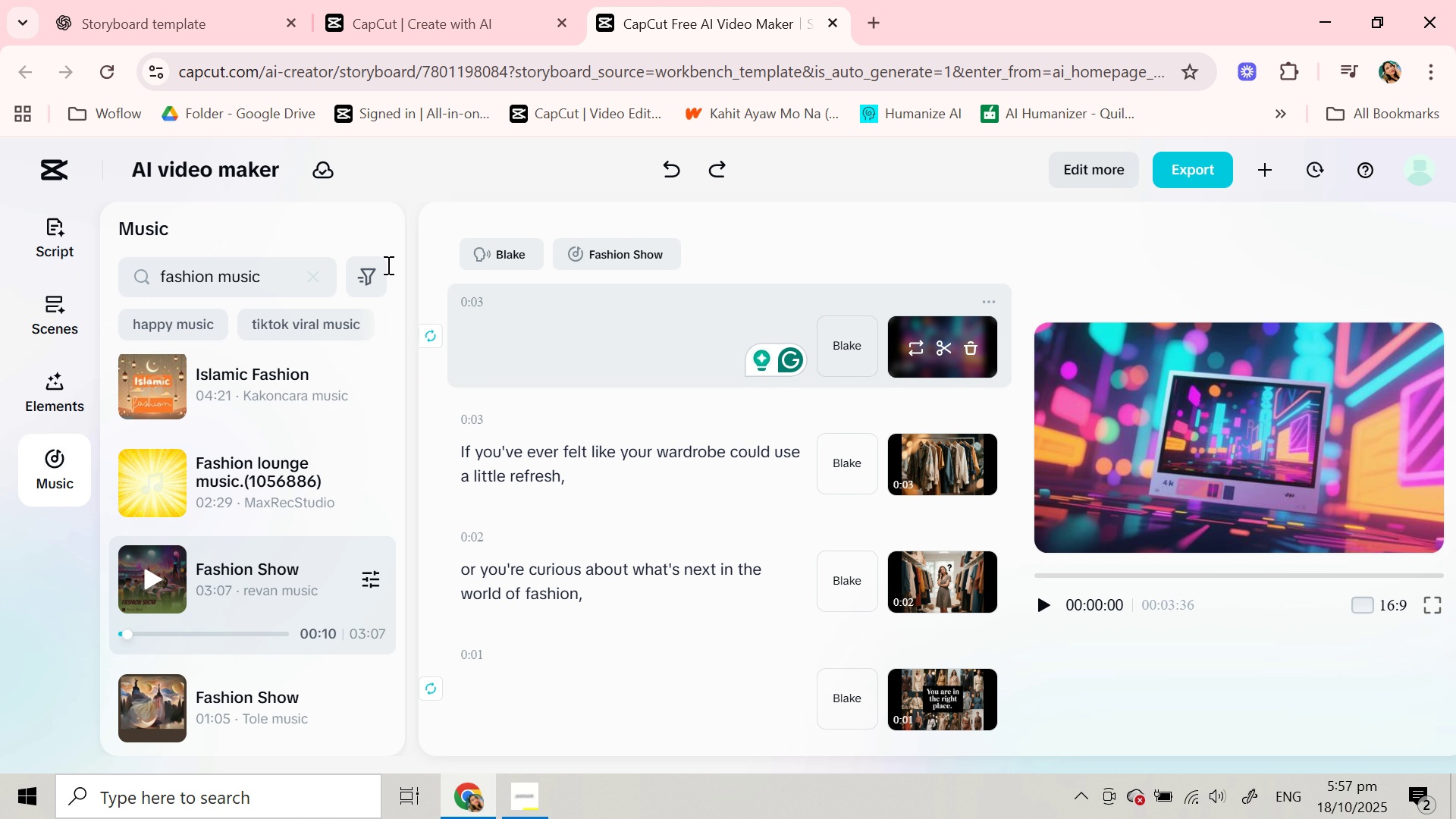 
double_click([282, 297])
 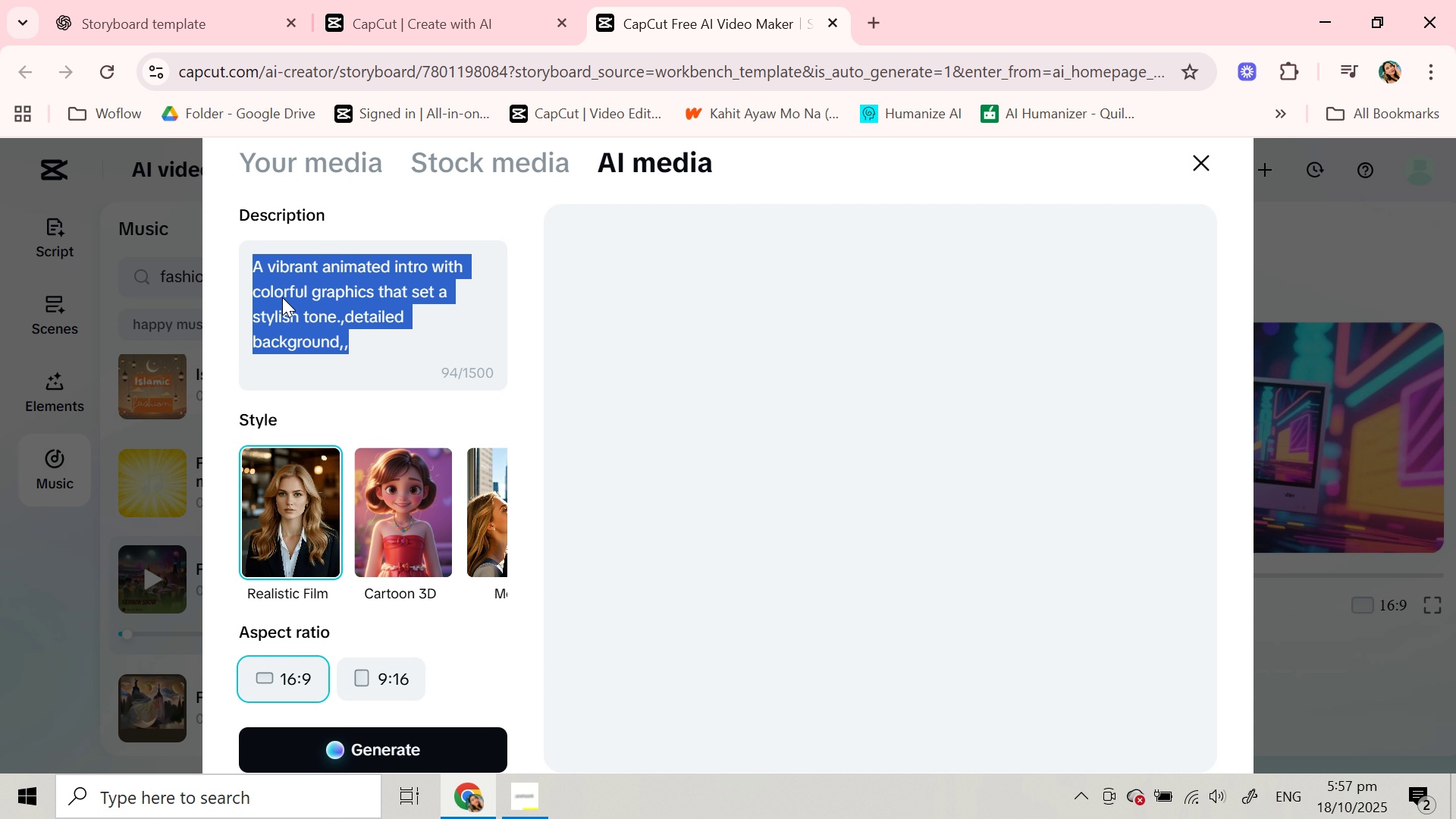 
triple_click([282, 297])
 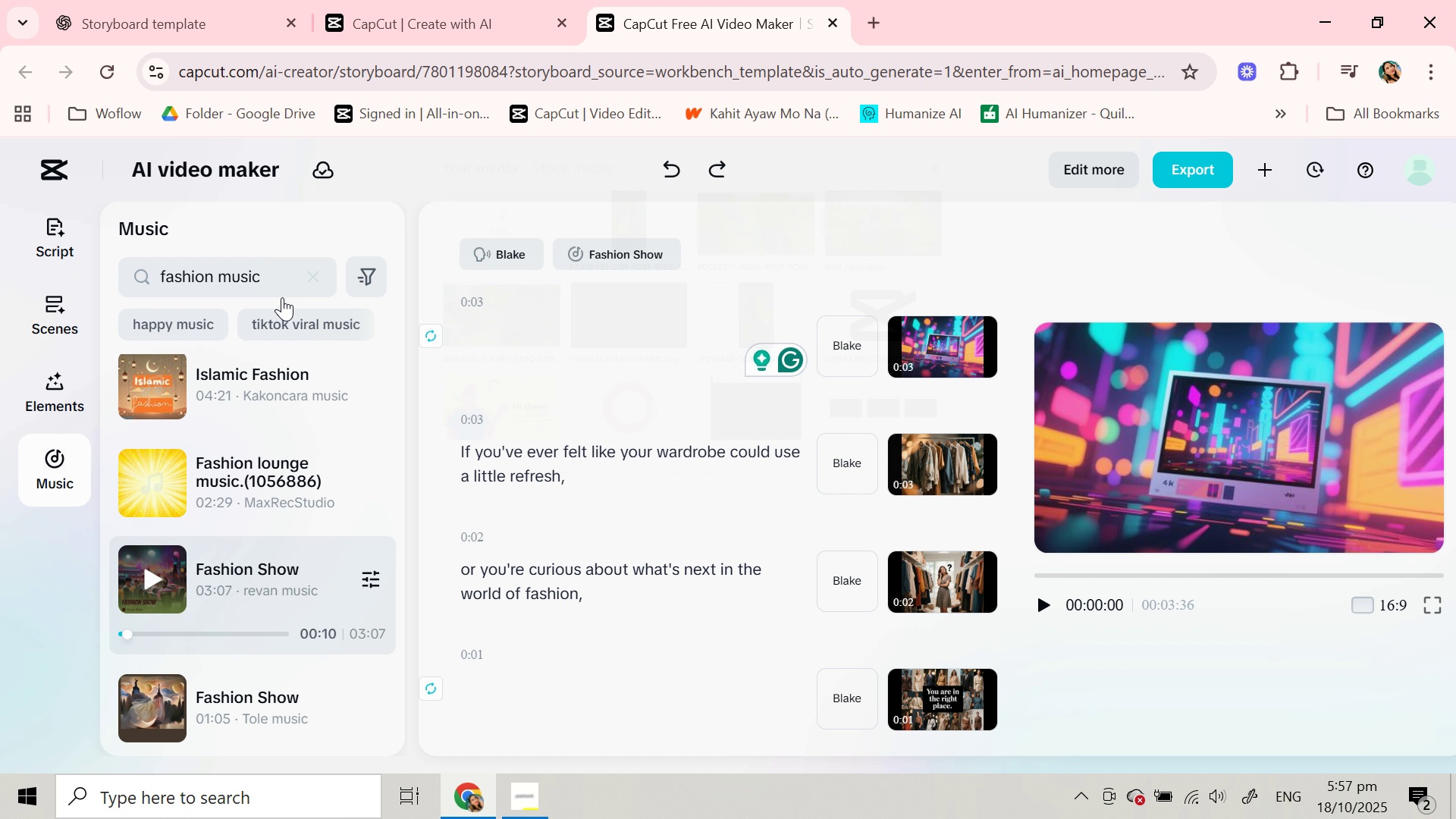 
hold_key(key=ControlLeft, duration=0.76)
 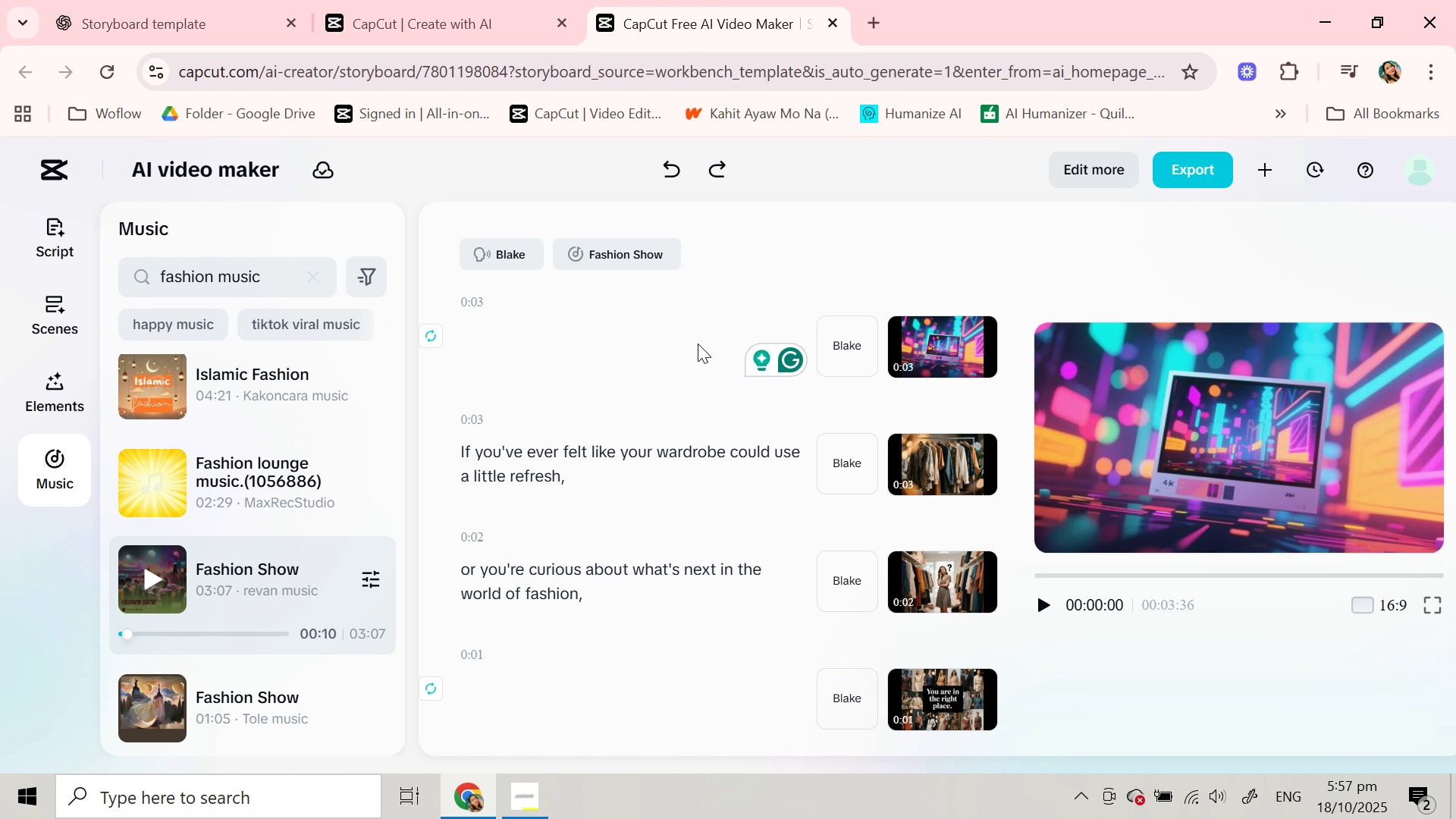 
left_click([620, 347])
 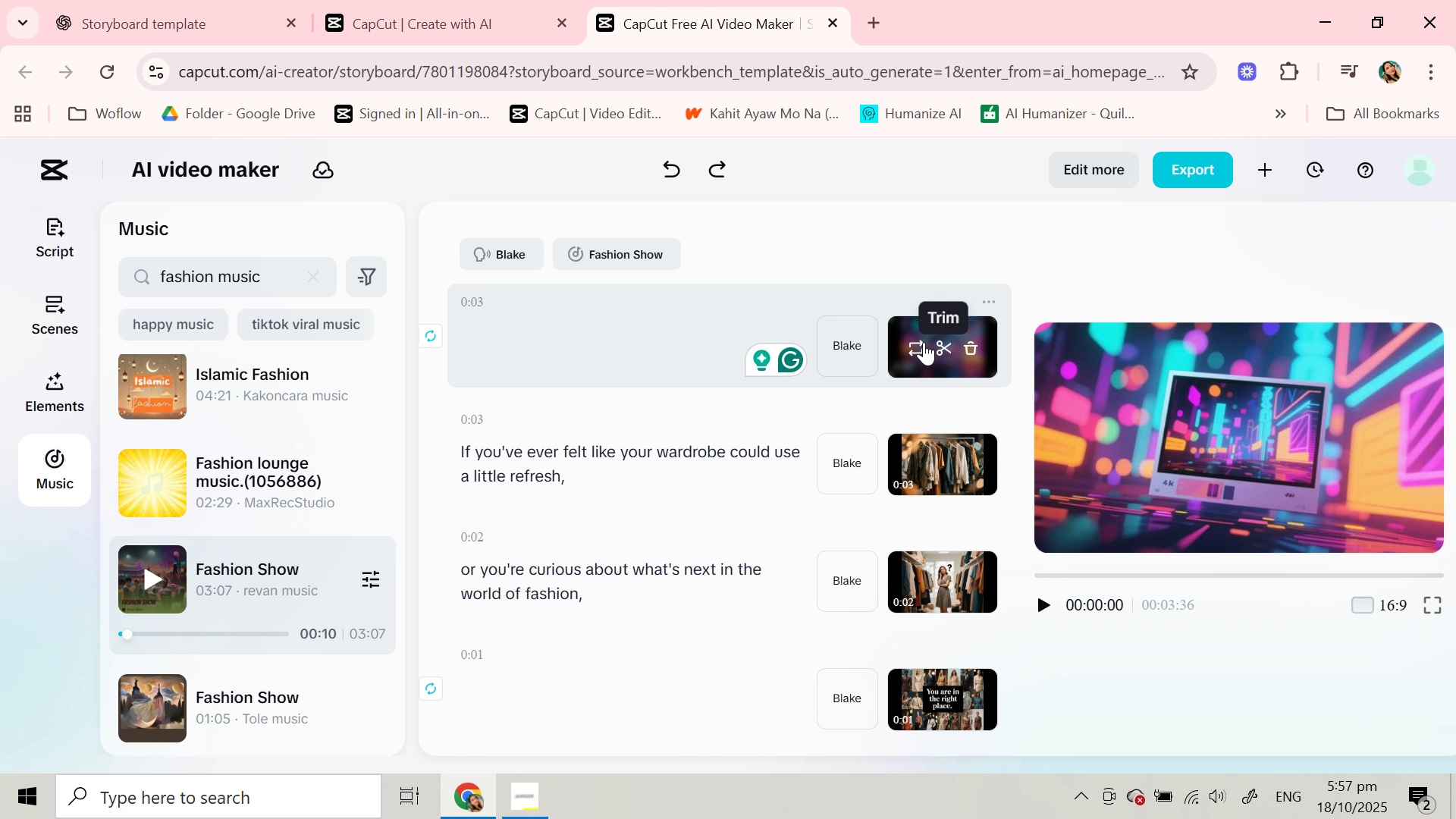 
left_click([923, 342])
 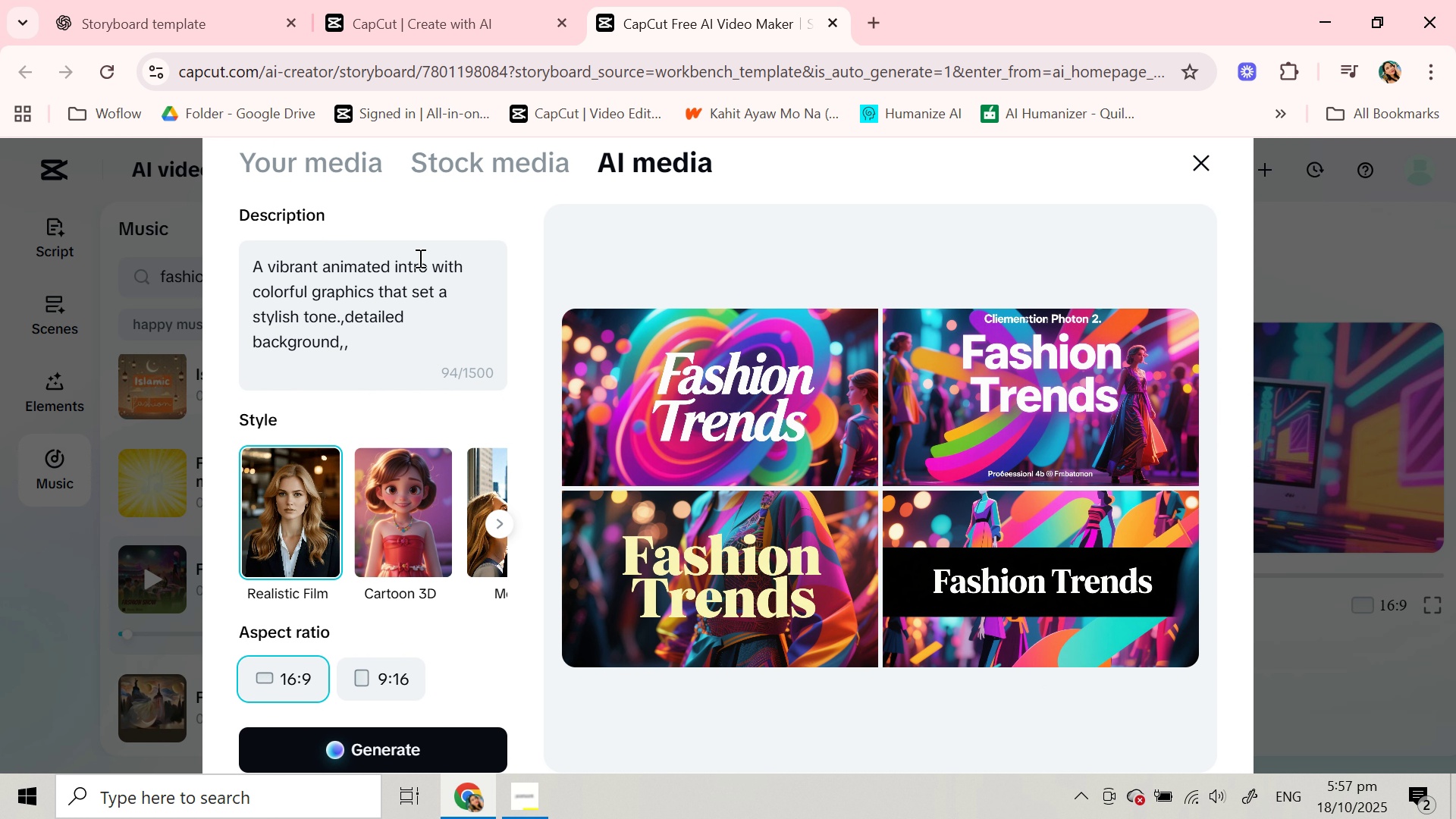 
wait(5.66)
 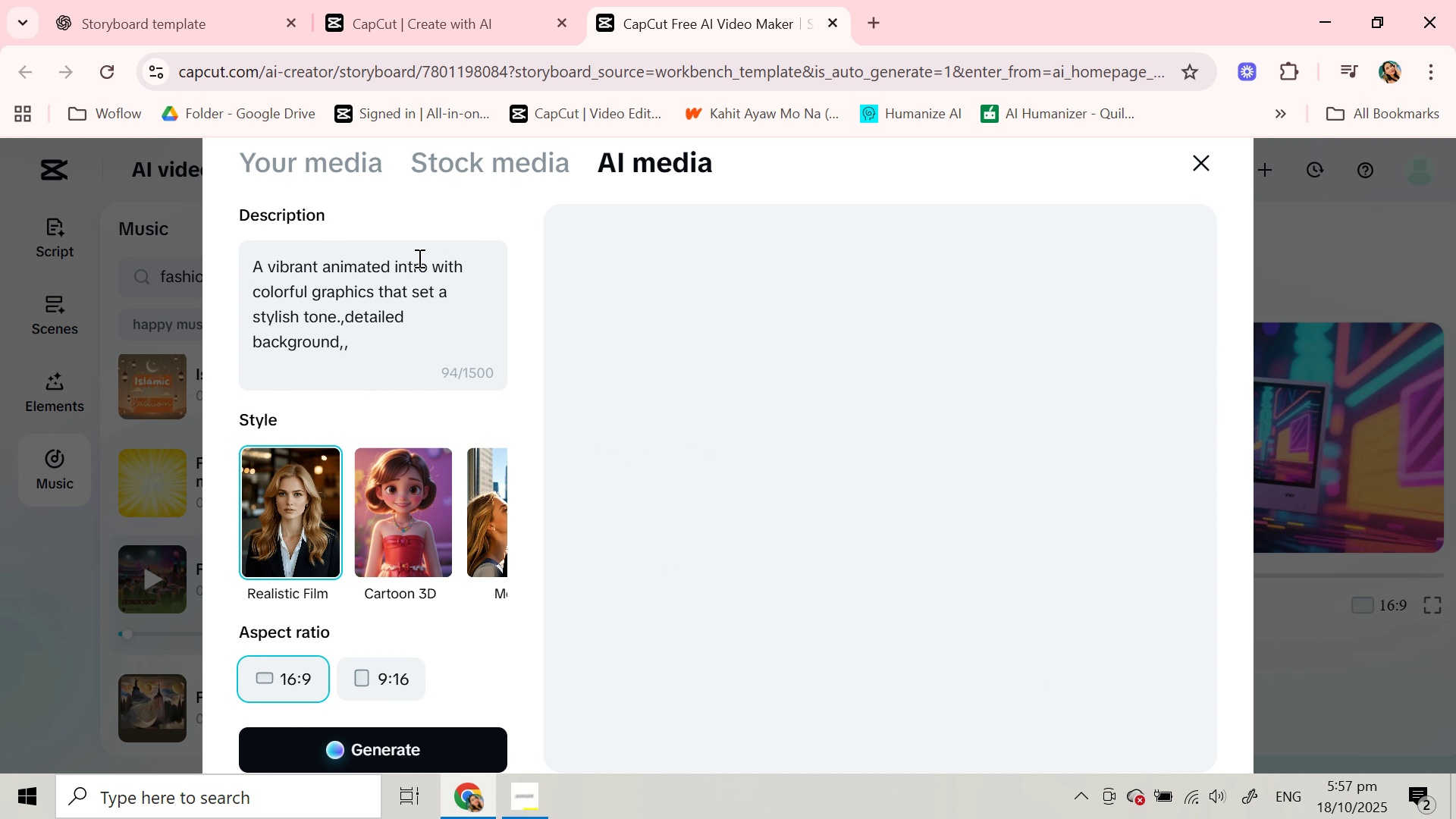 
left_click_drag(start_coordinate=[355, 335], to_coordinate=[255, 271])
 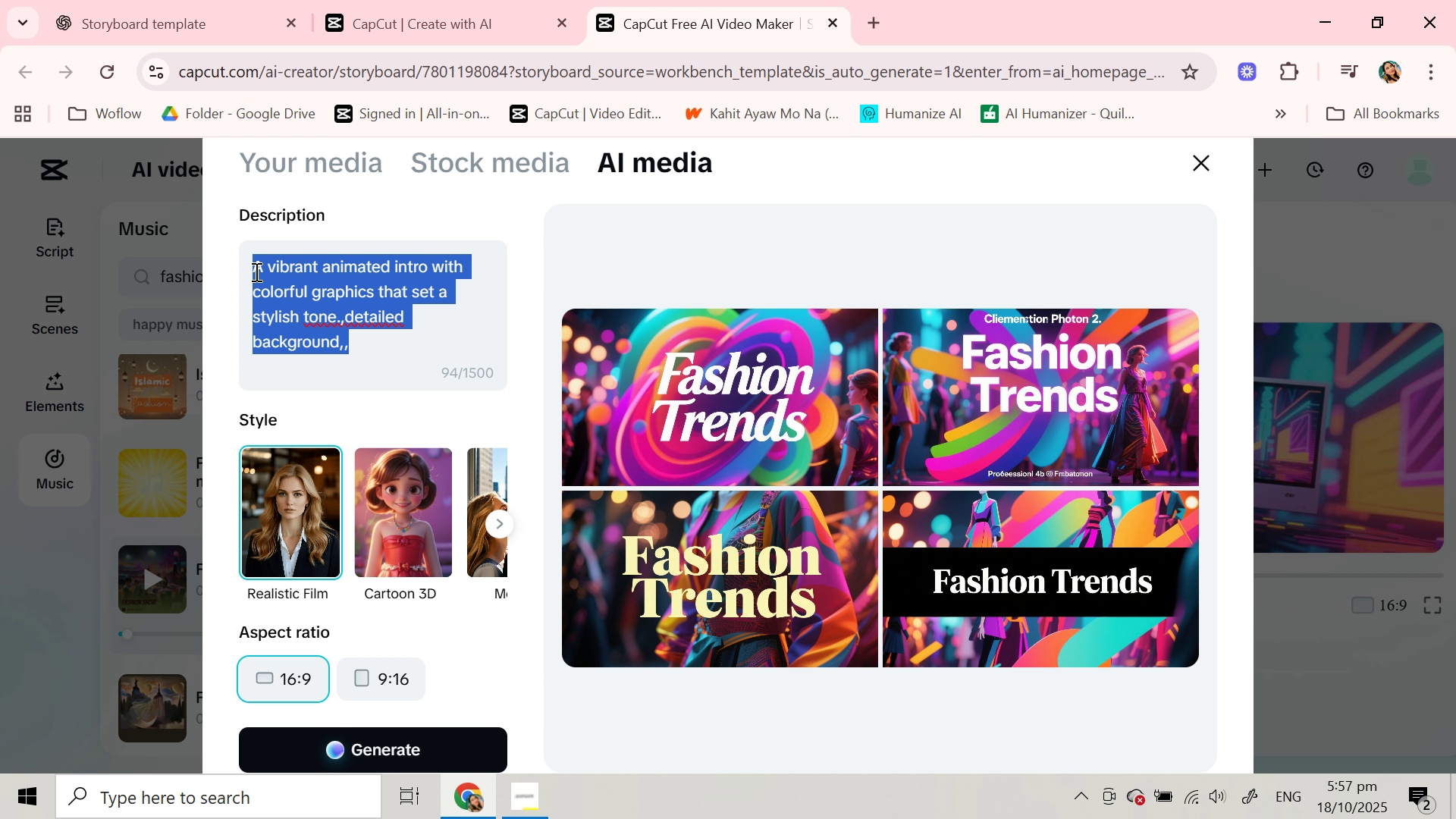 
key(Control+C)
 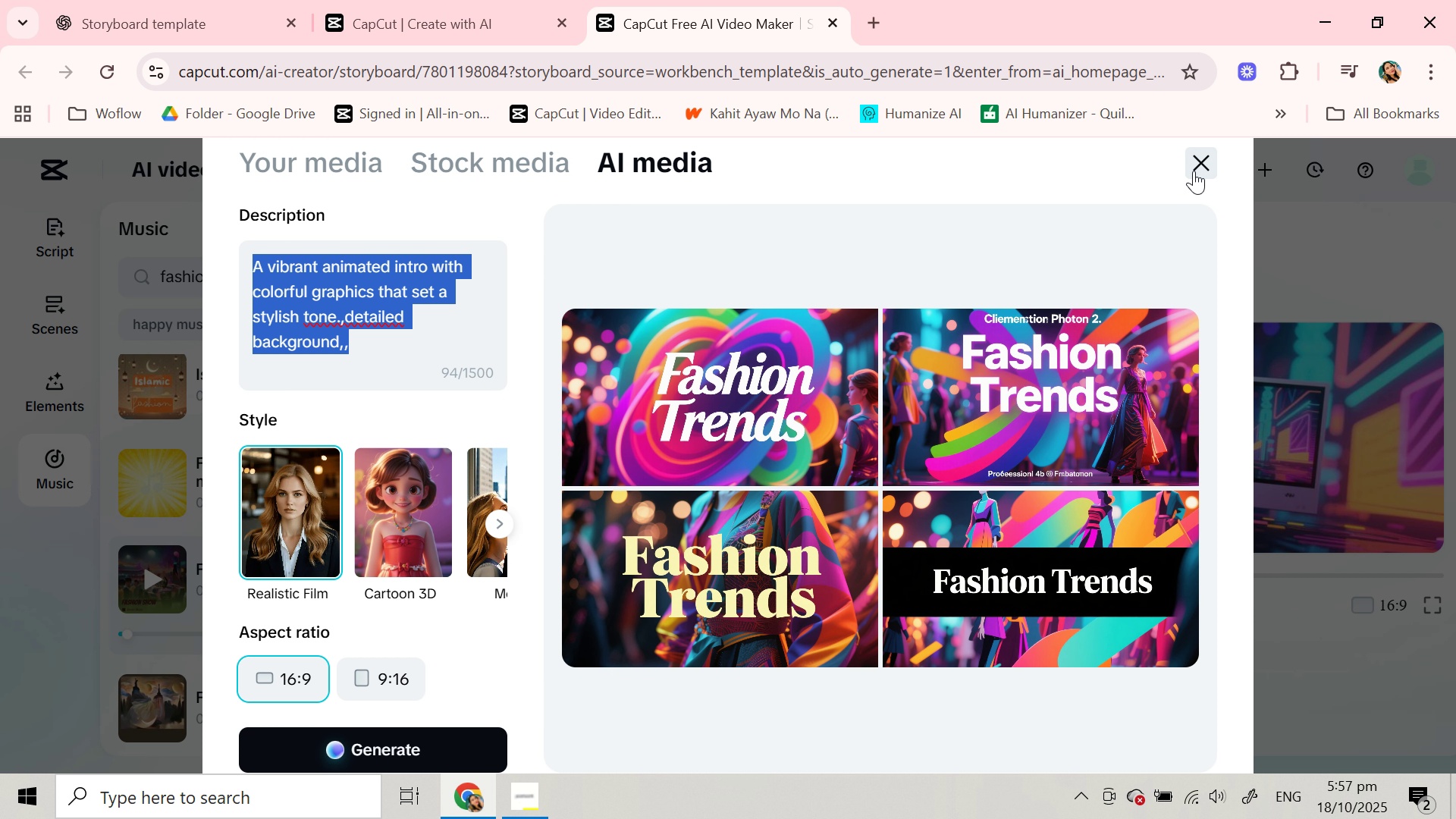 
left_click([1194, 171])
 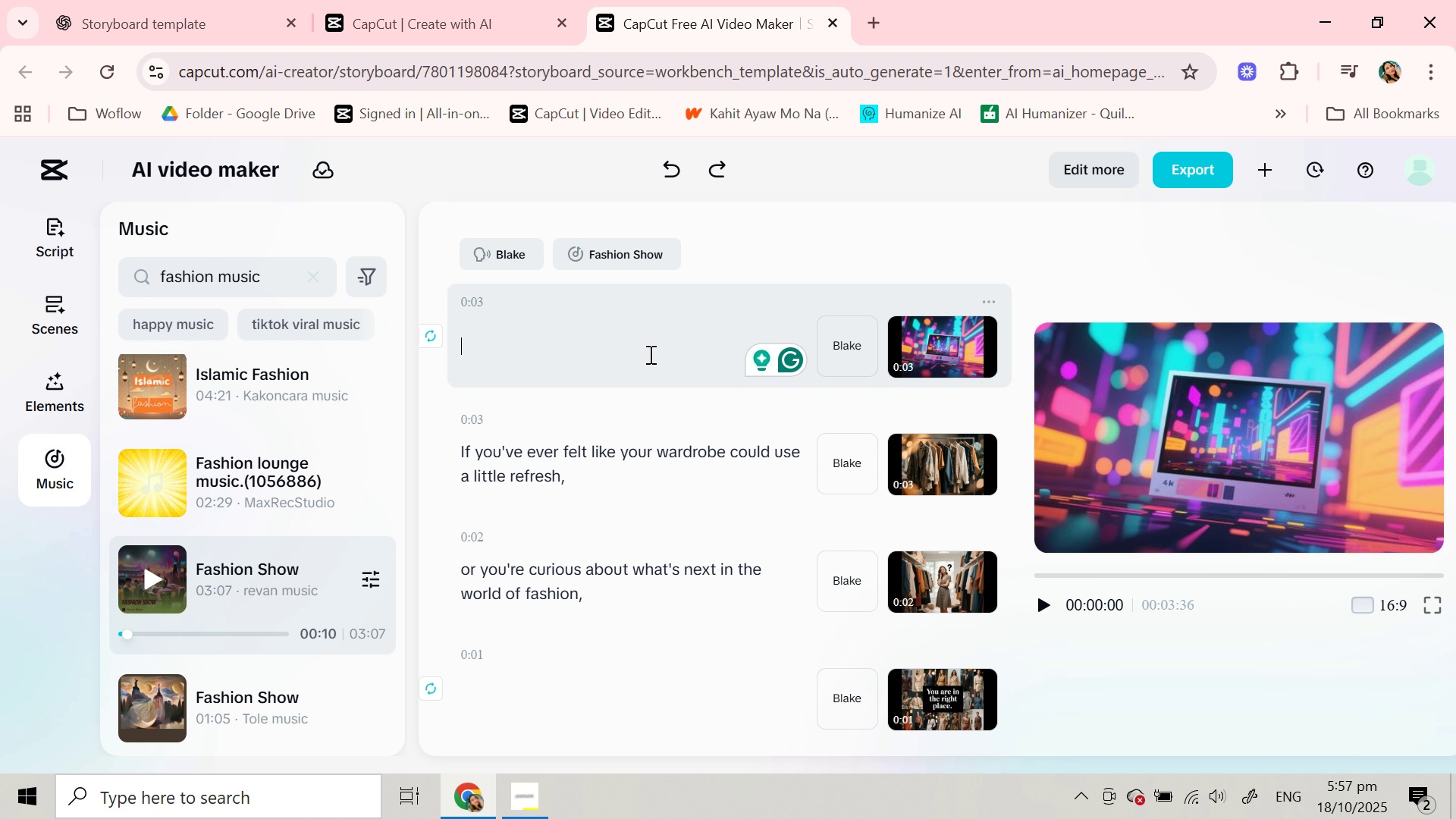 
left_click([649, 354])
 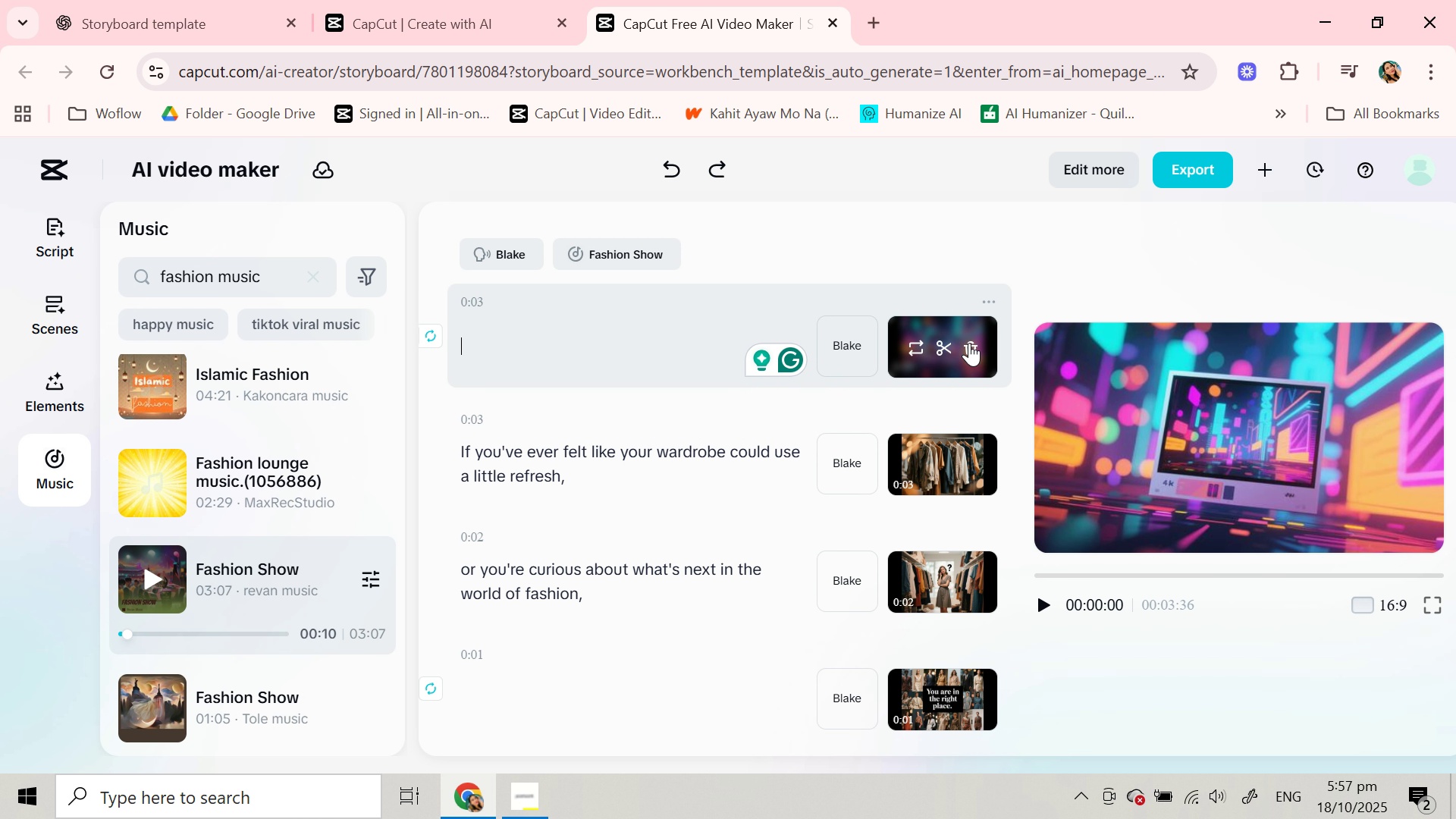 
mouse_move([1022, 594])
 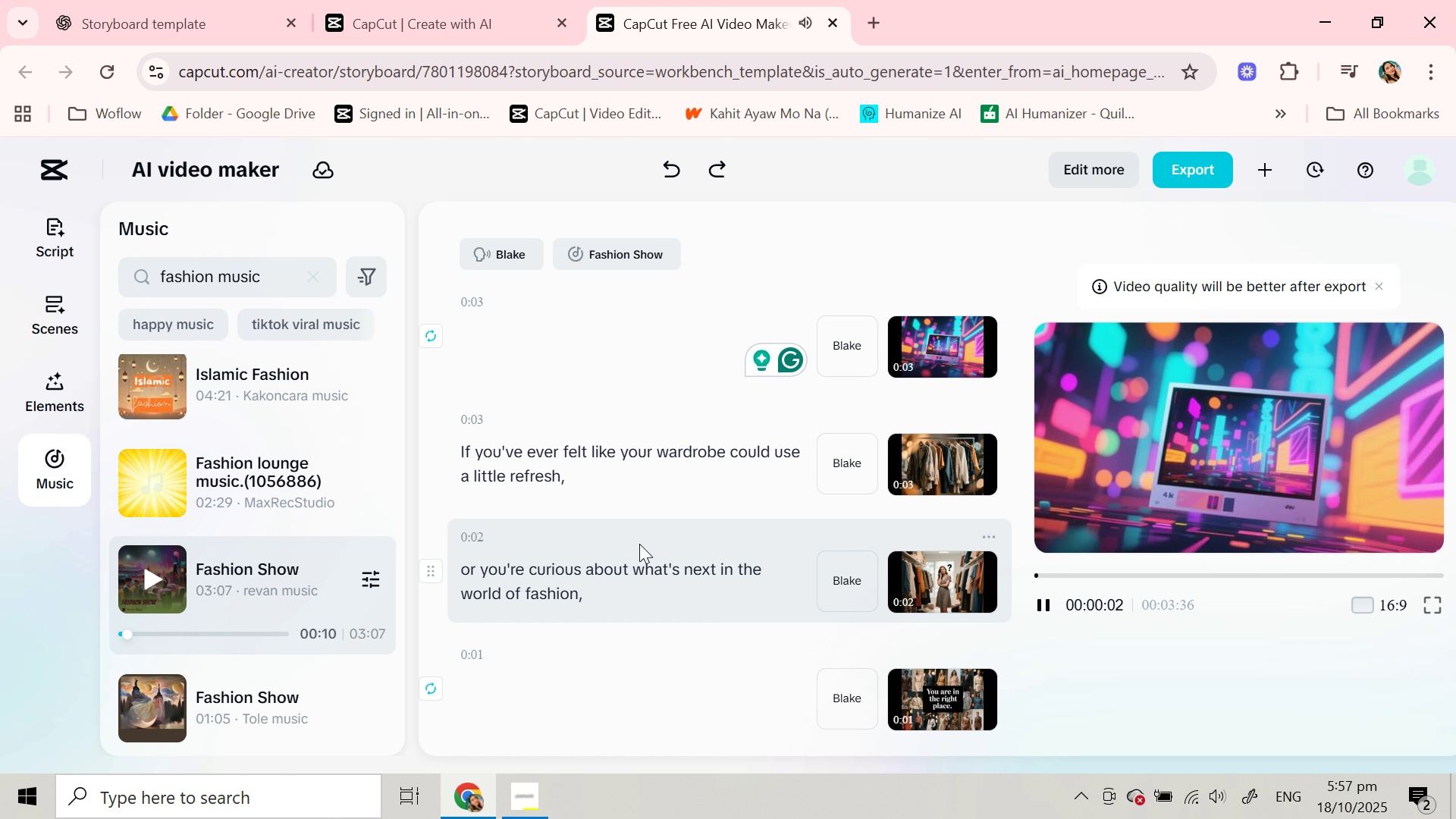 
scroll: coordinate [640, 617], scroll_direction: down, amount: 73.0
 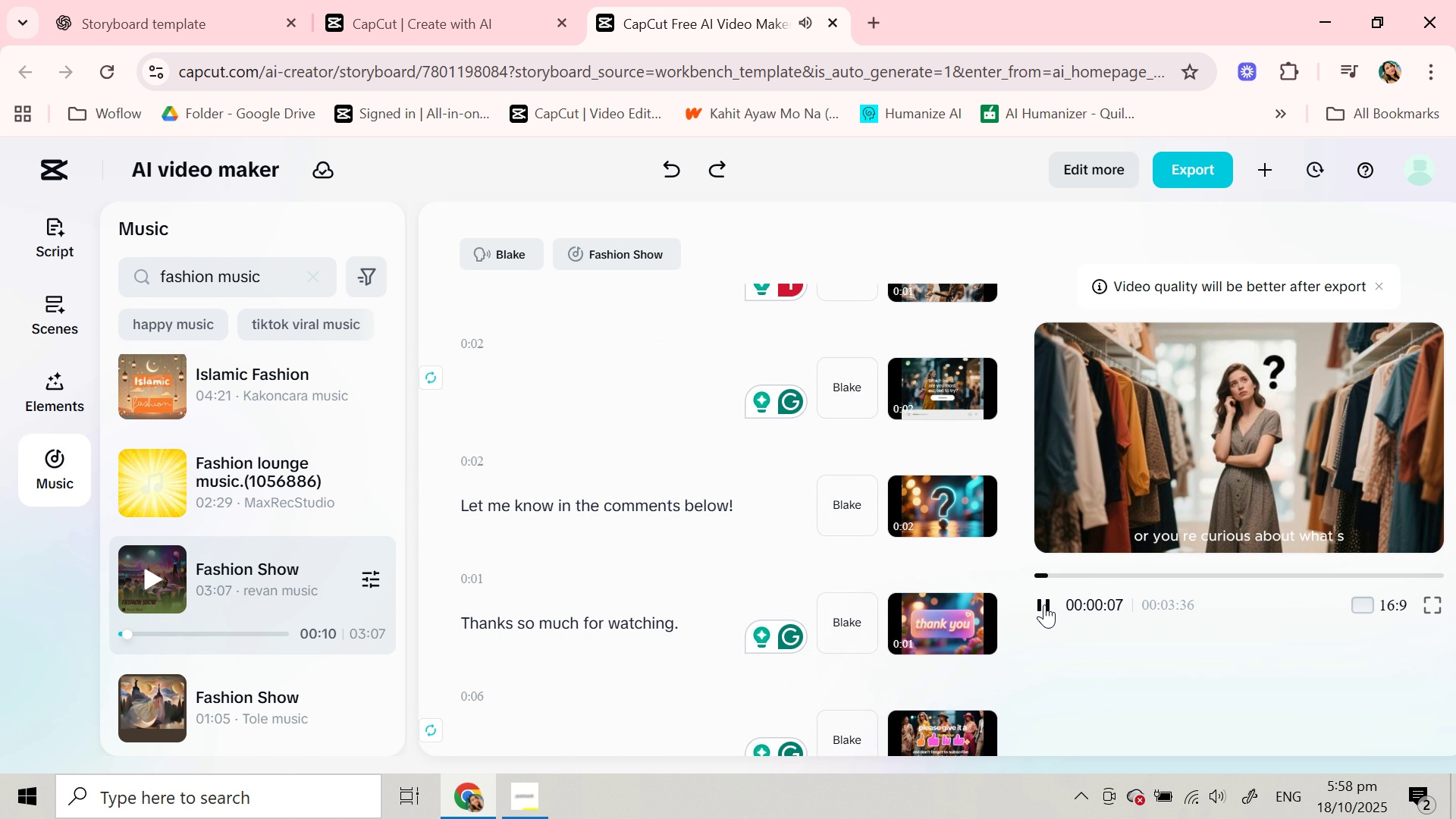 
left_click([1044, 604])
 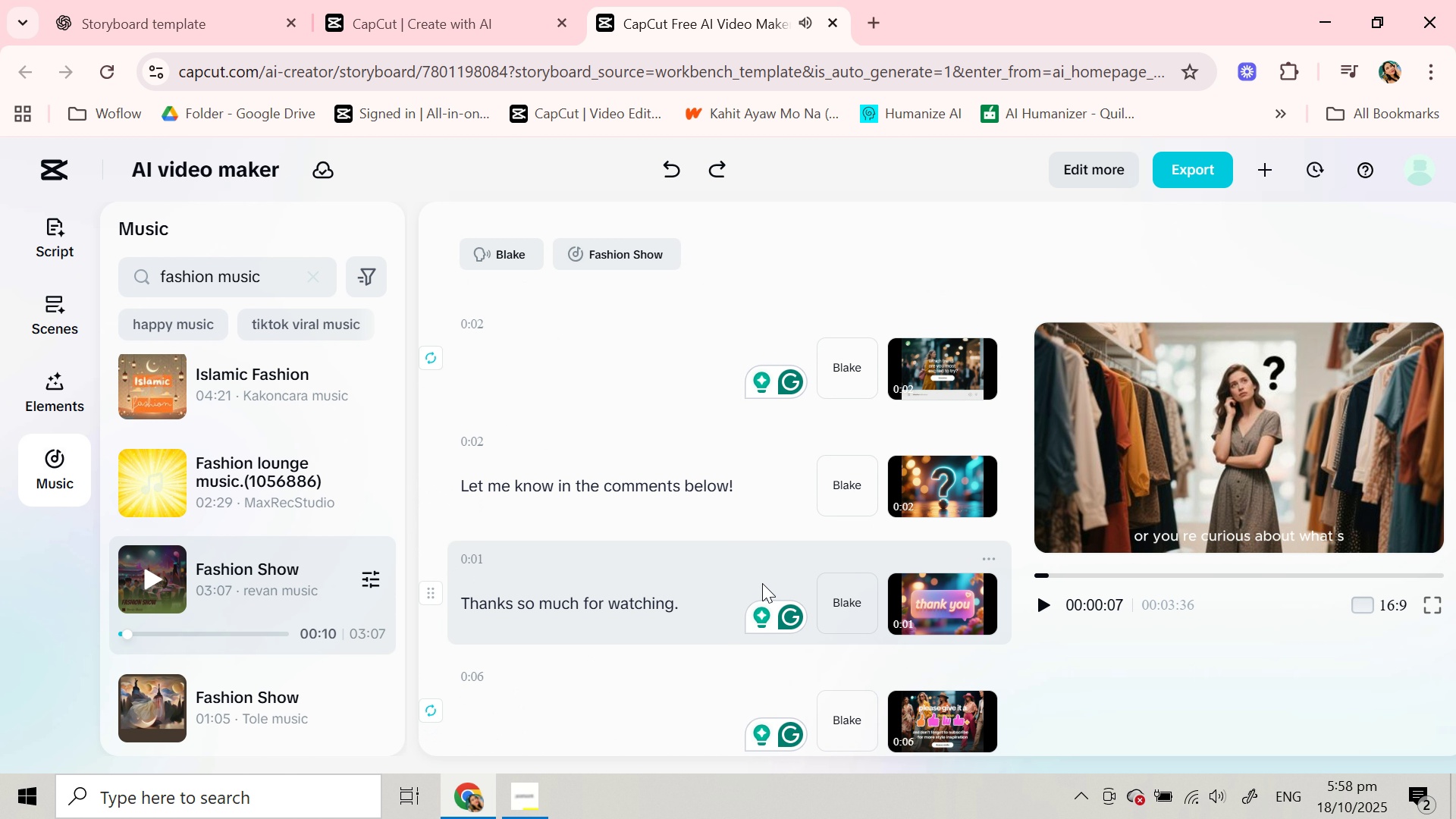 
scroll: coordinate [762, 583], scroll_direction: down, amount: 16.0
 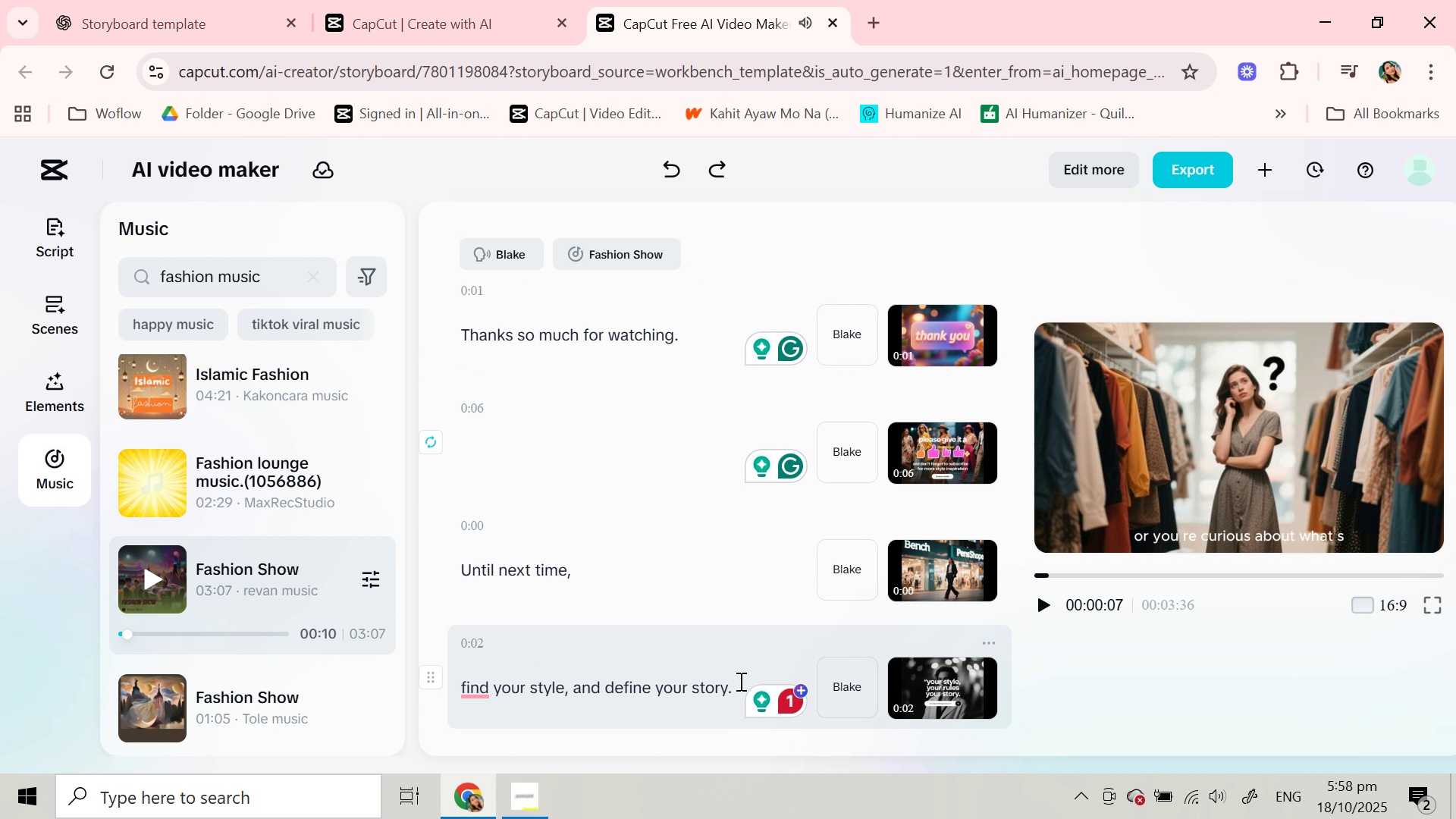 
left_click([739, 681])
 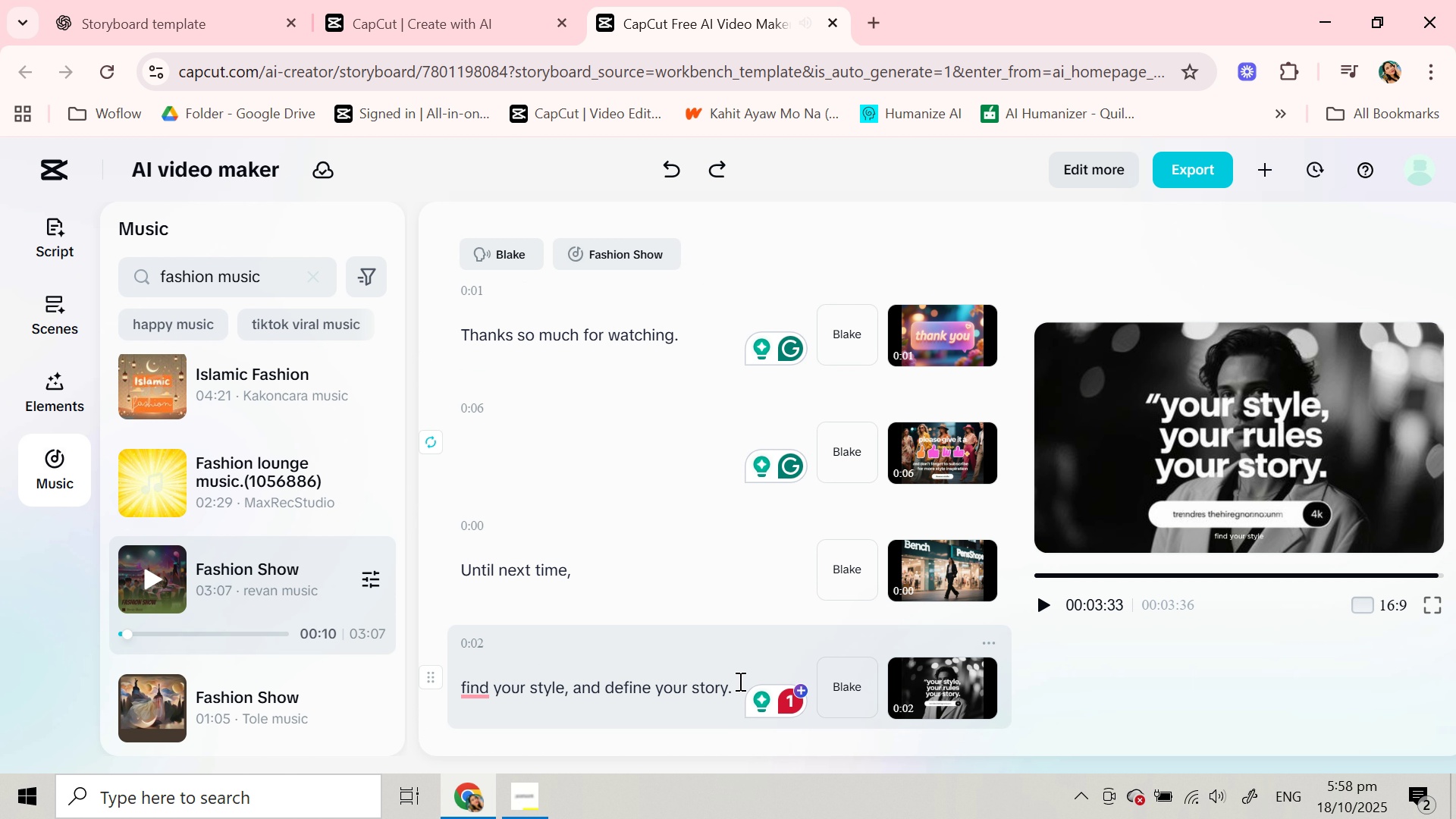 
key(Enter)
 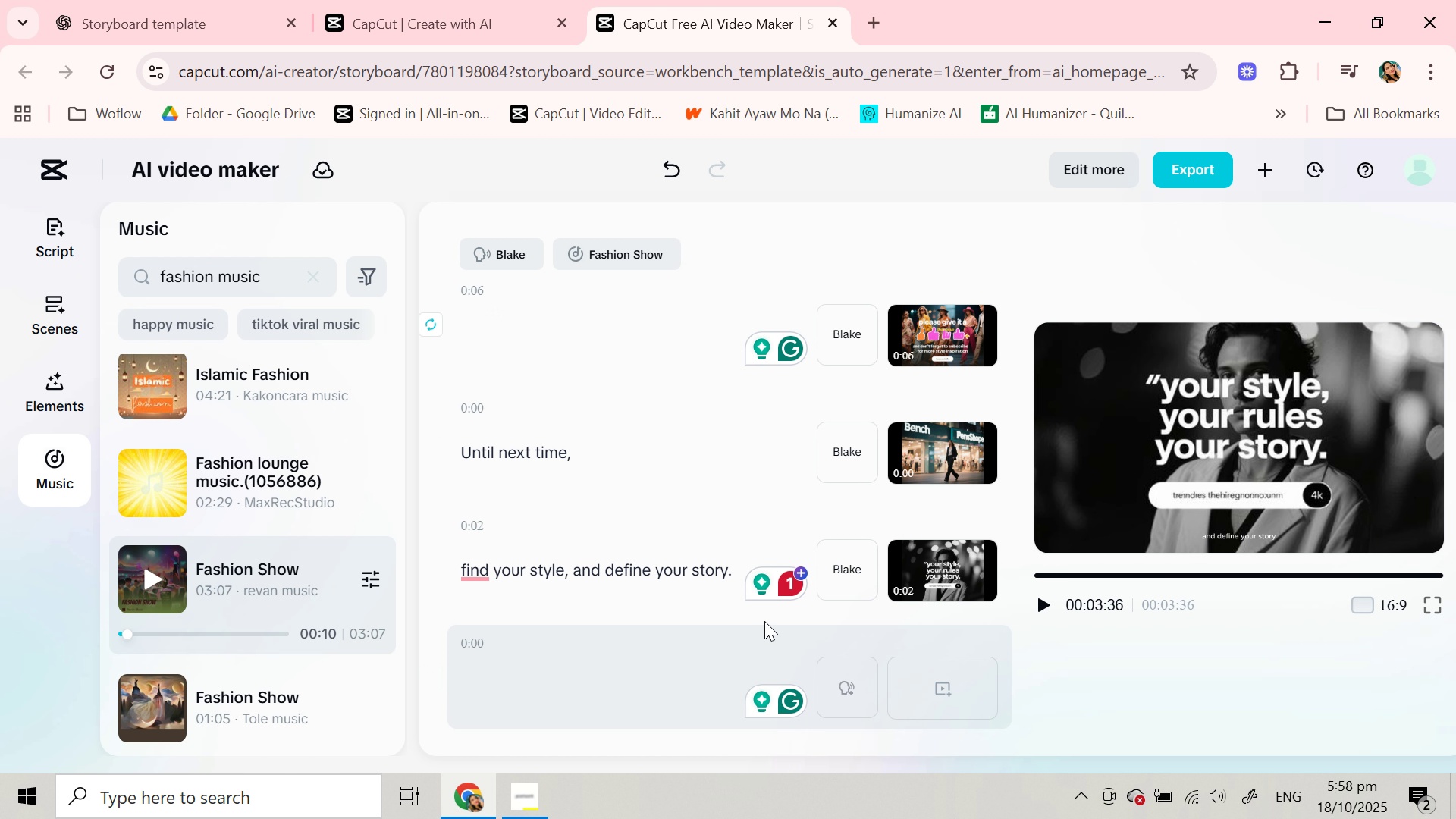 
type(FASHIOPN)
key(Backspace)
key(Backspace)
type(N TRENDS.)
 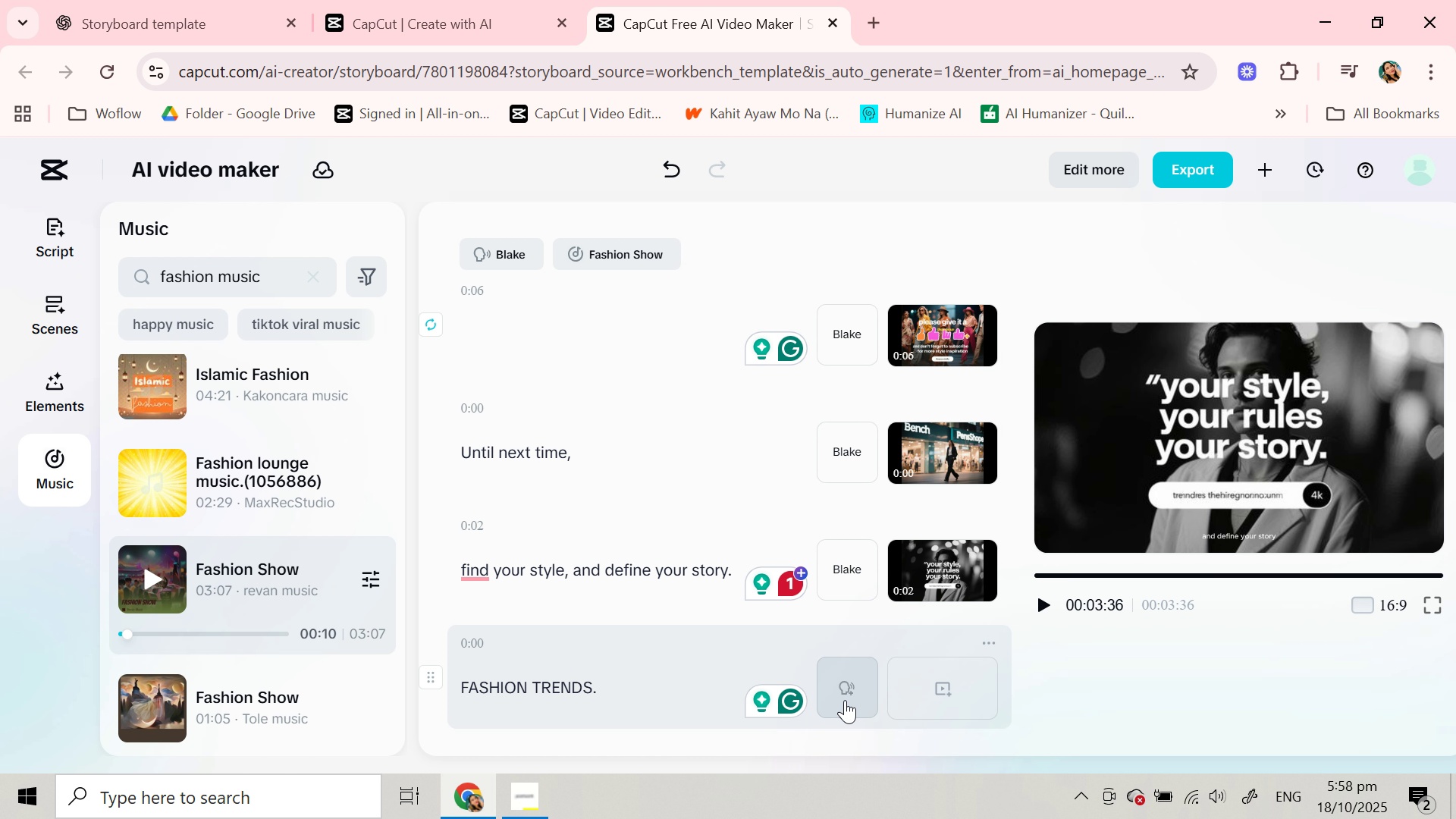 
left_click([850, 694])
 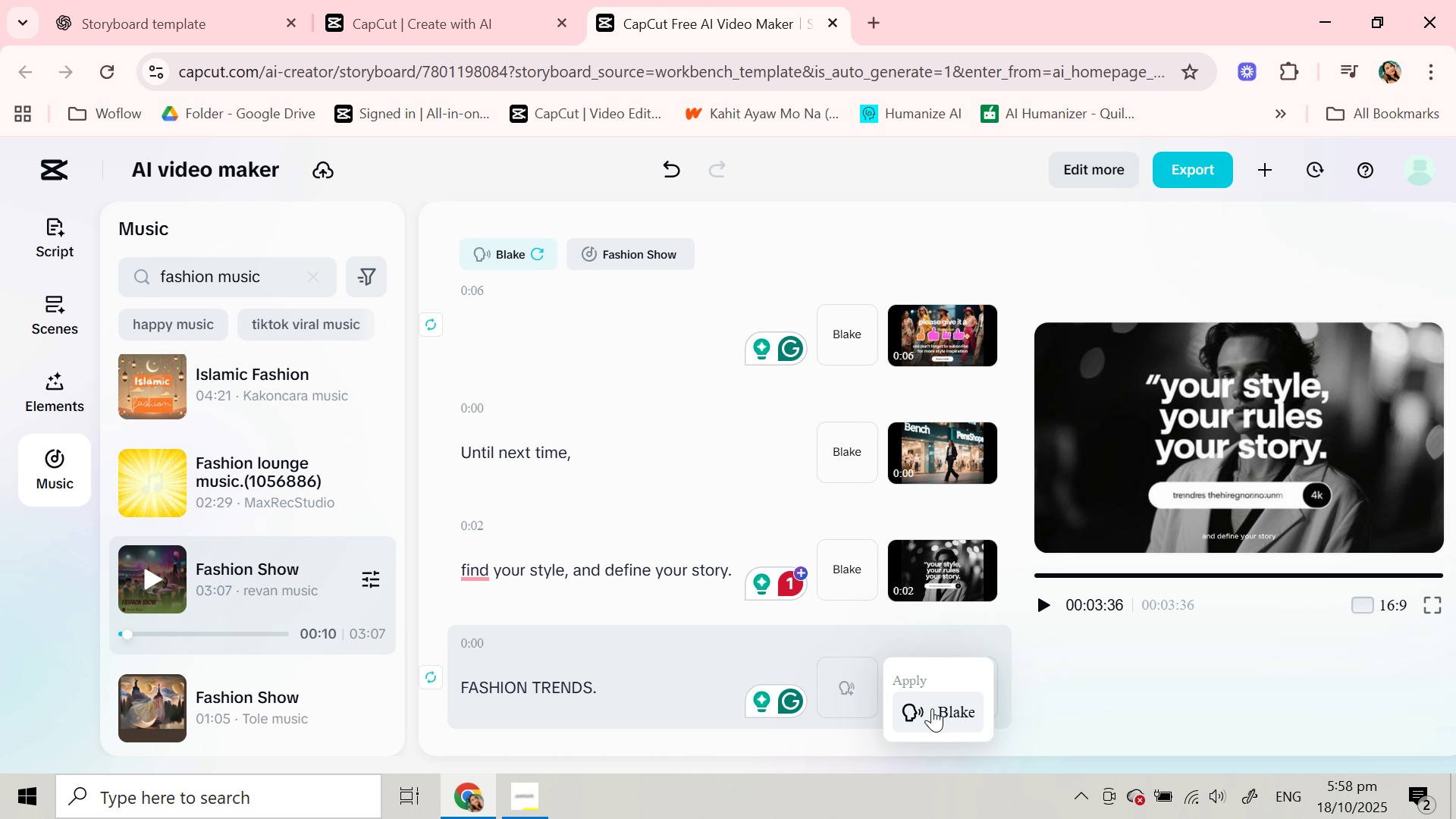 
left_click([932, 708])
 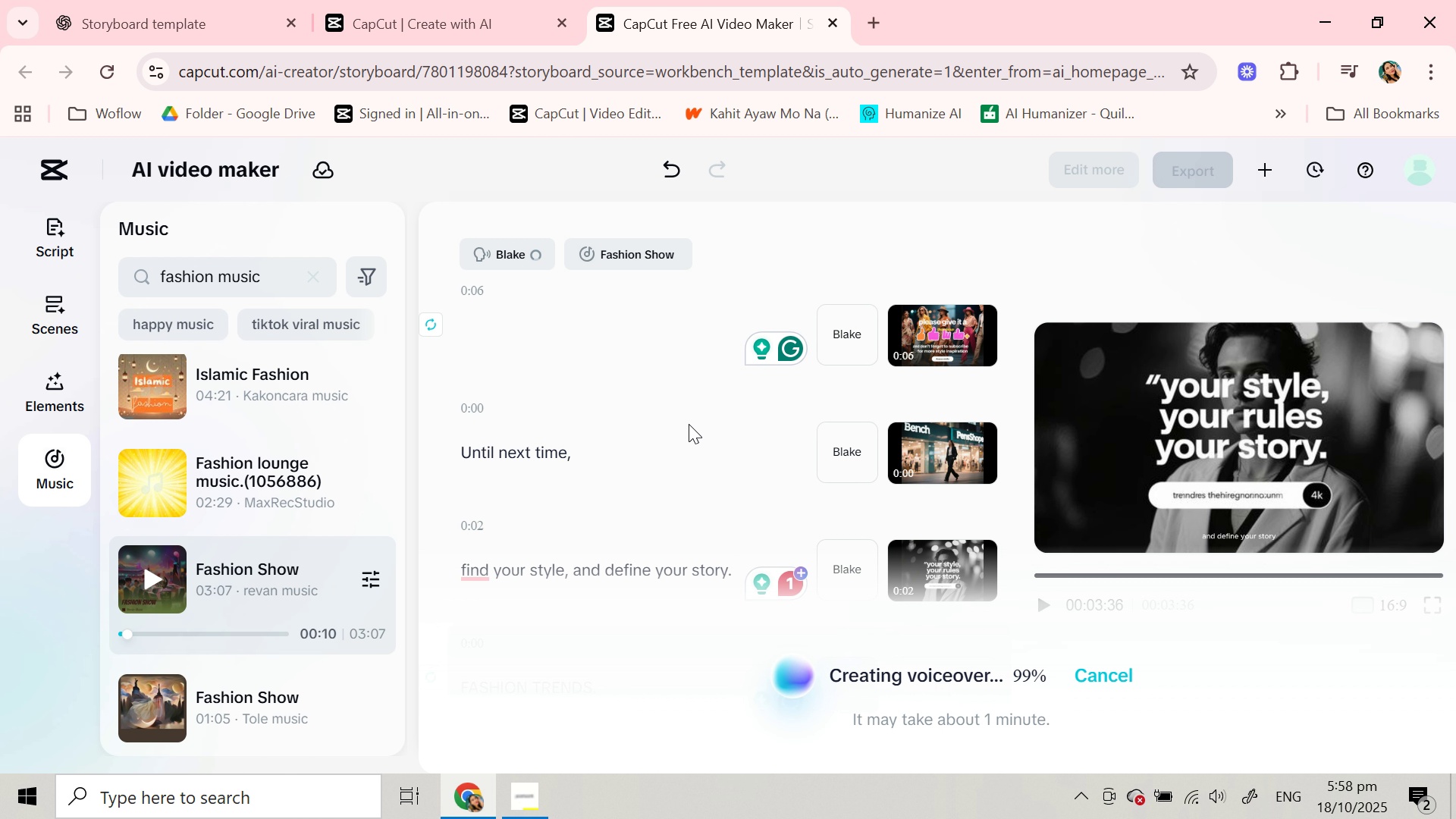 
wait(30.19)
 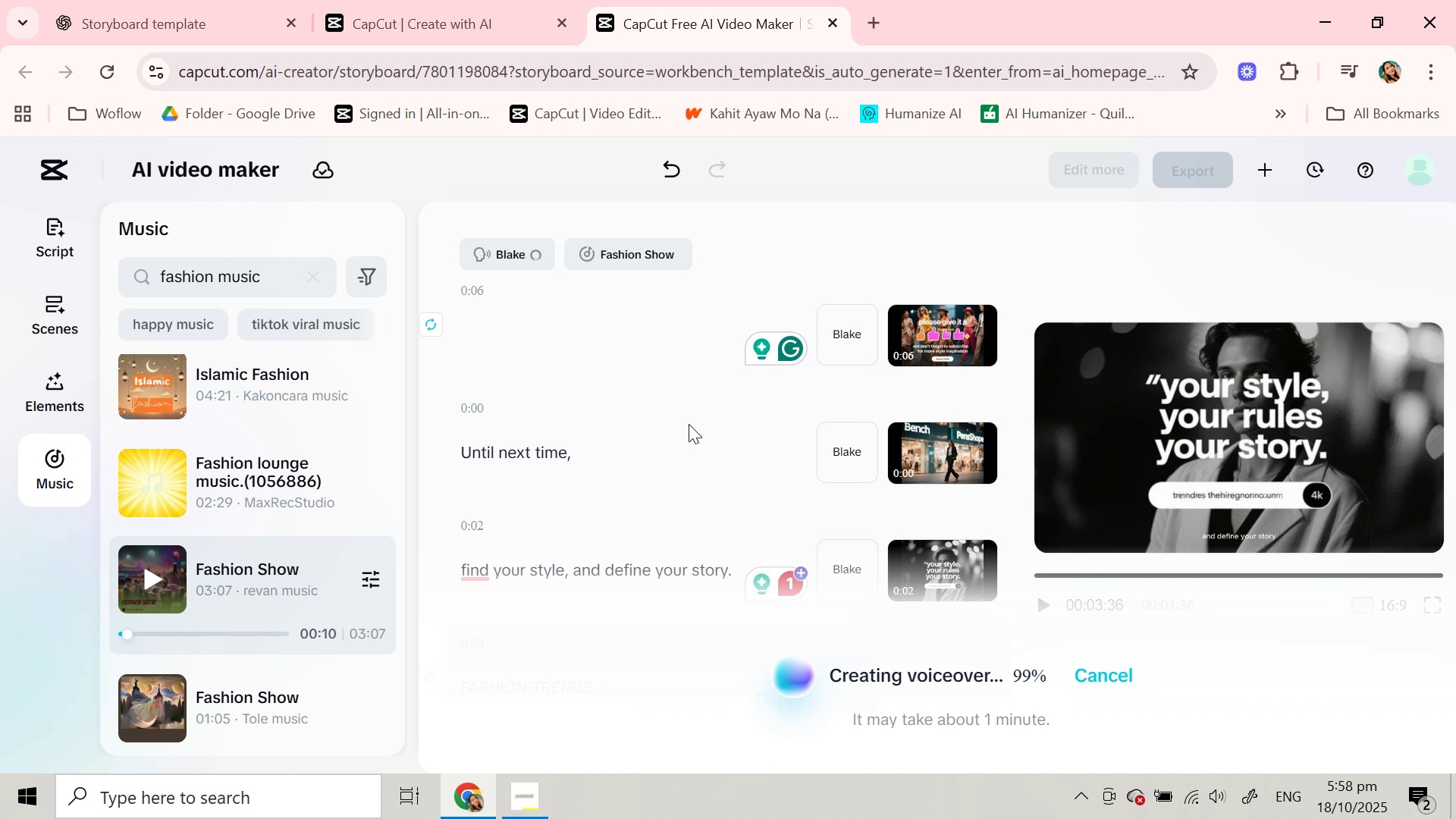 
left_click([805, 332])
 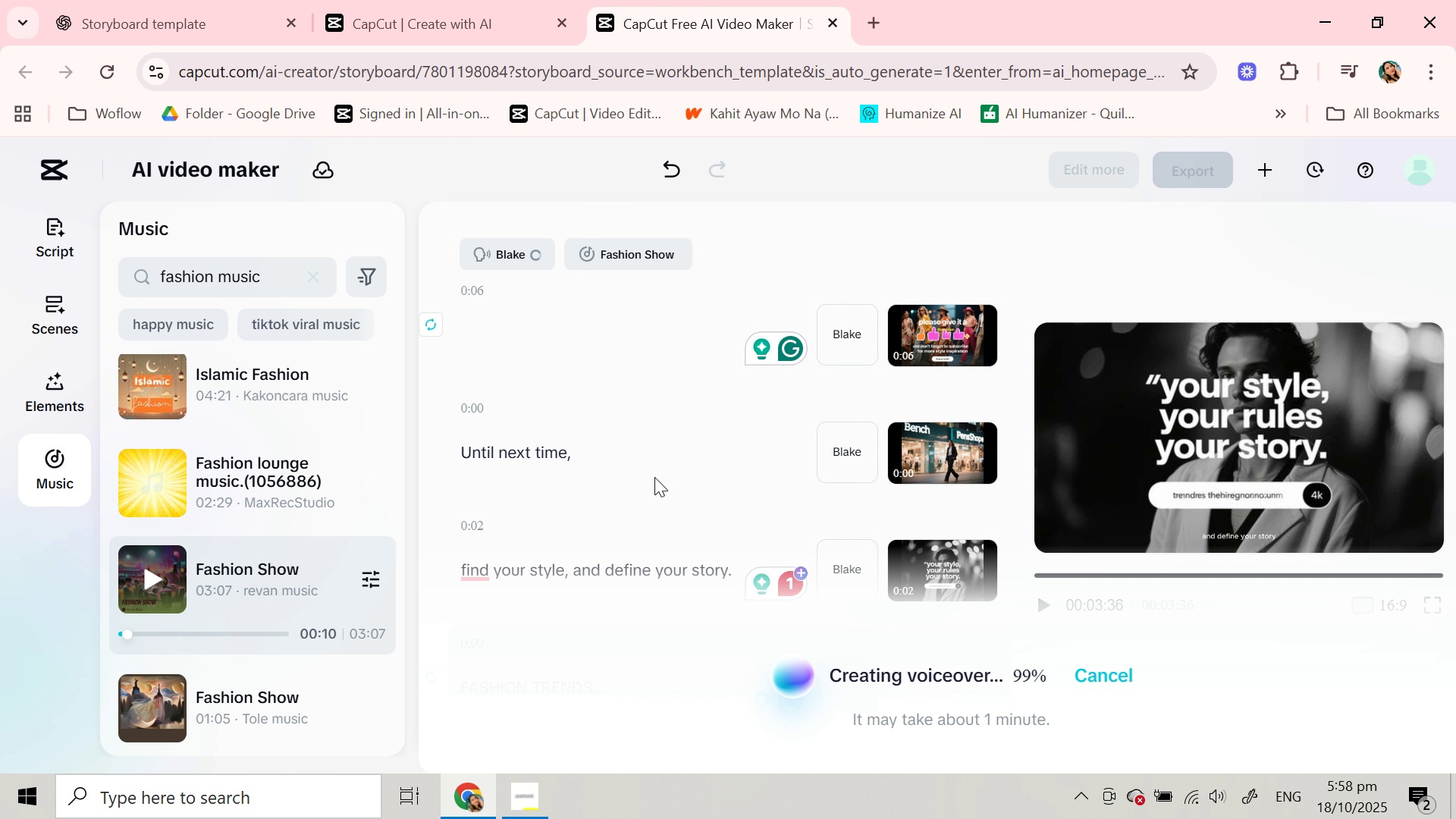 
scroll: coordinate [654, 477], scroll_direction: down, amount: 3.0
 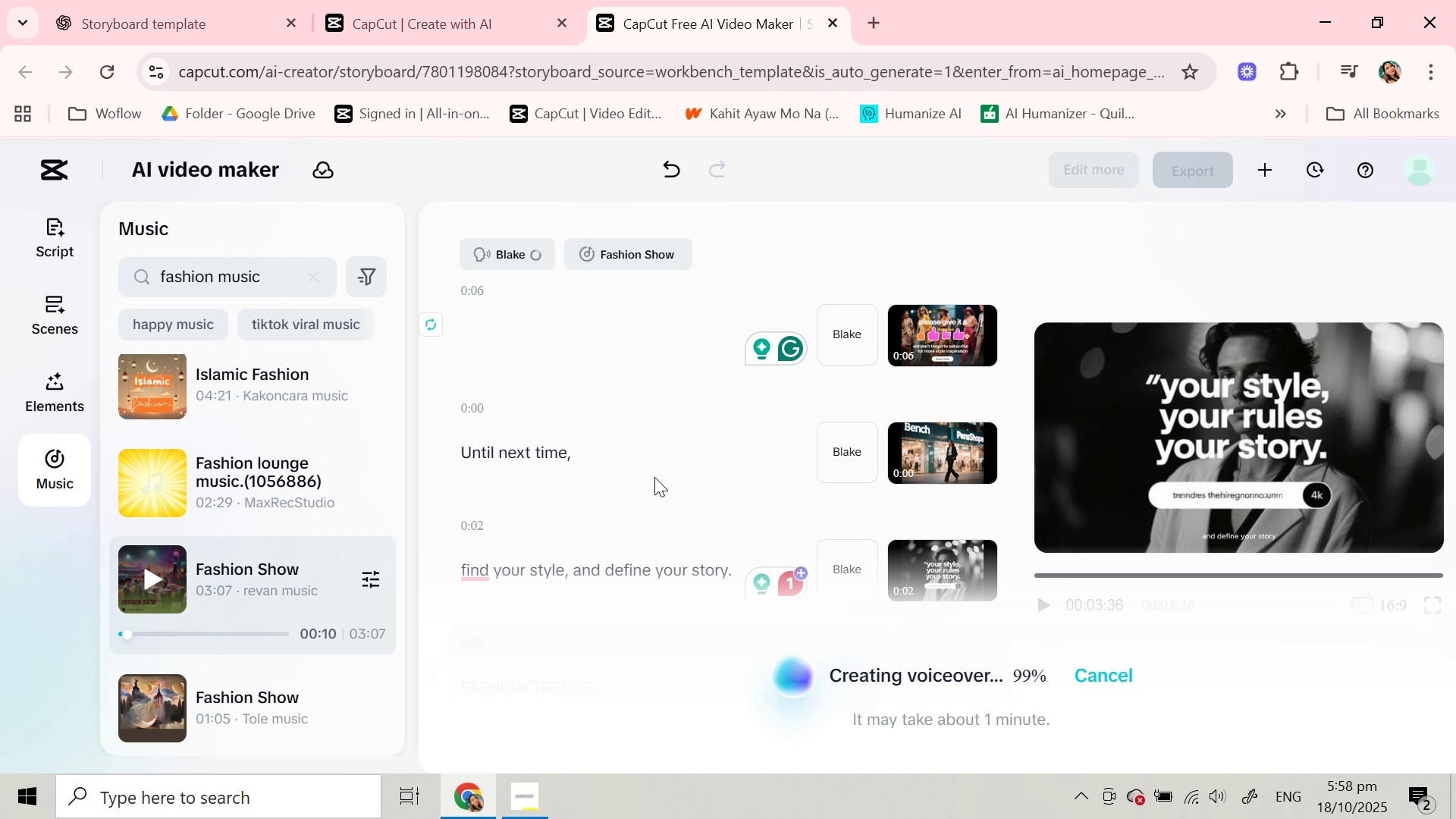 
scroll: coordinate [654, 477], scroll_direction: up, amount: 2.0
 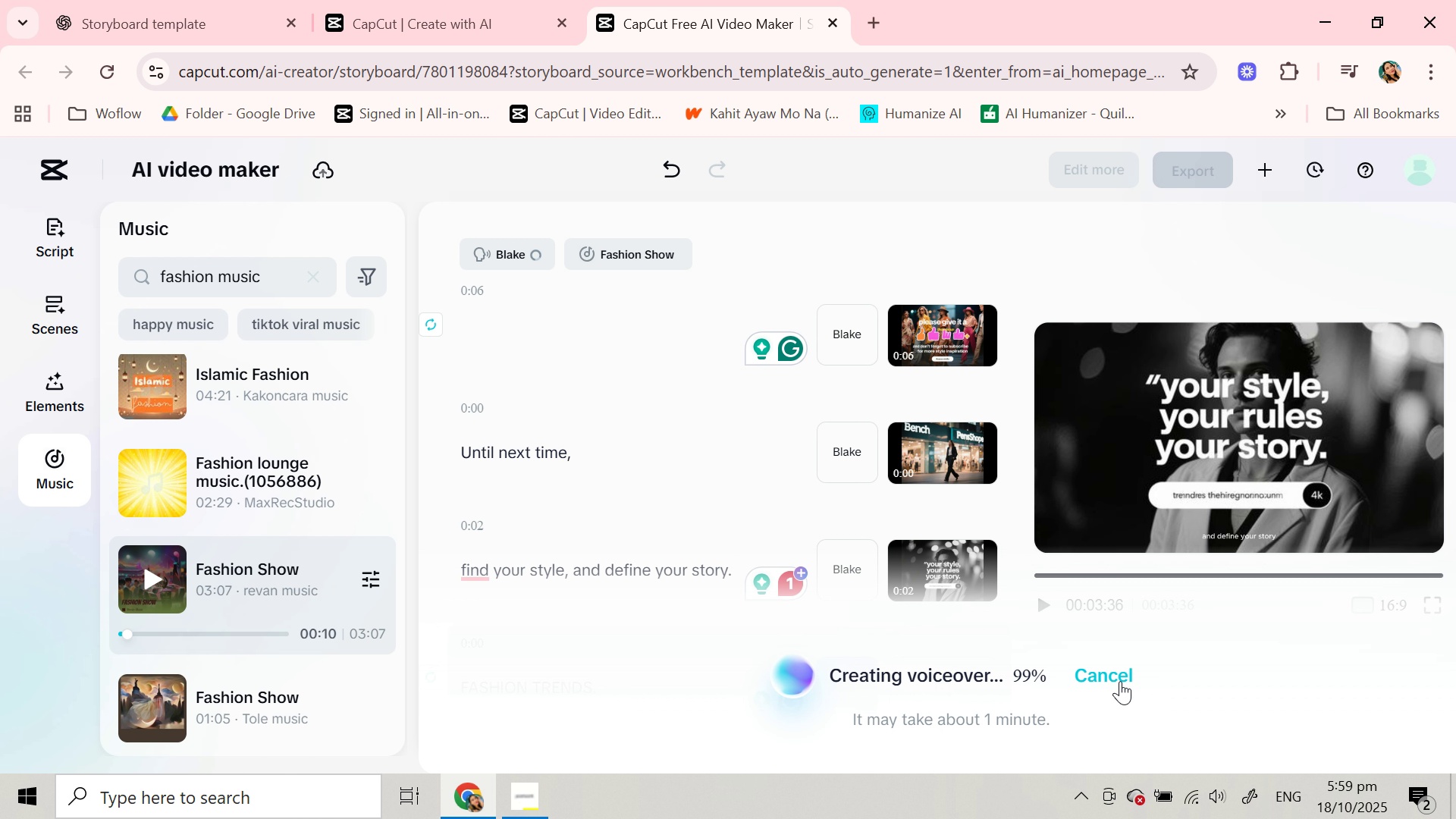 
wait(19.14)
 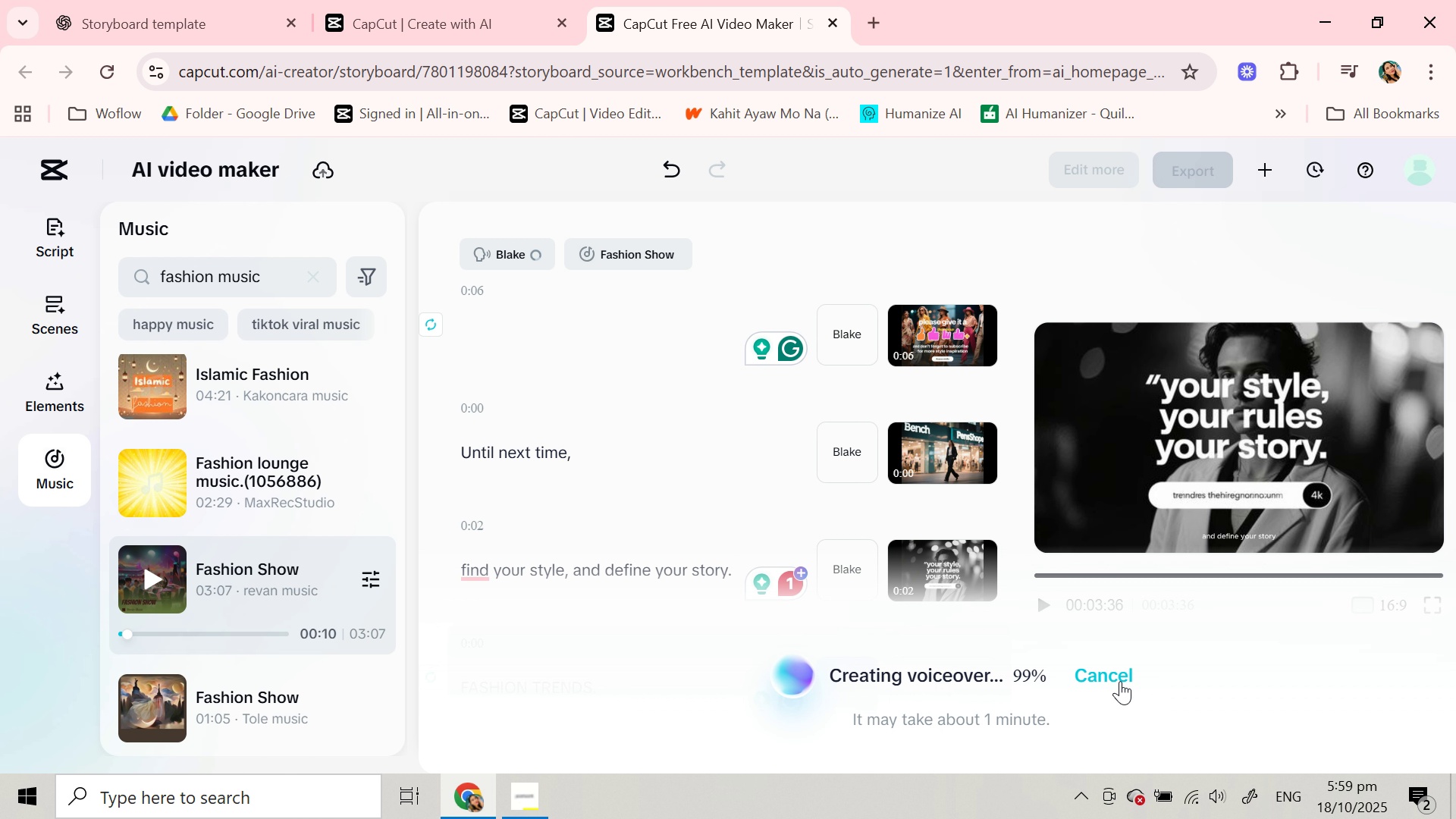 
left_click([945, 686])
 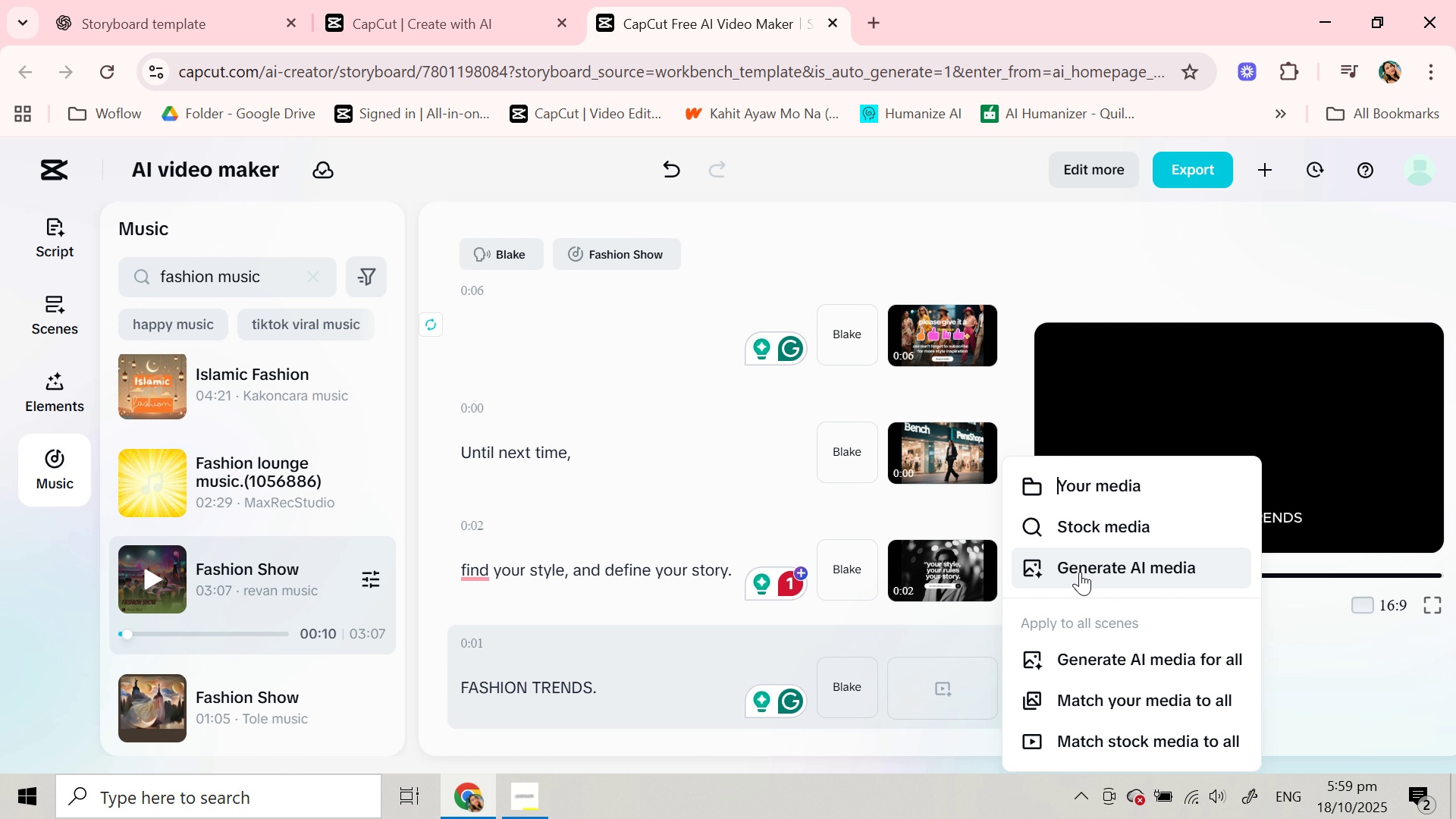 
wait(6.62)
 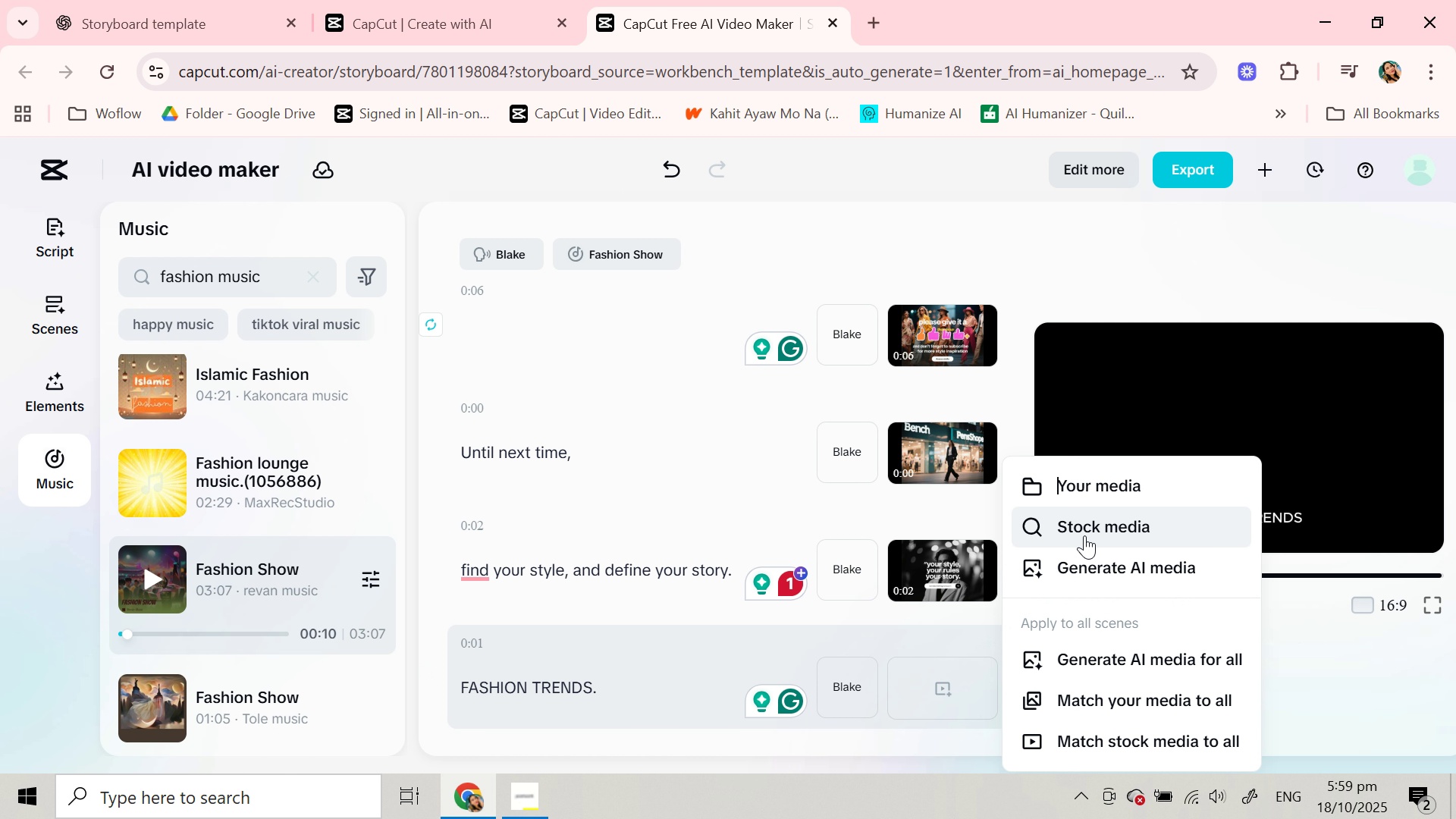 
left_click([1080, 572])
 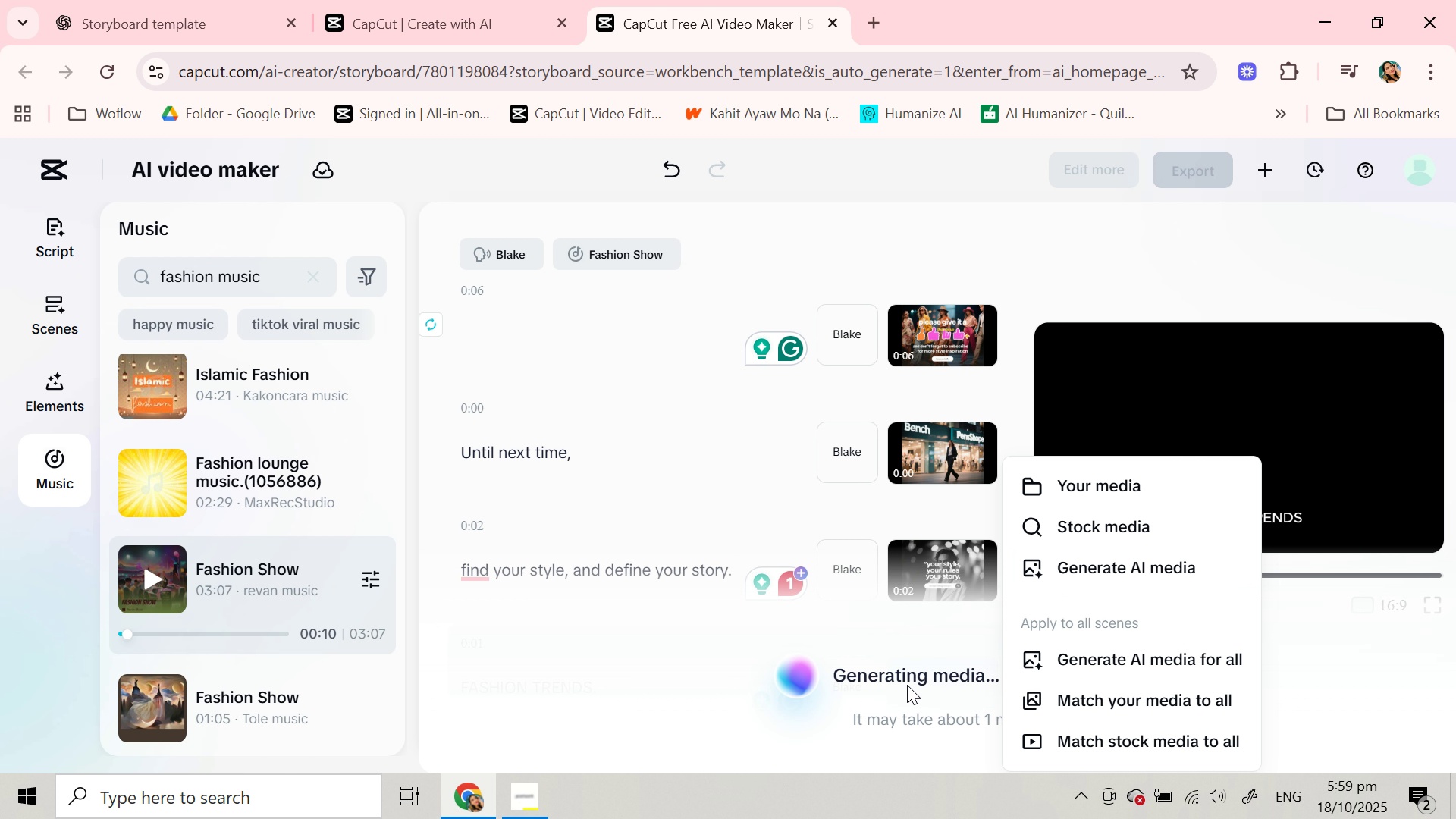 
wait(6.17)
 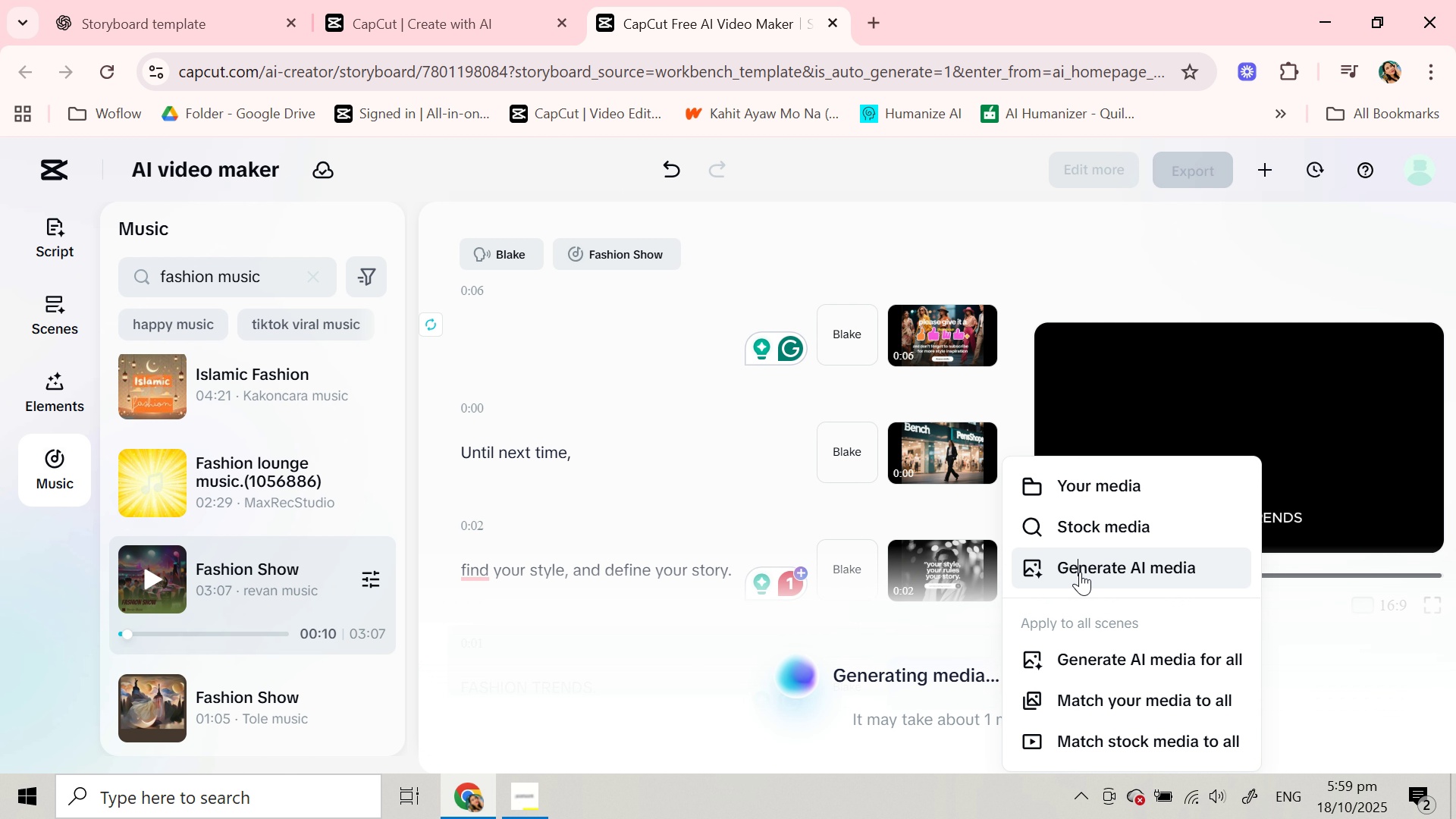 
left_click([907, 685])
 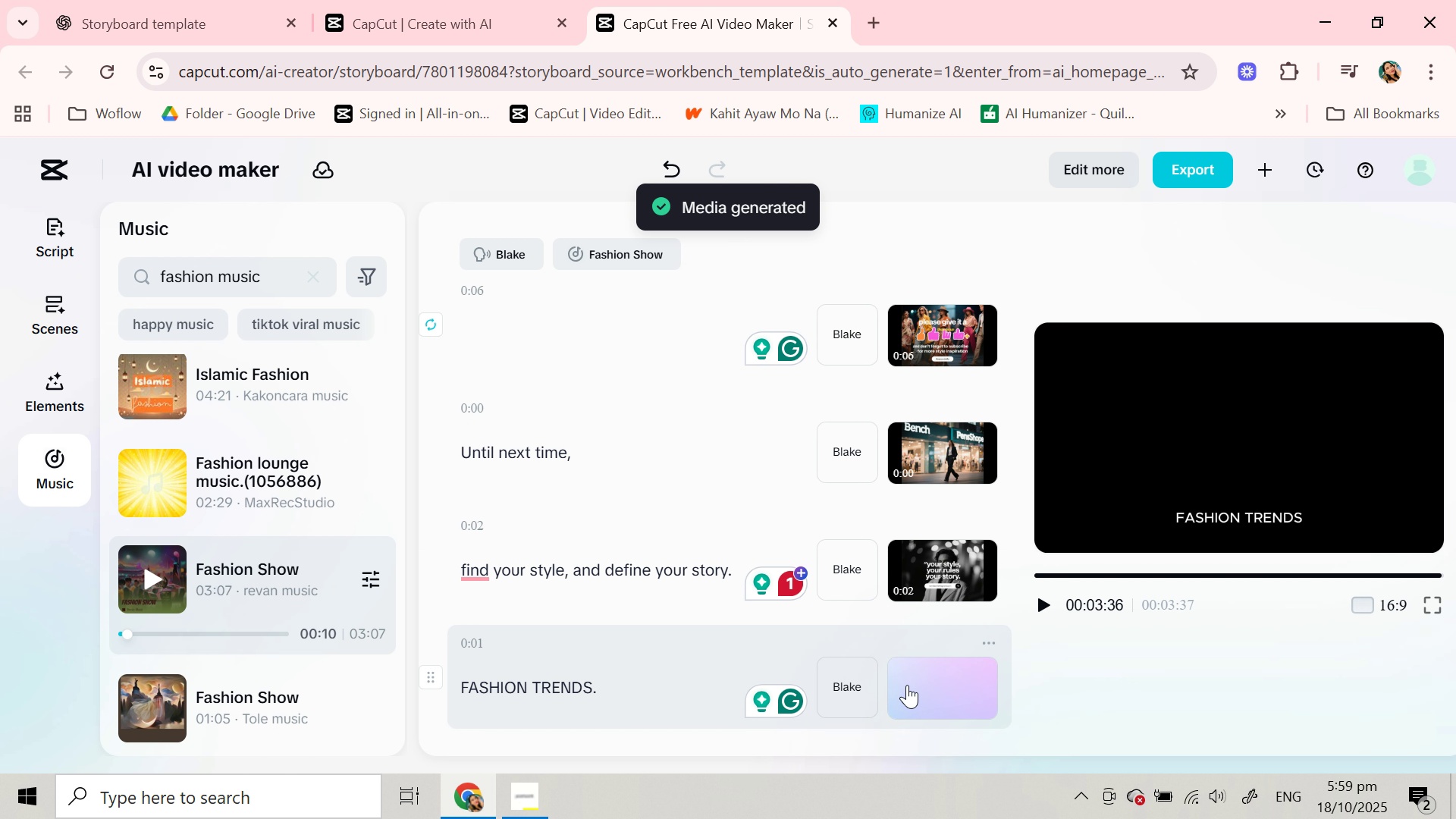 
wait(13.76)
 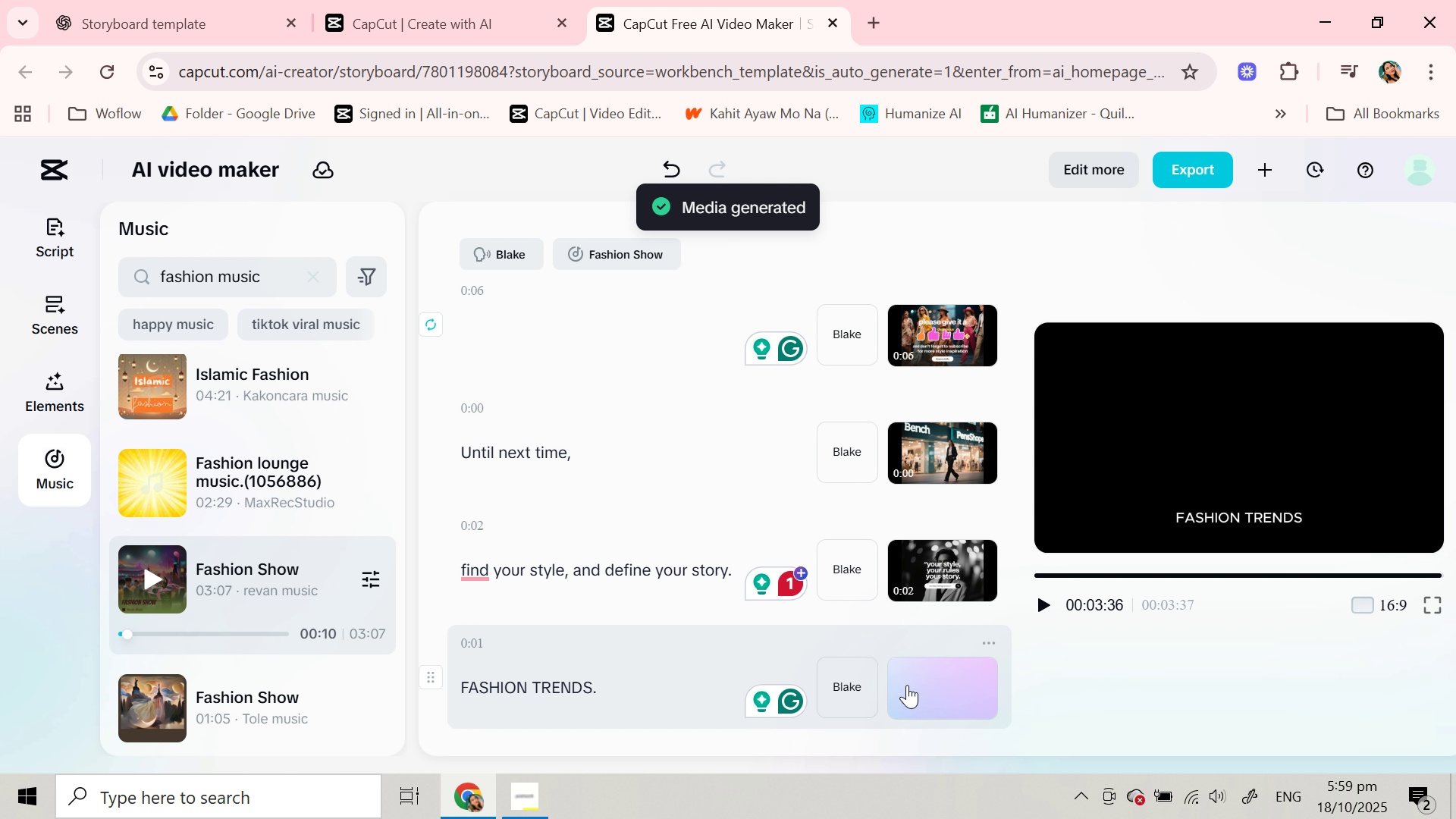 
left_click_drag(start_coordinate=[425, 682], to_coordinate=[439, 373])
 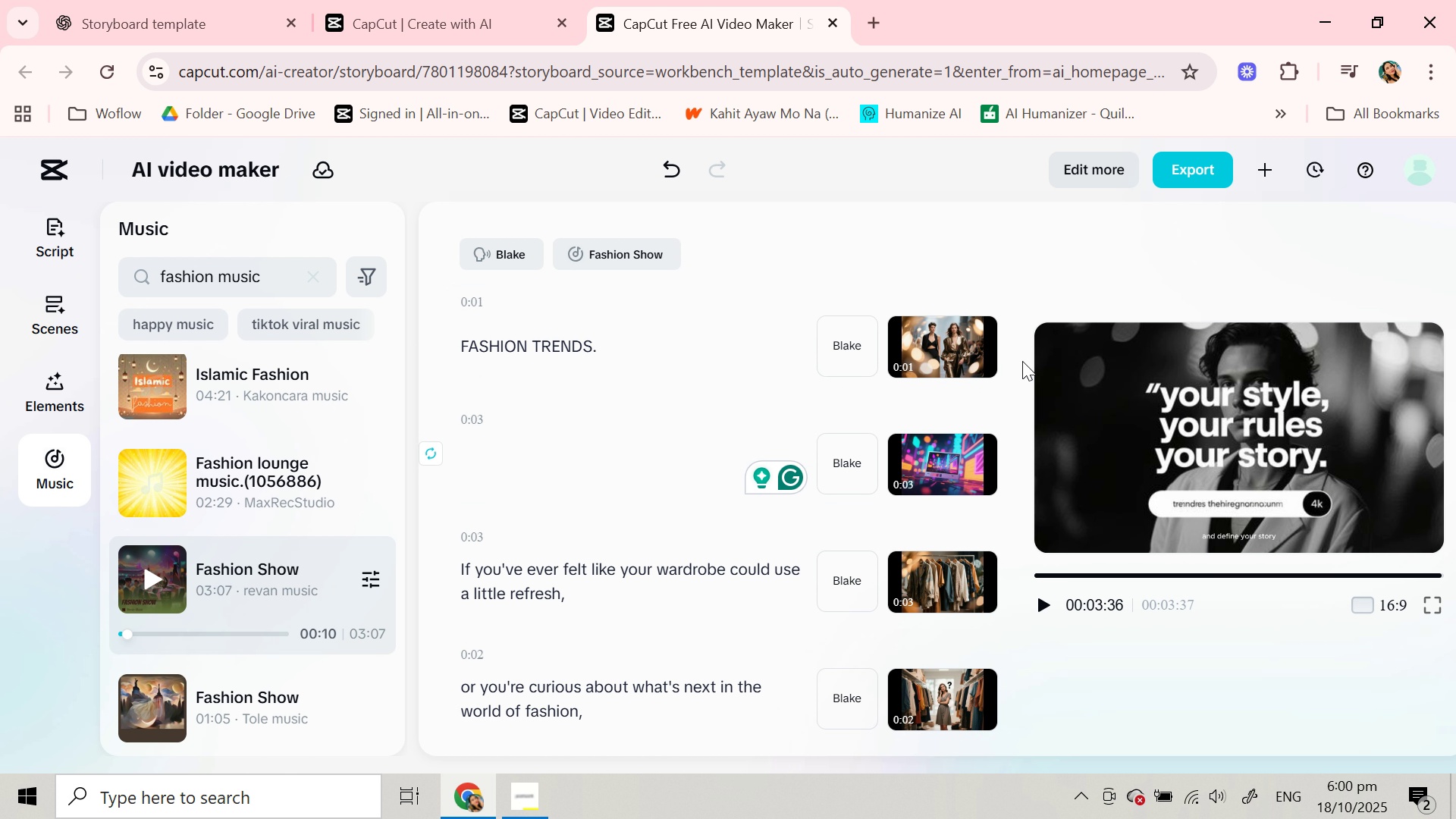 
left_click([679, 362])
 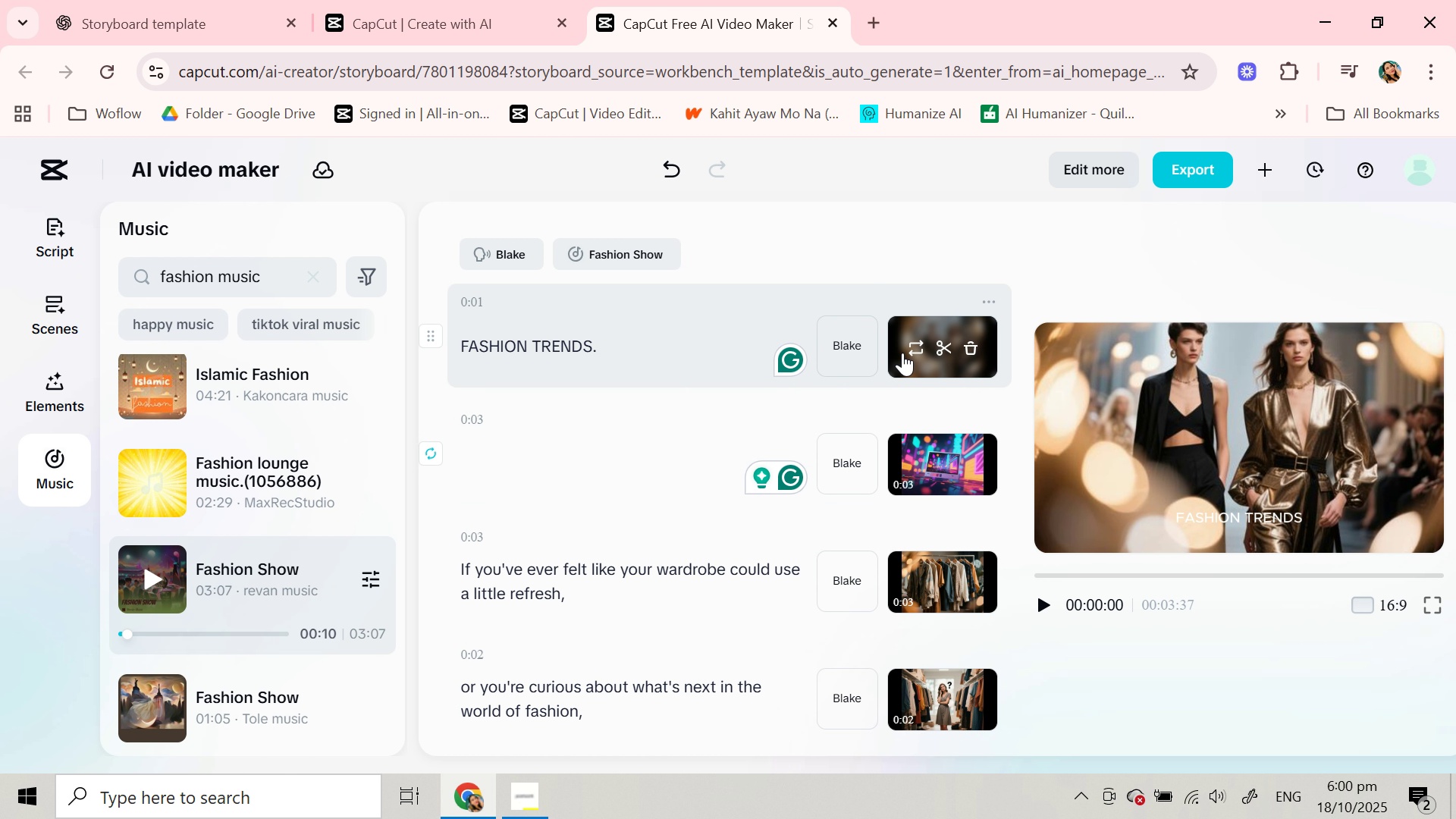 
left_click([913, 353])
 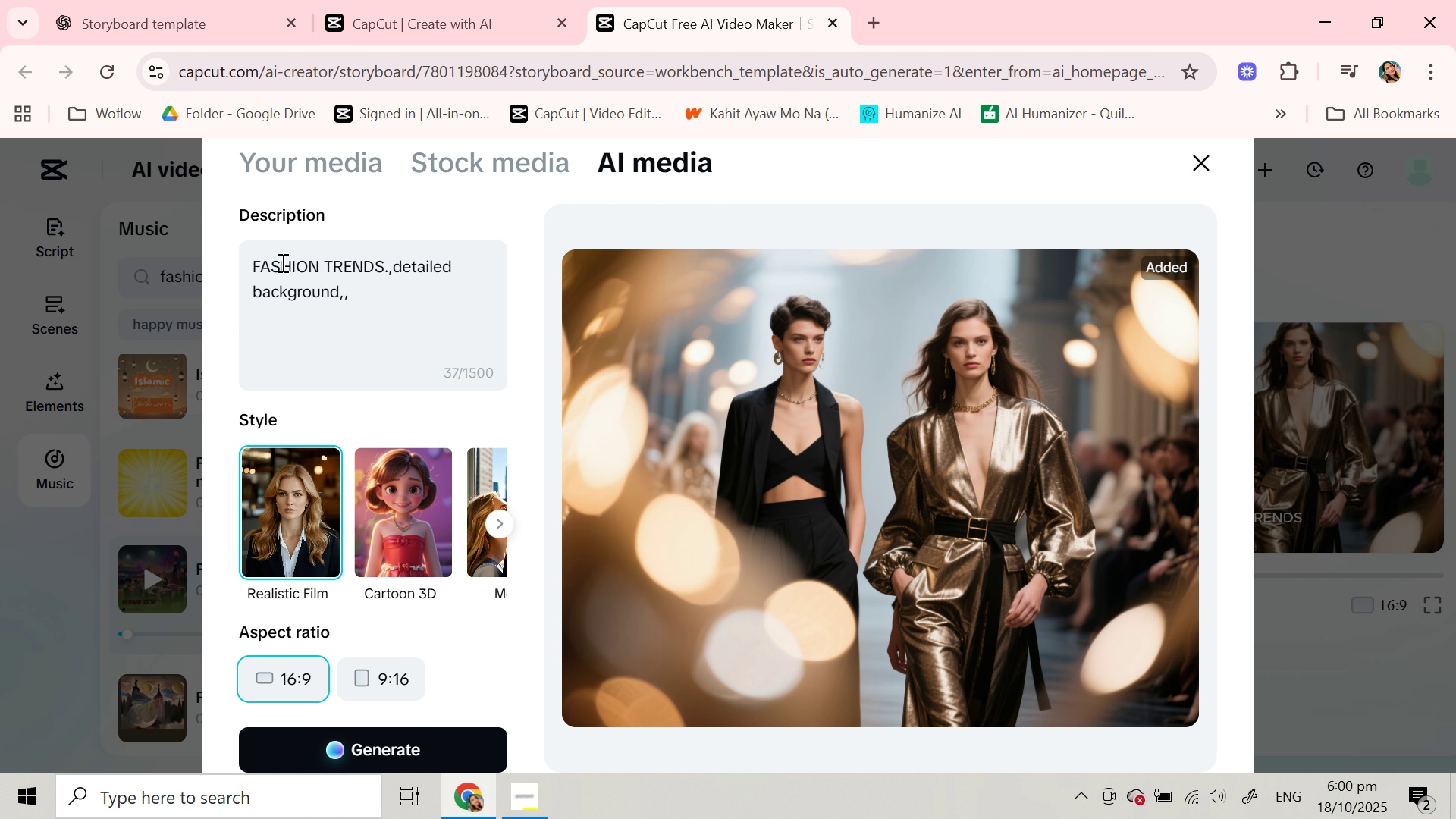 
left_click([256, 262])
 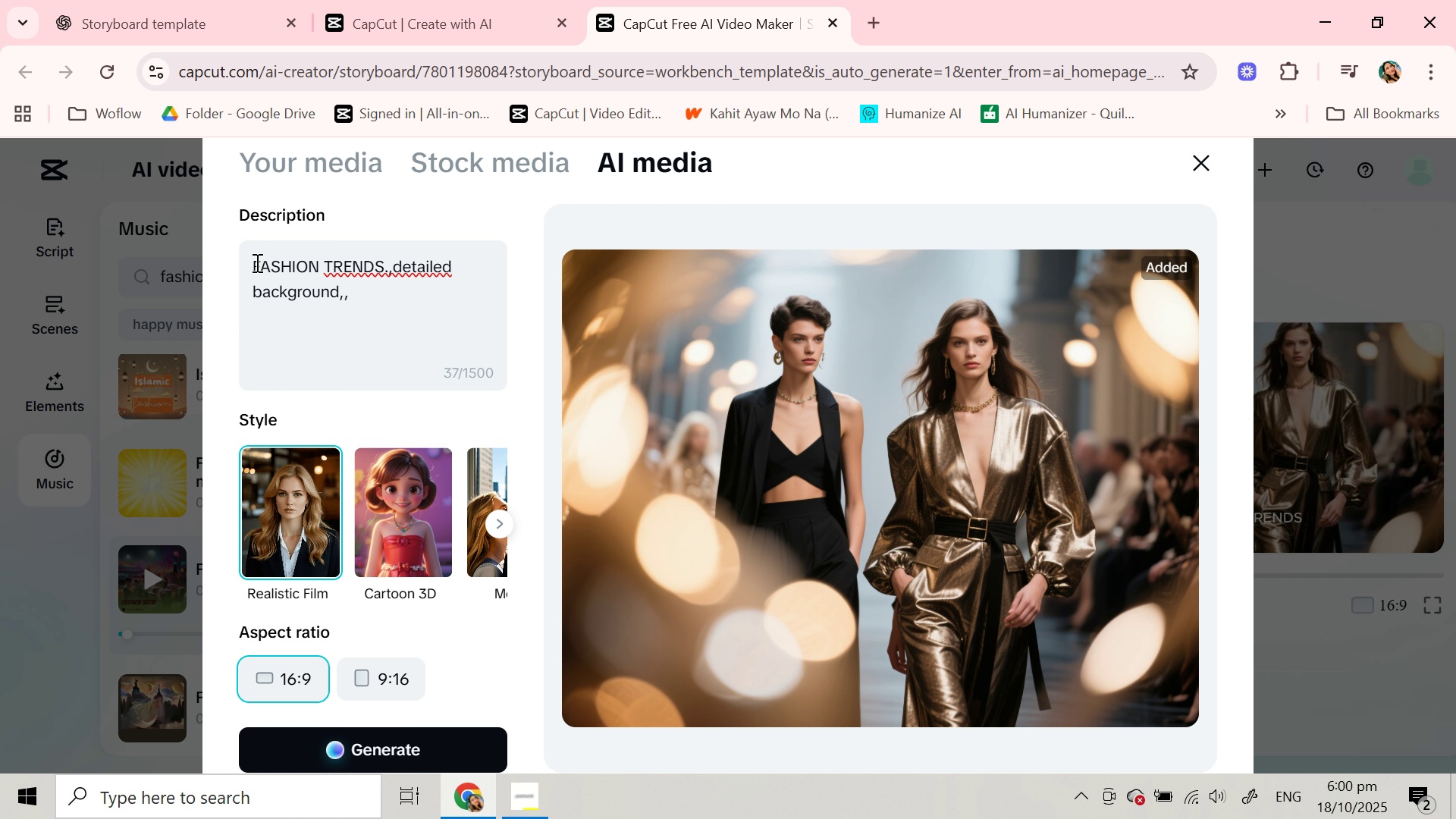 
type(a )
key(Backspace)
key(Backspace)
key(Backspace)
type(a)
key(Backspace)
type(A title of ")
 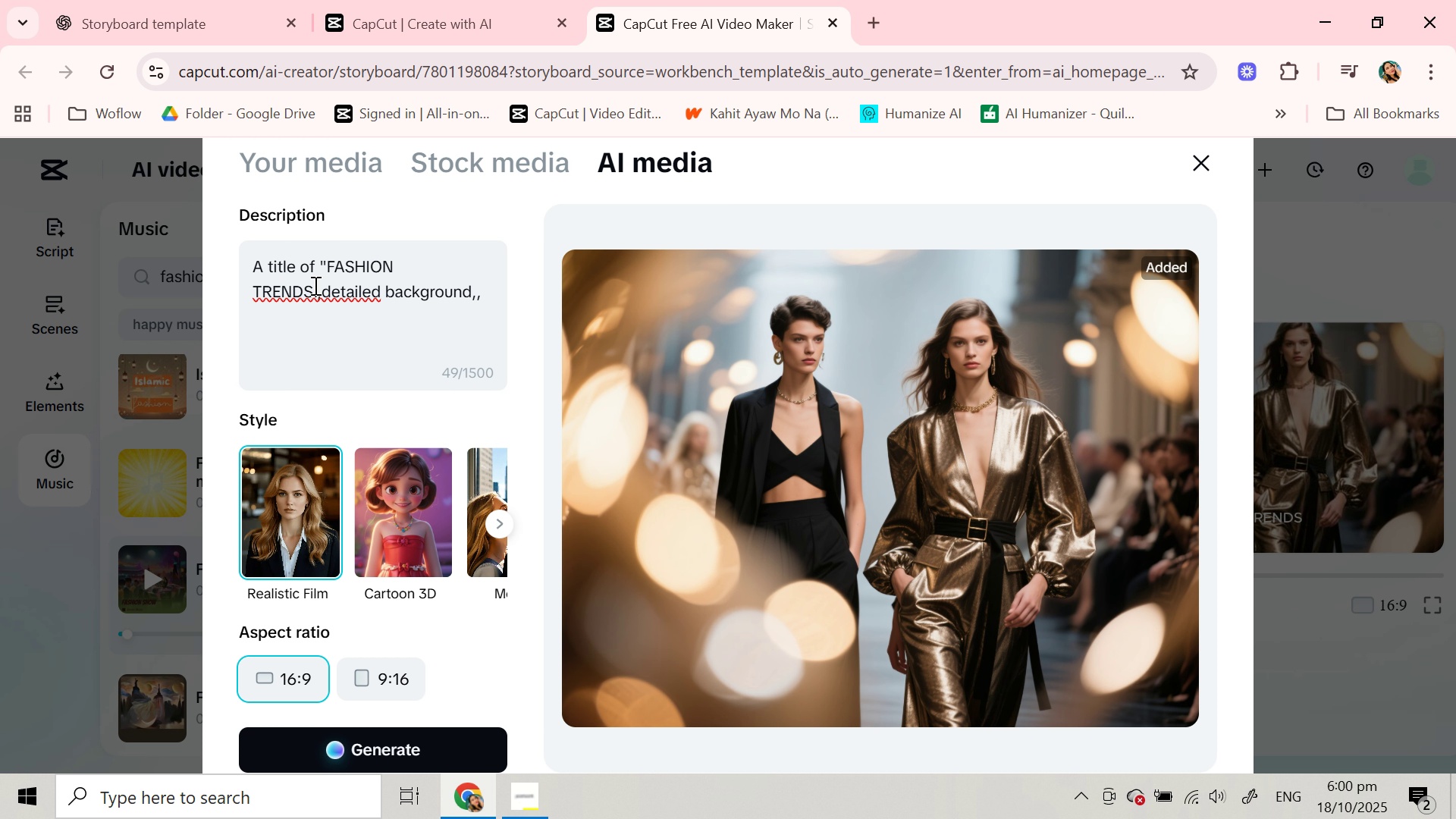 
left_click([310, 282])
 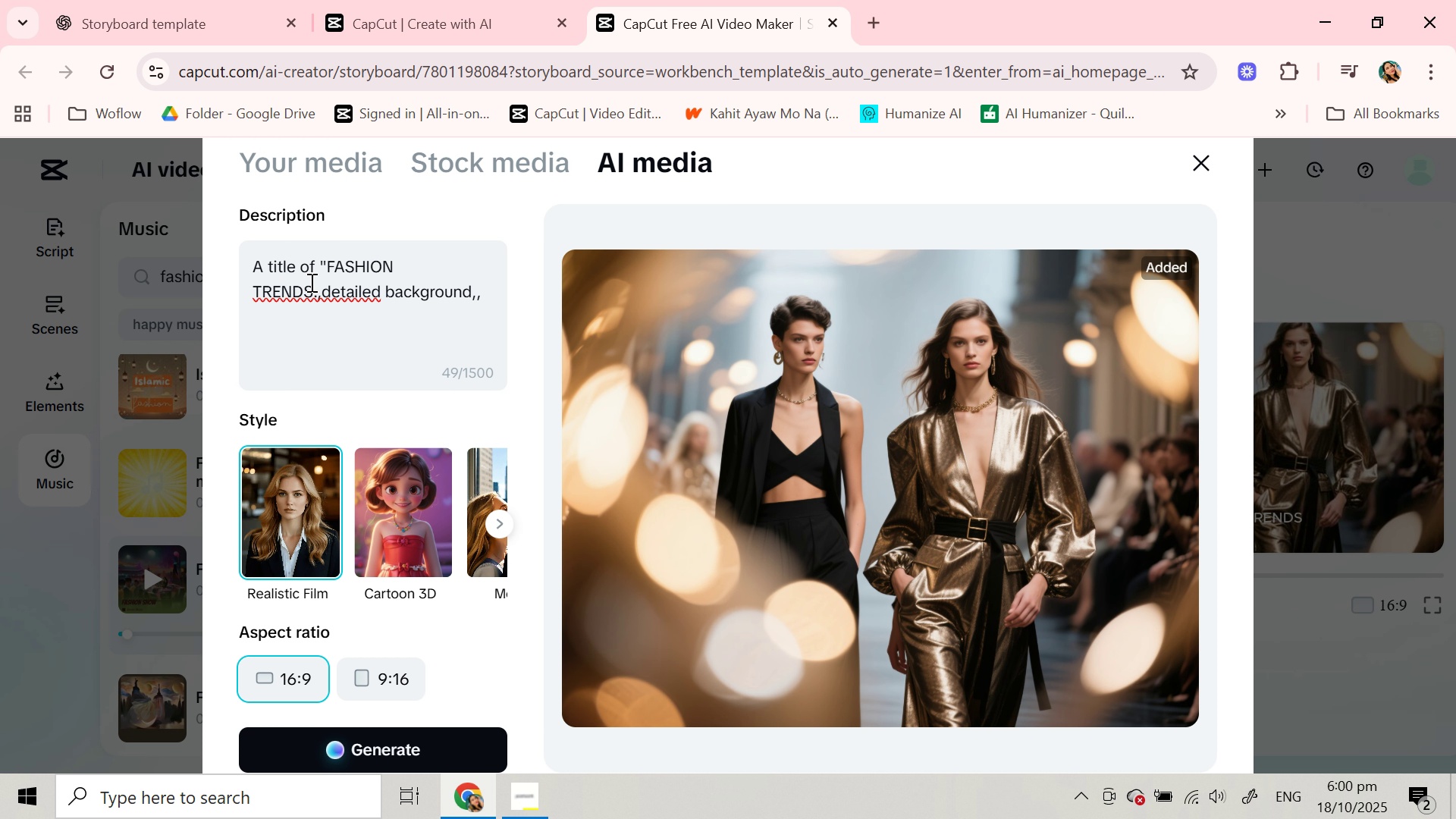 
type(" in the center)
 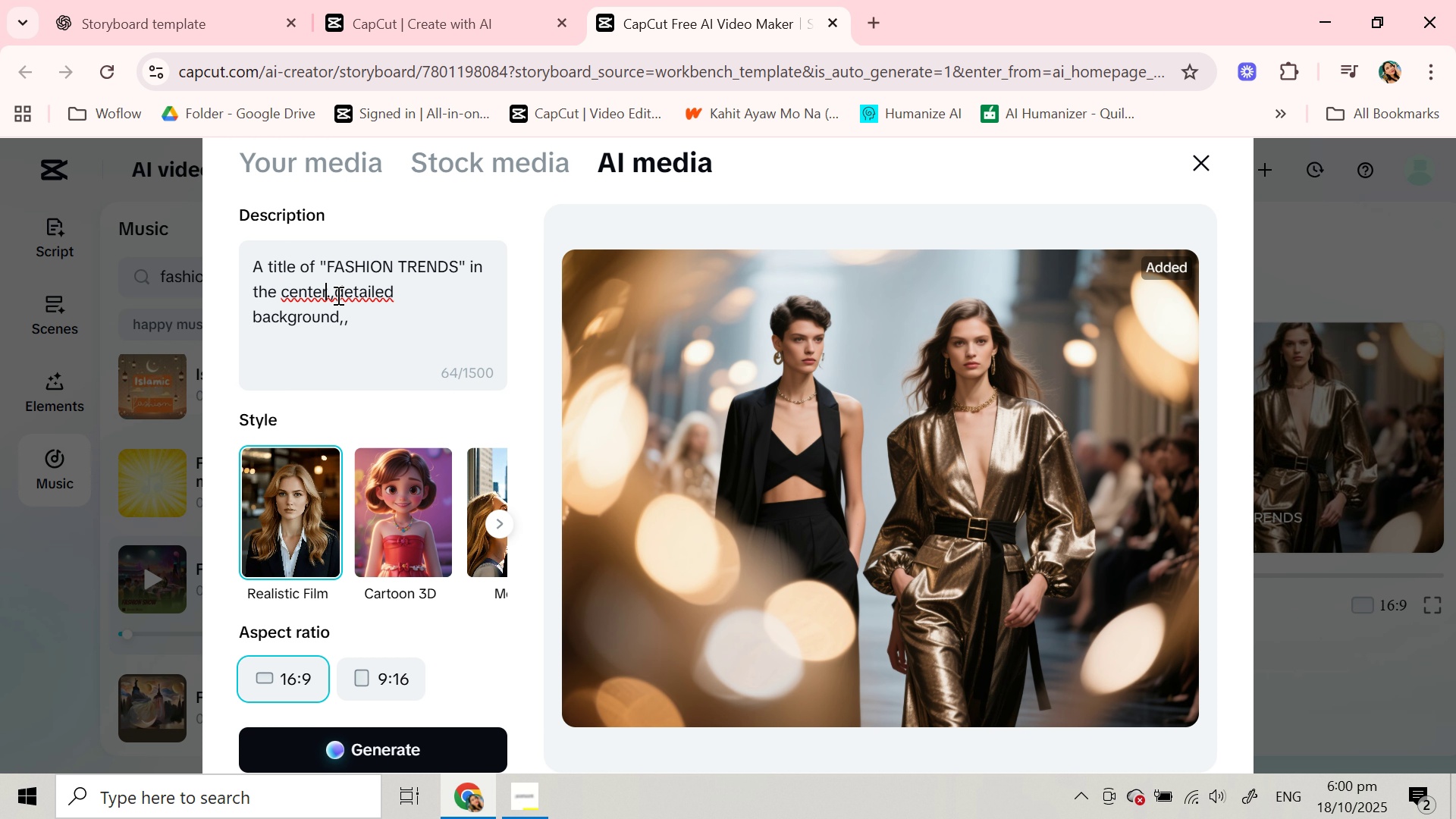 
left_click([337, 295])
 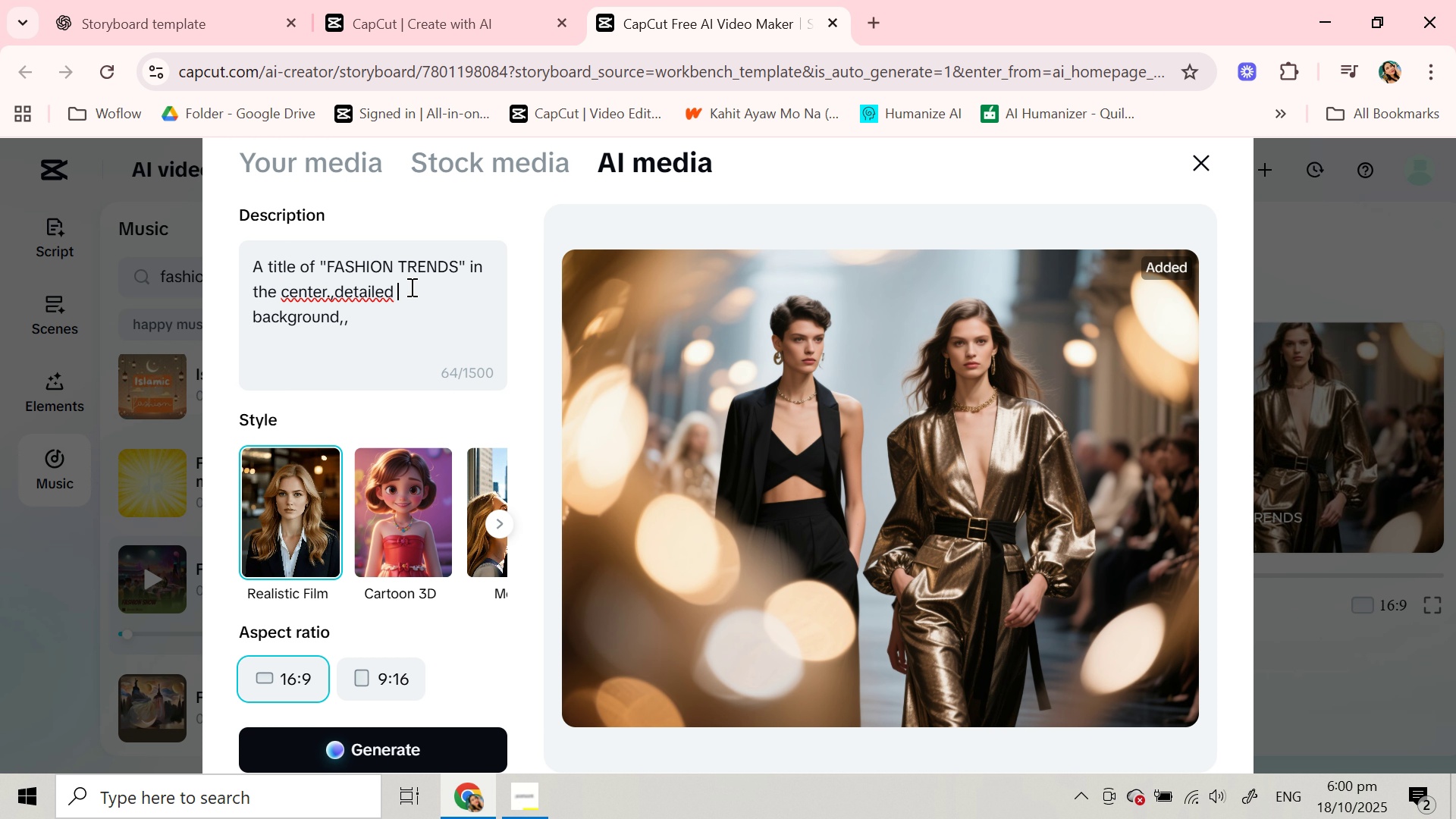 
left_click([410, 287])
 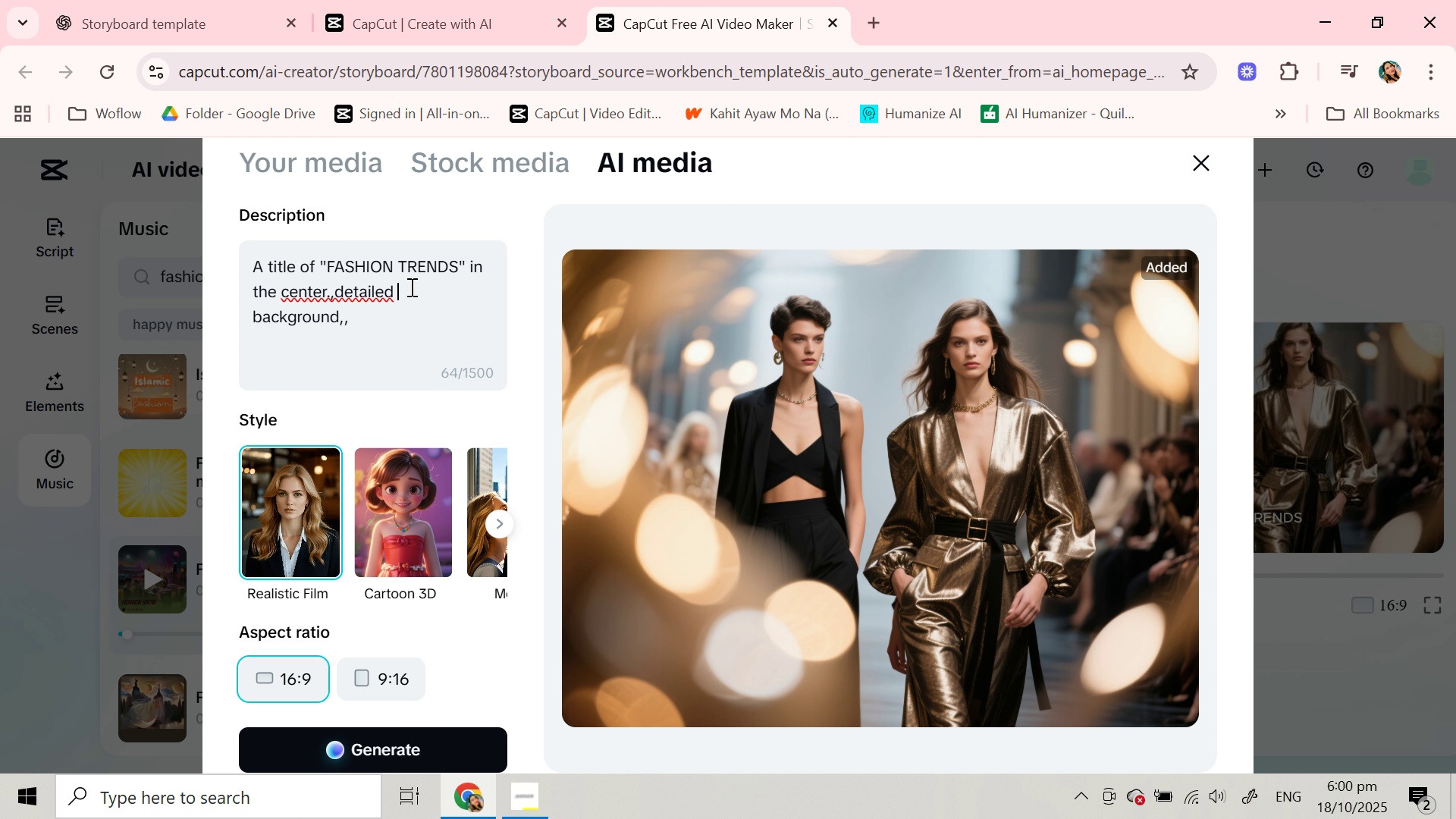 
type(and blurry )
 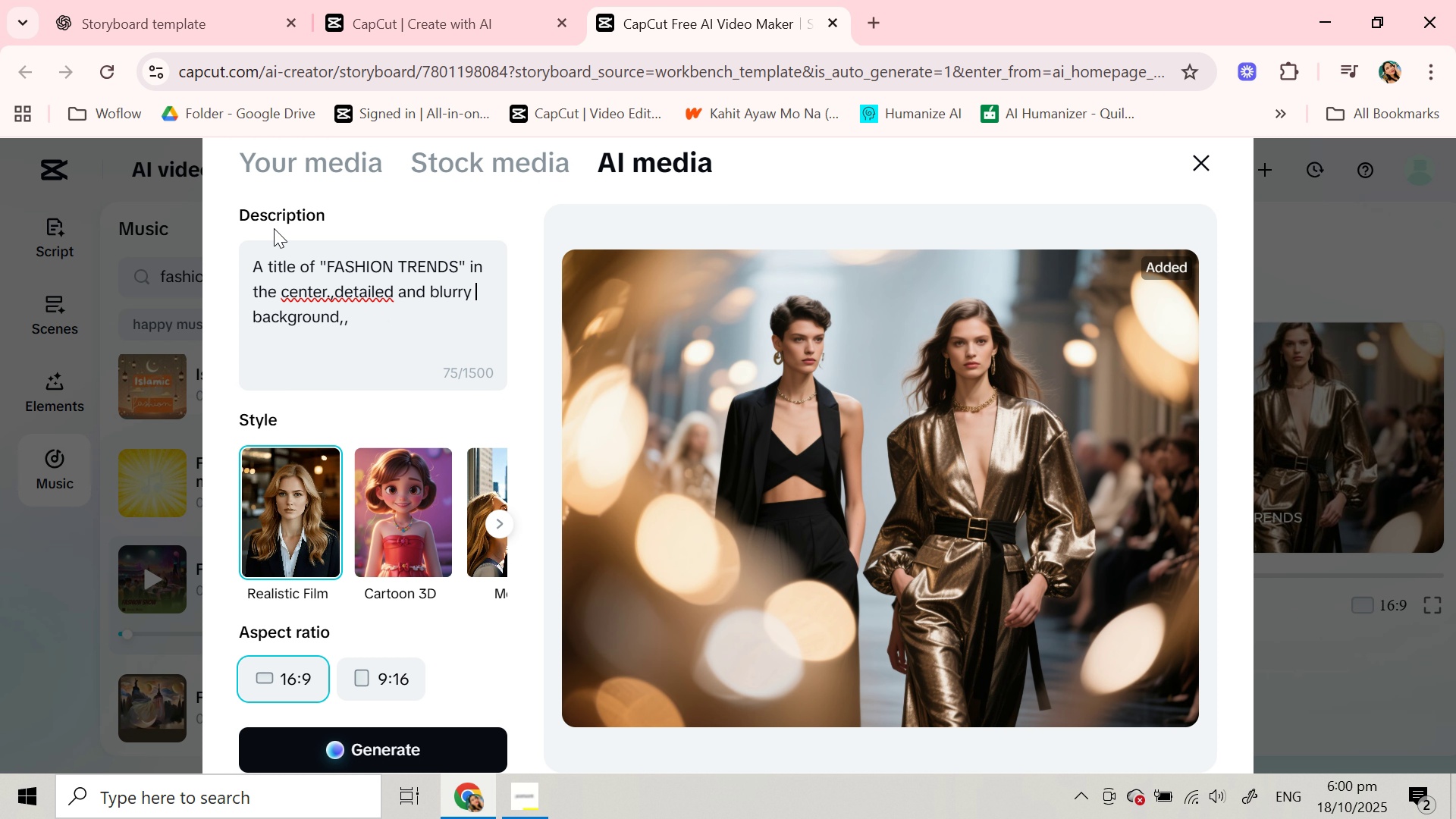 
left_click([316, 262])
 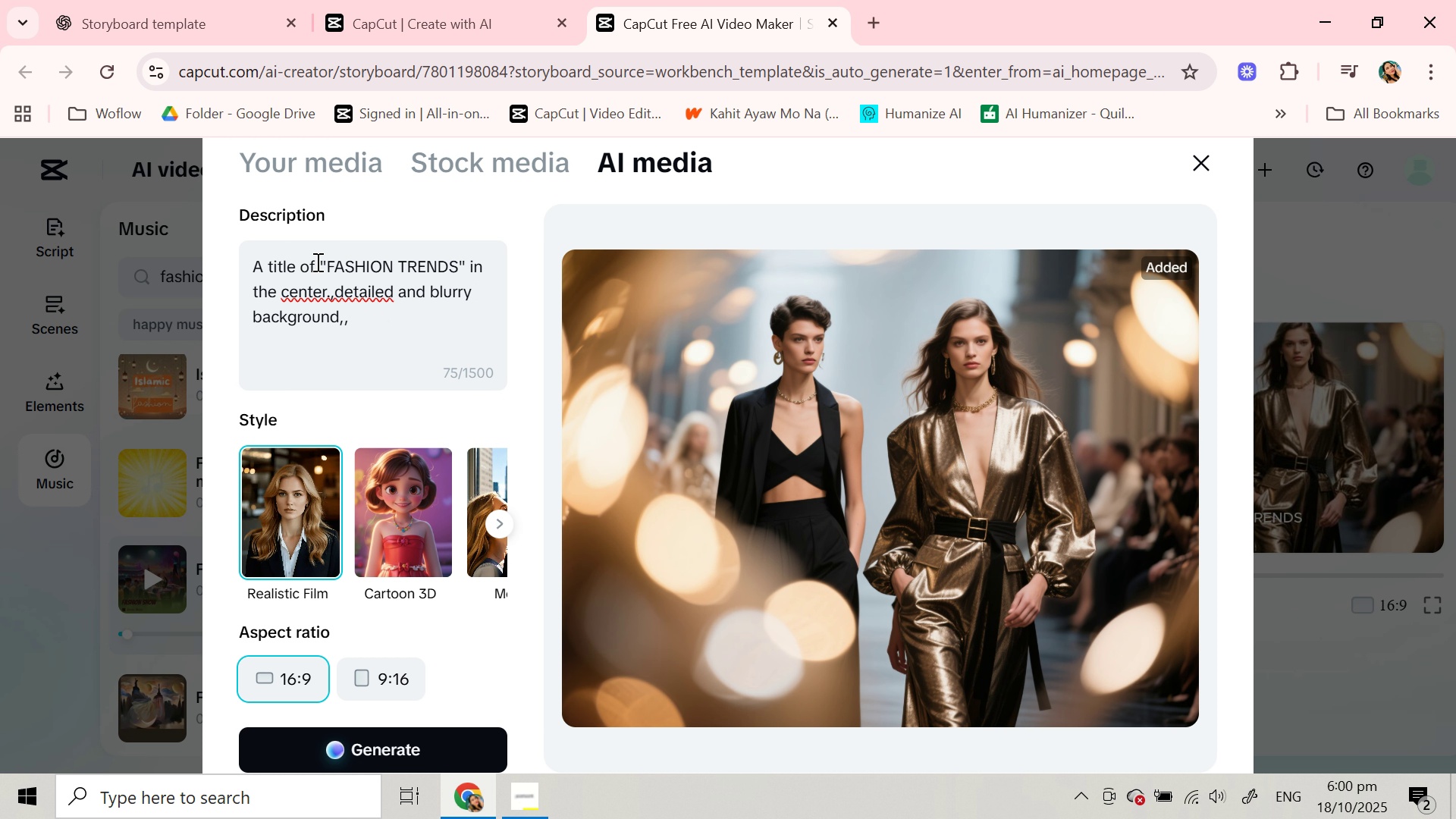 
type( Illuminated)
 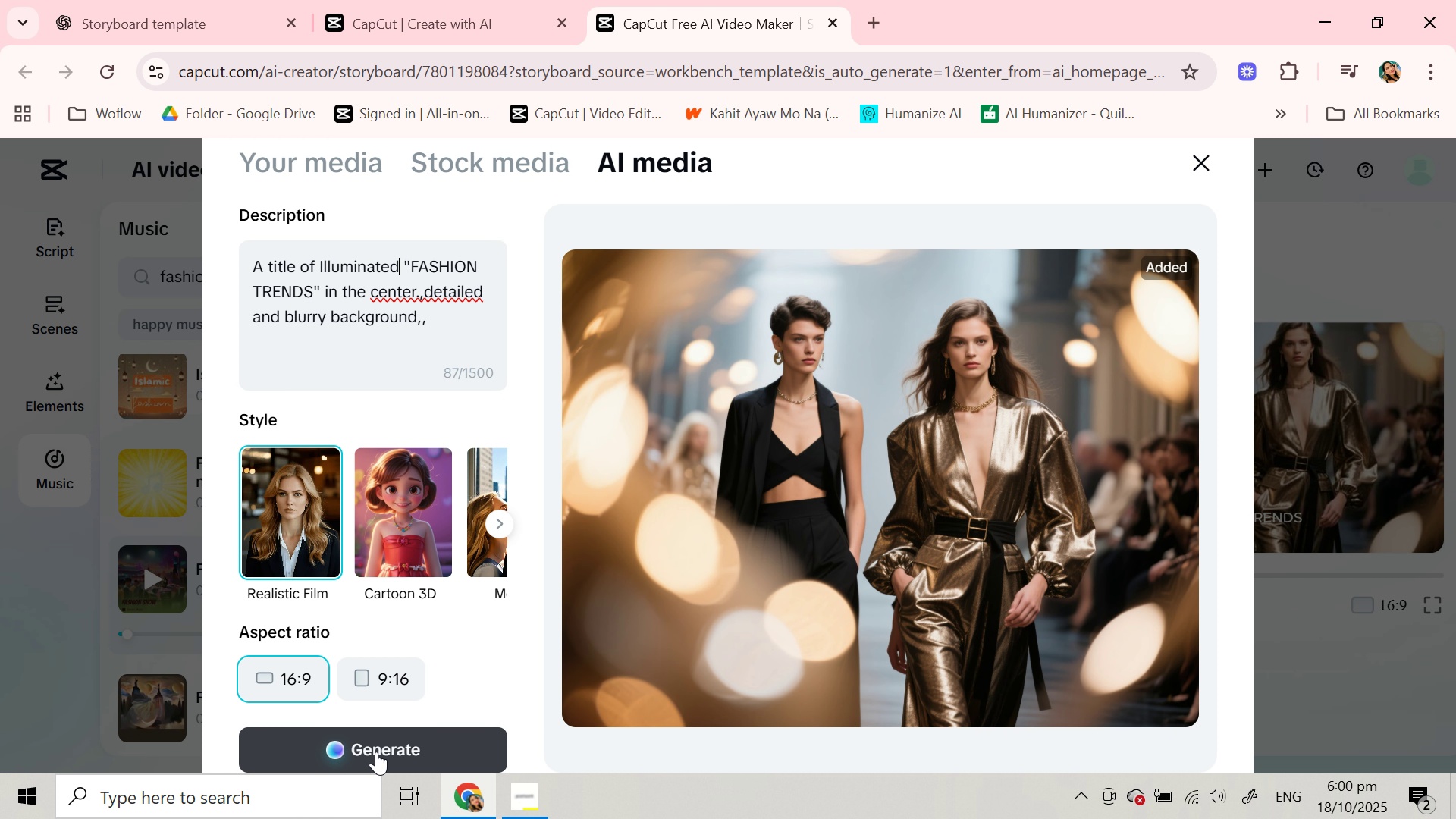 
left_click([376, 752])
 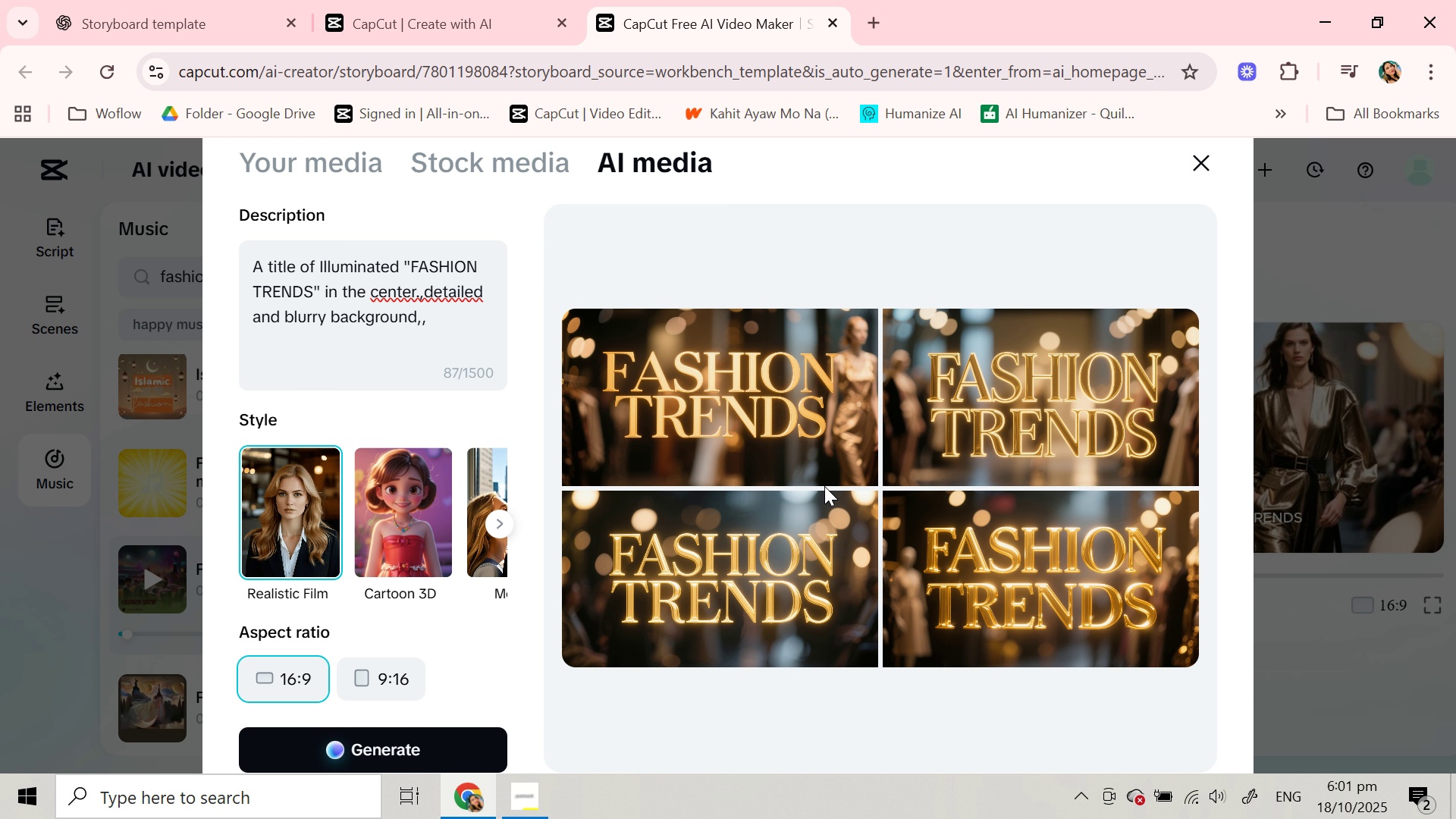 
wait(35.46)
 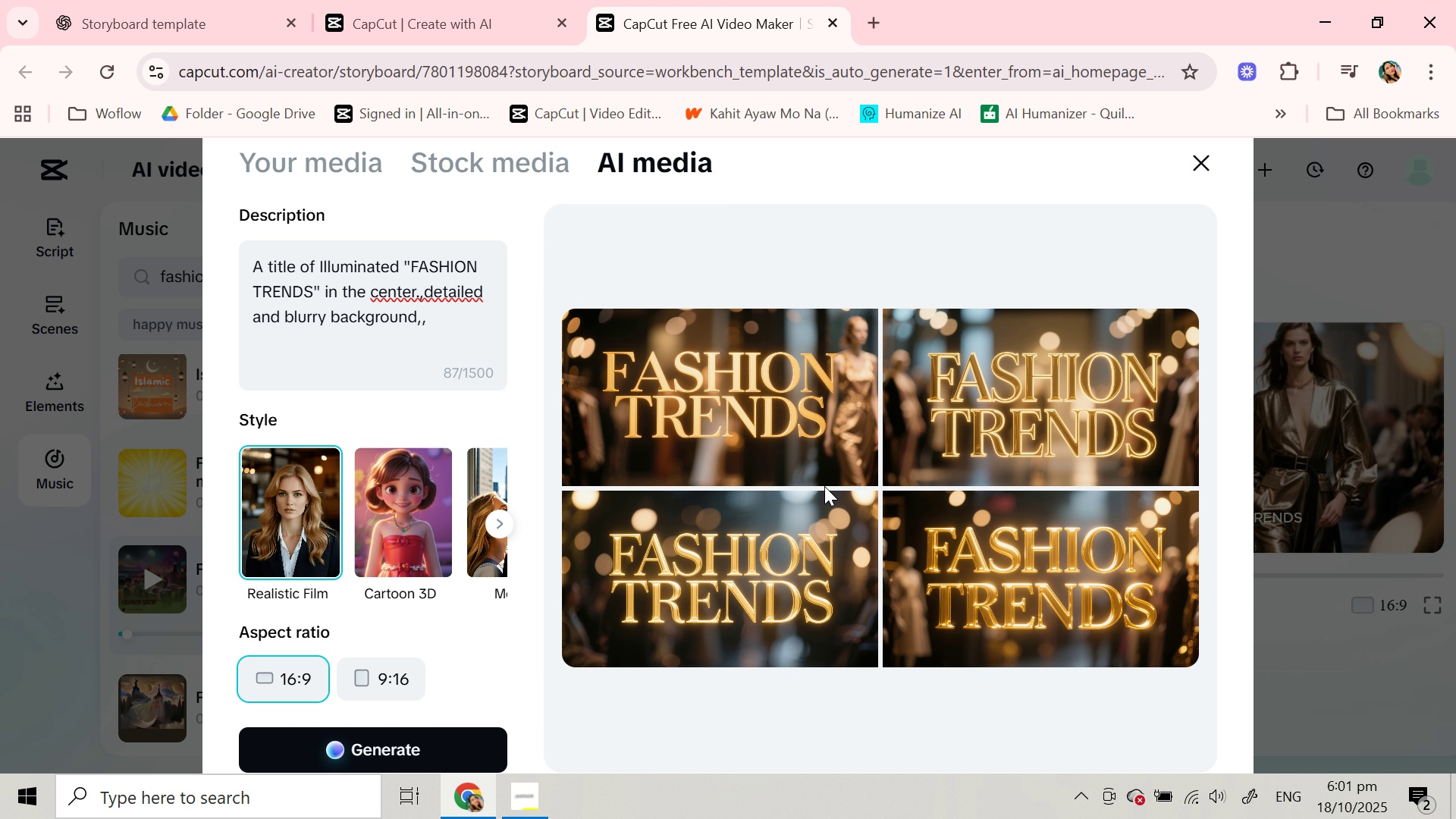 
left_click([740, 425])
 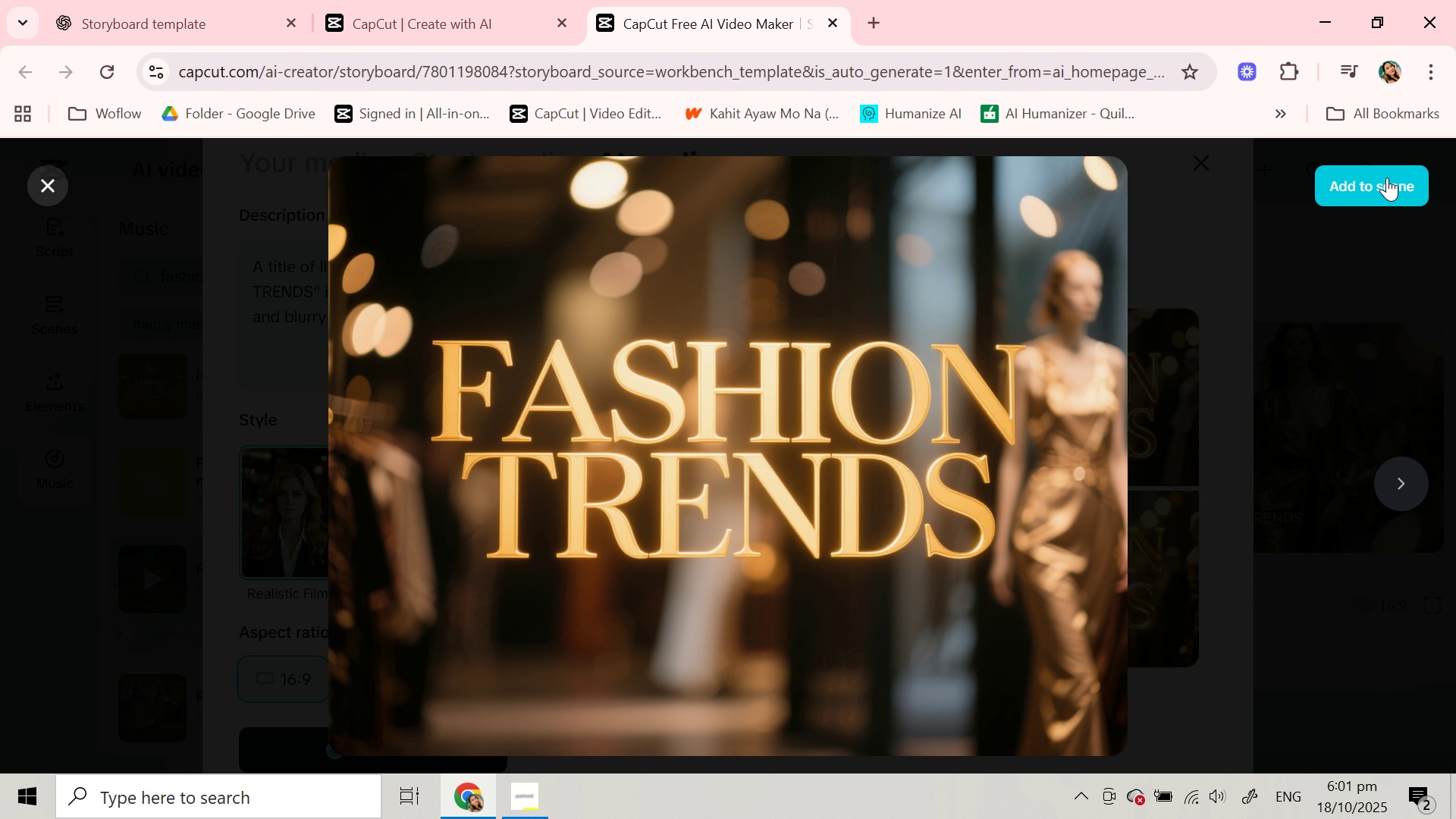 
left_click([1382, 184])
 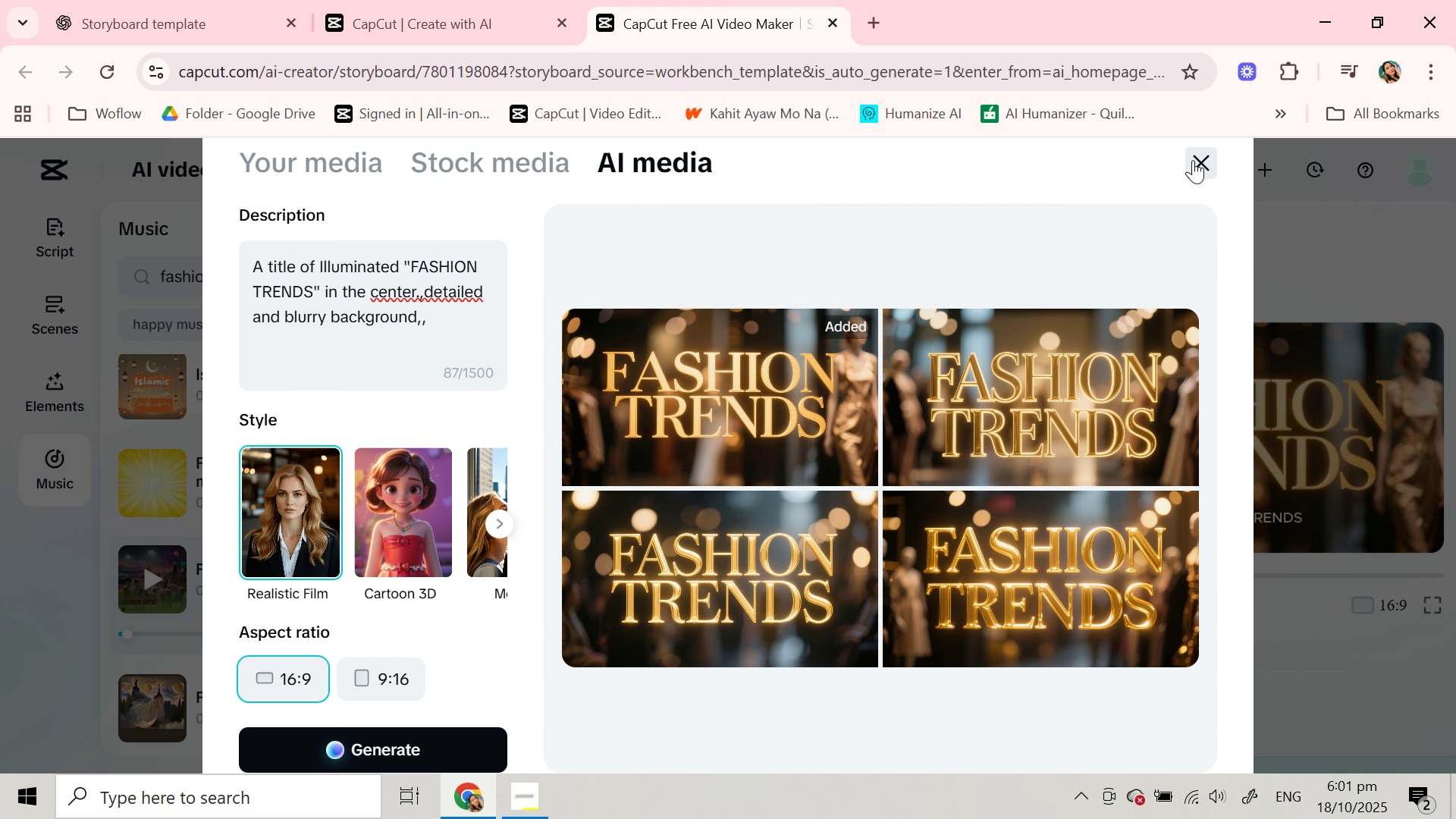 
left_click([1192, 160])
 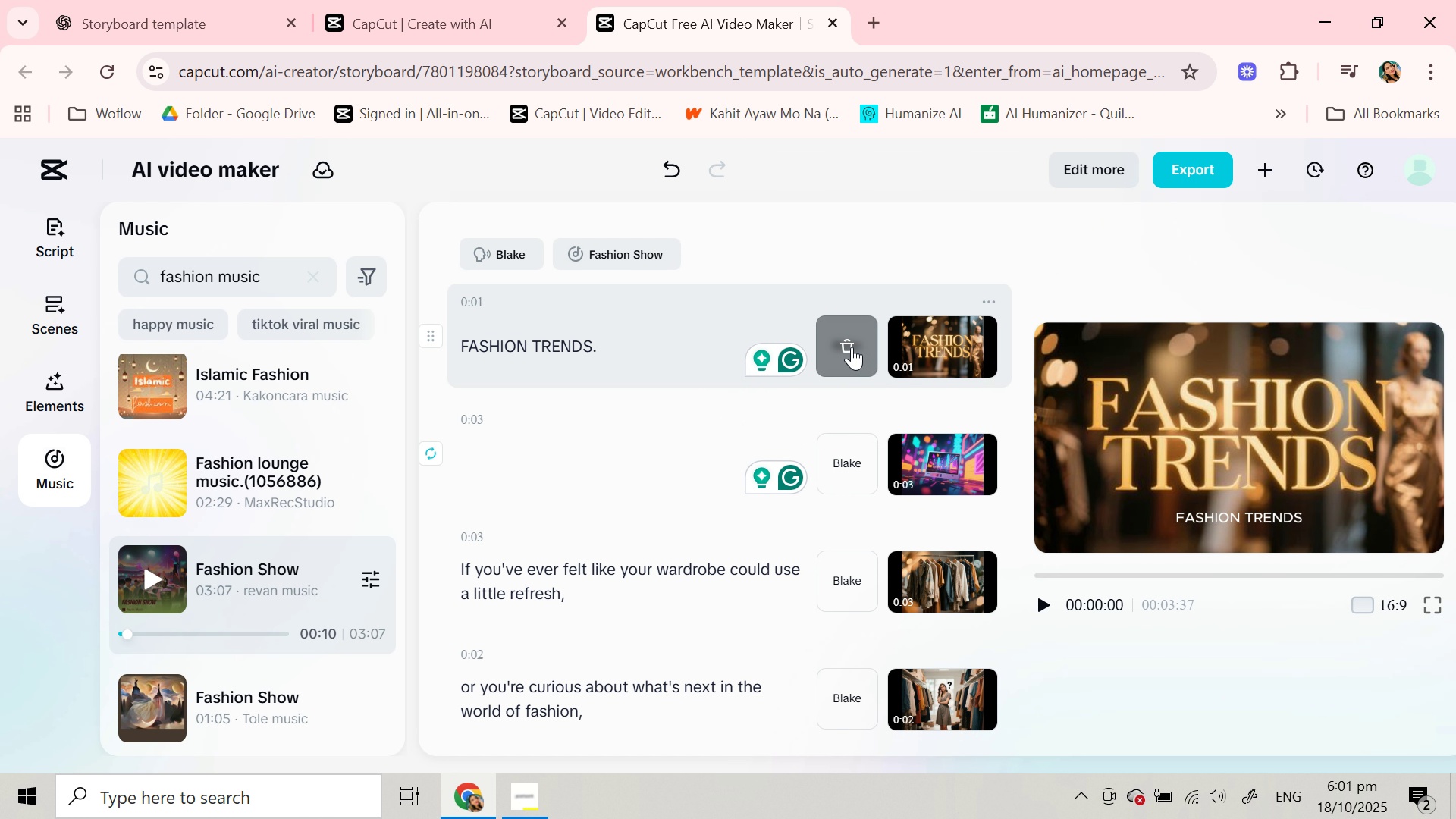 
left_click([844, 347])
 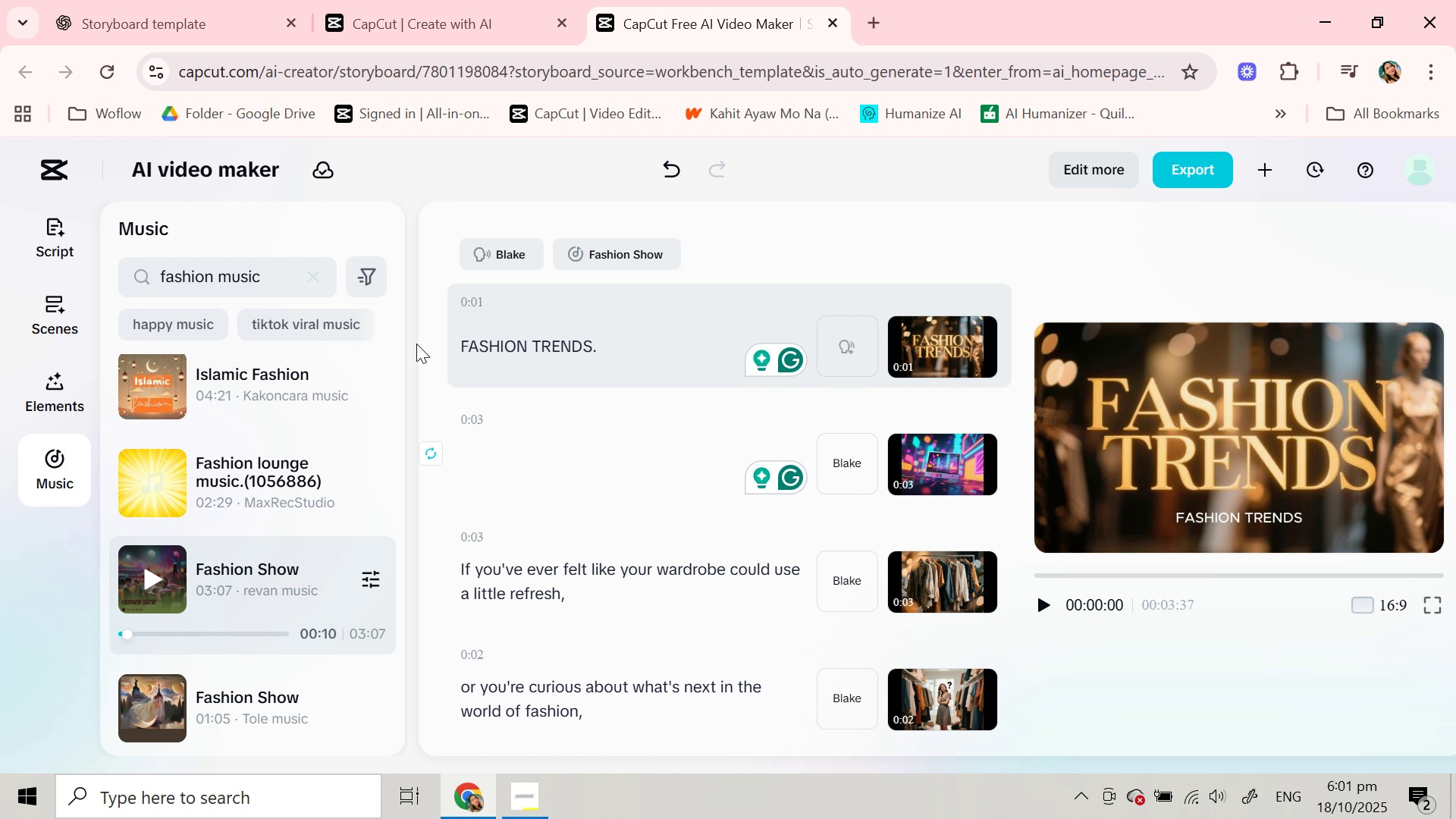 
left_click_drag(start_coordinate=[433, 336], to_coordinate=[469, 448])
 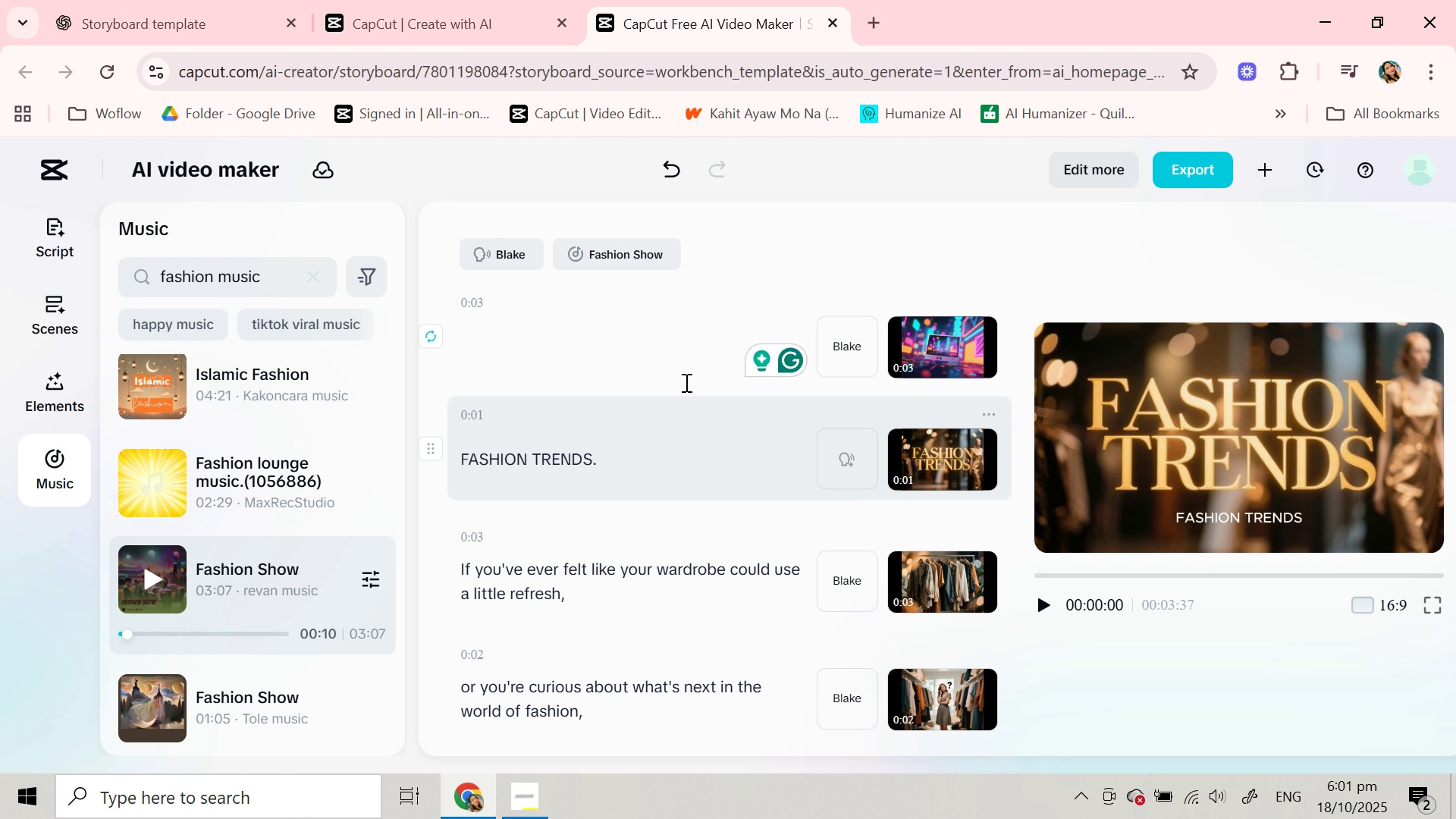 
left_click([570, 361])
 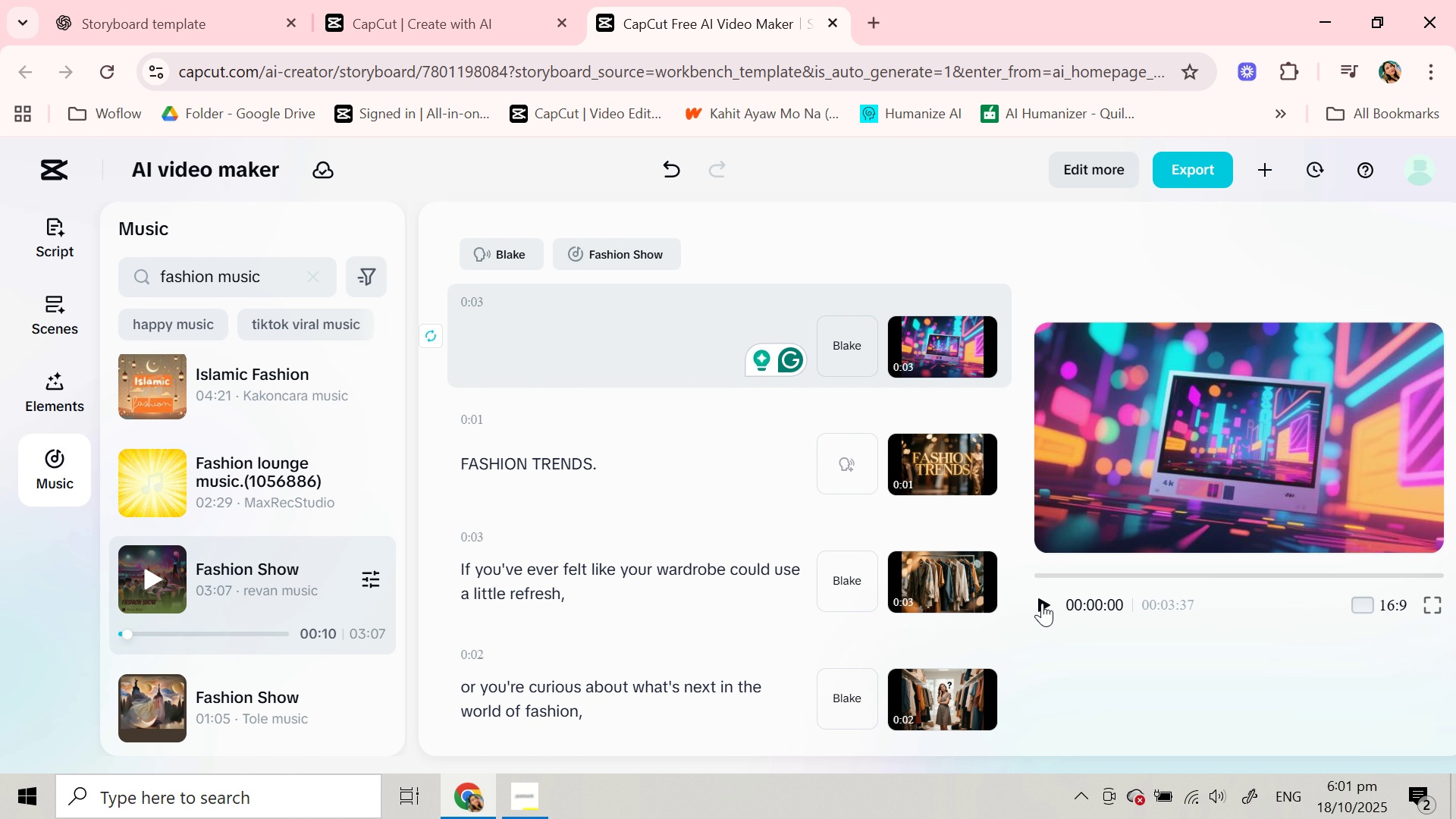 
left_click([1042, 603])
 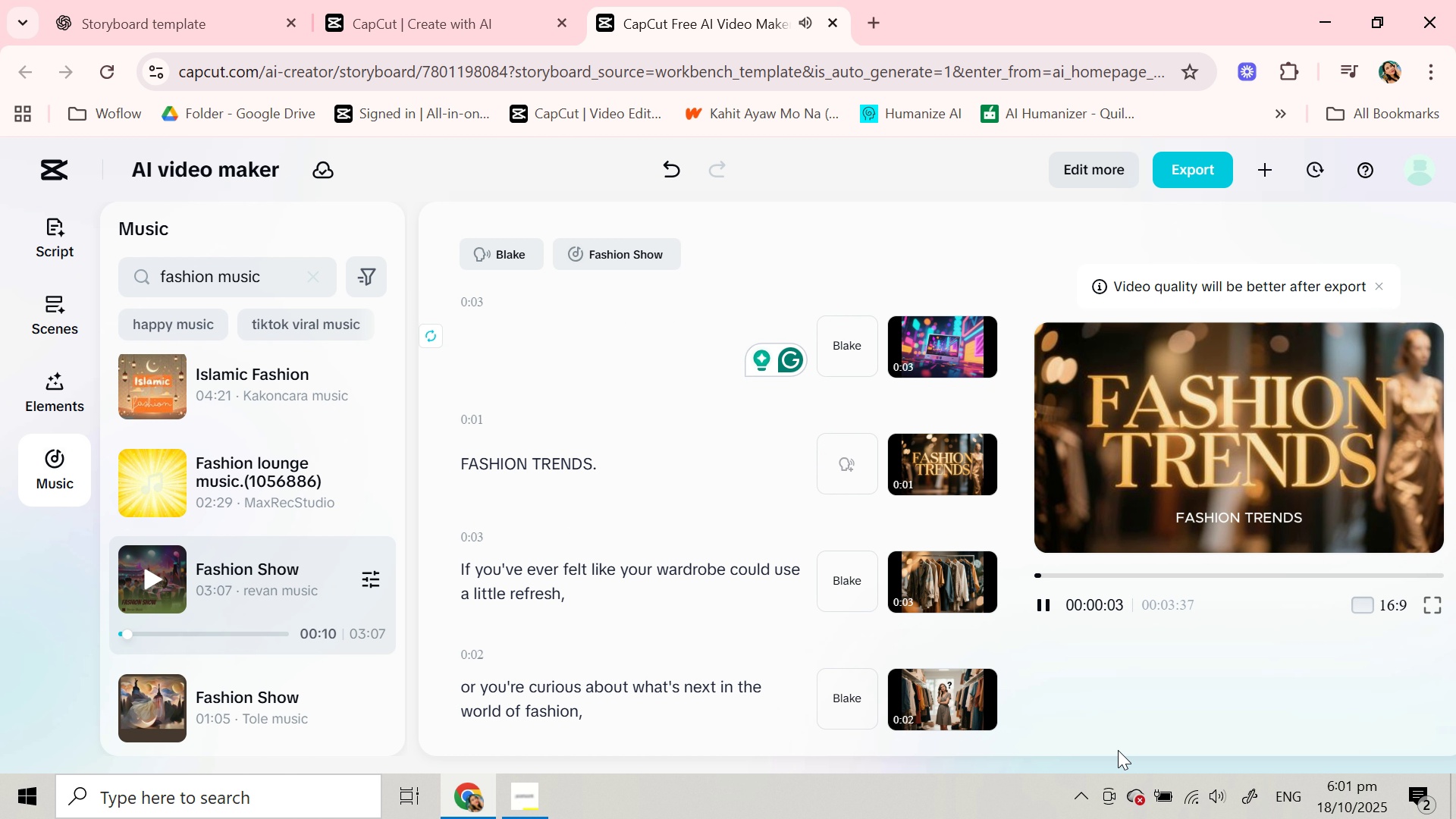 
wait(8.71)
 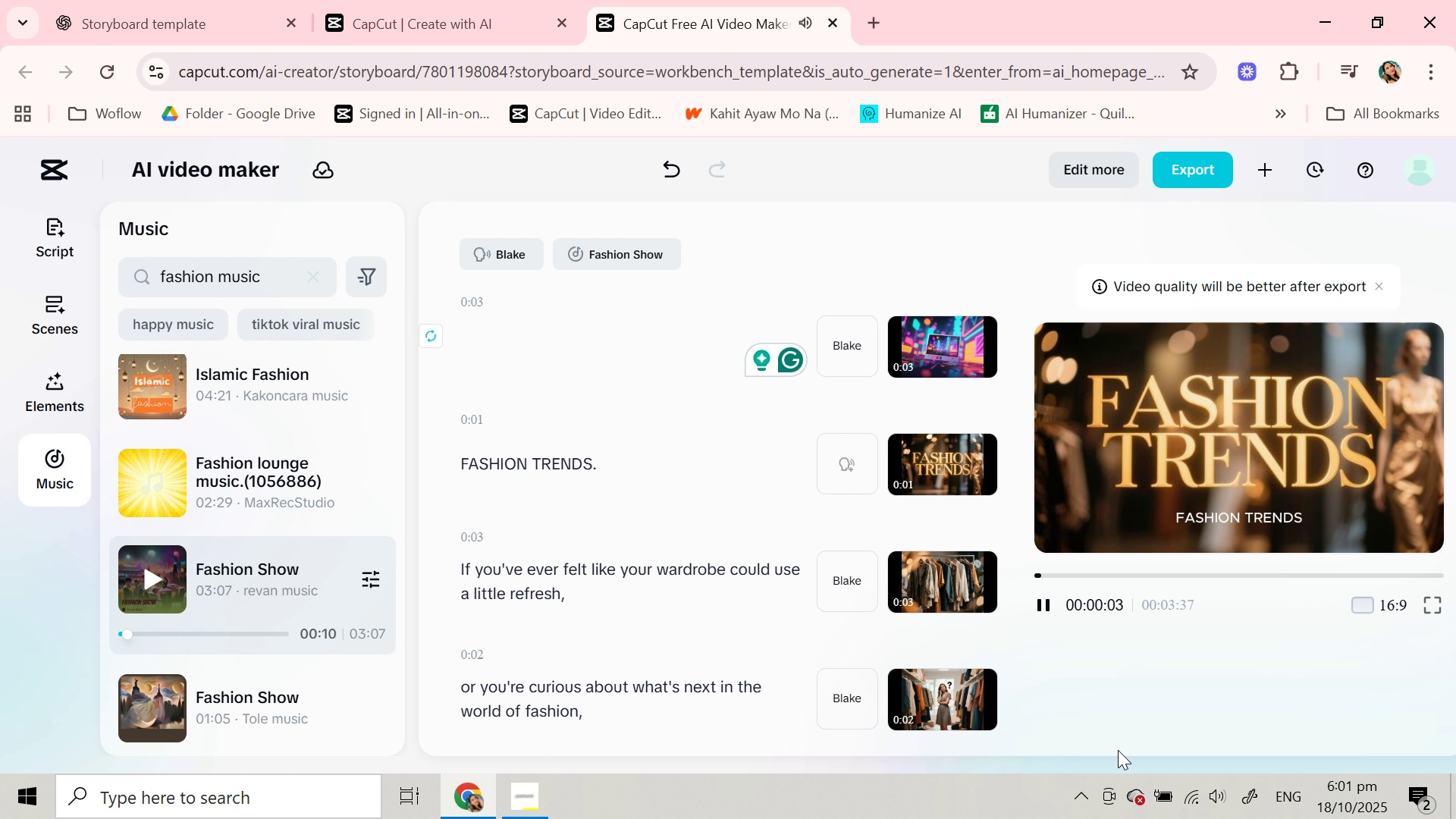 
double_click([510, 475])
 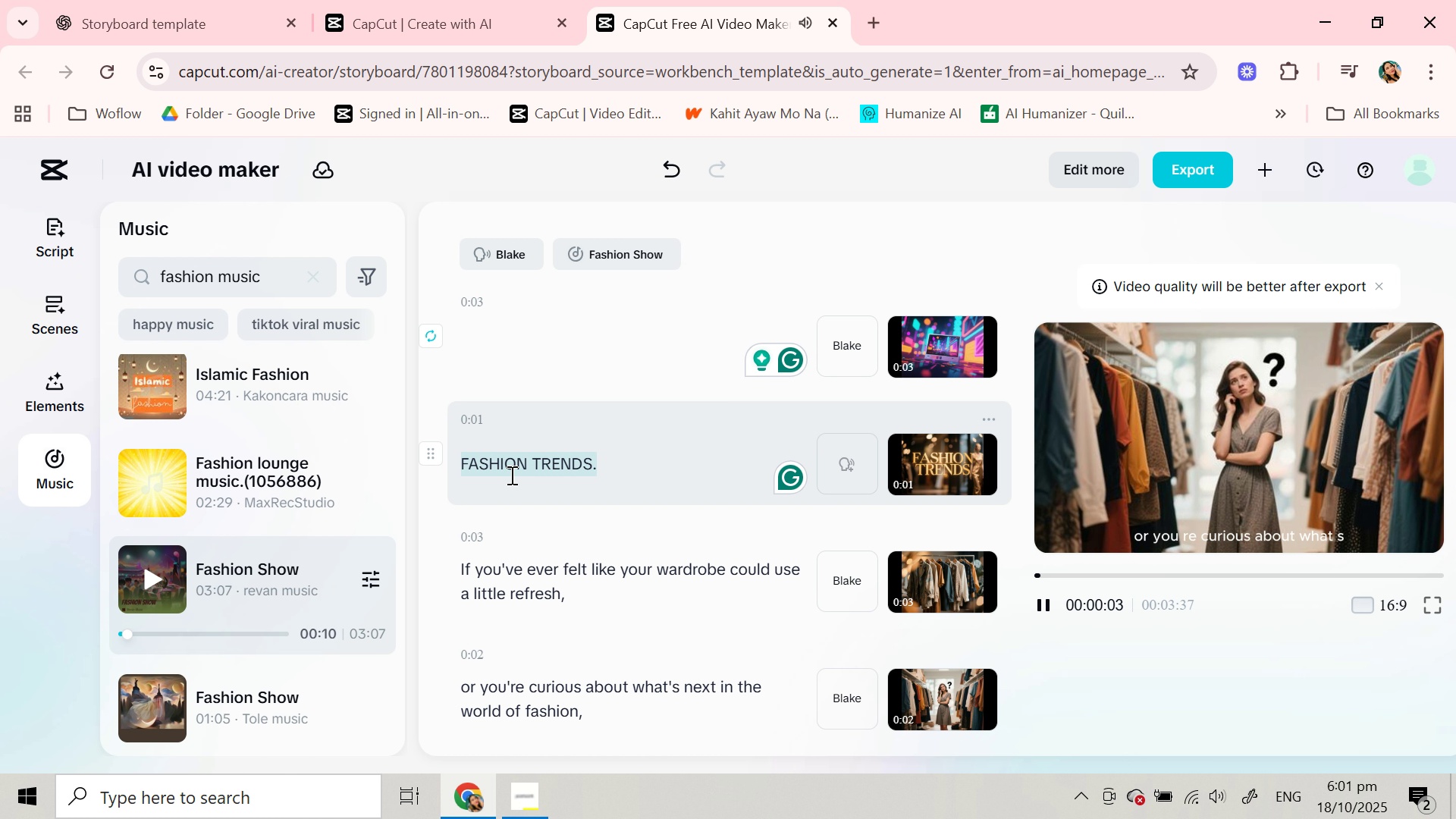 
triple_click([510, 475])
 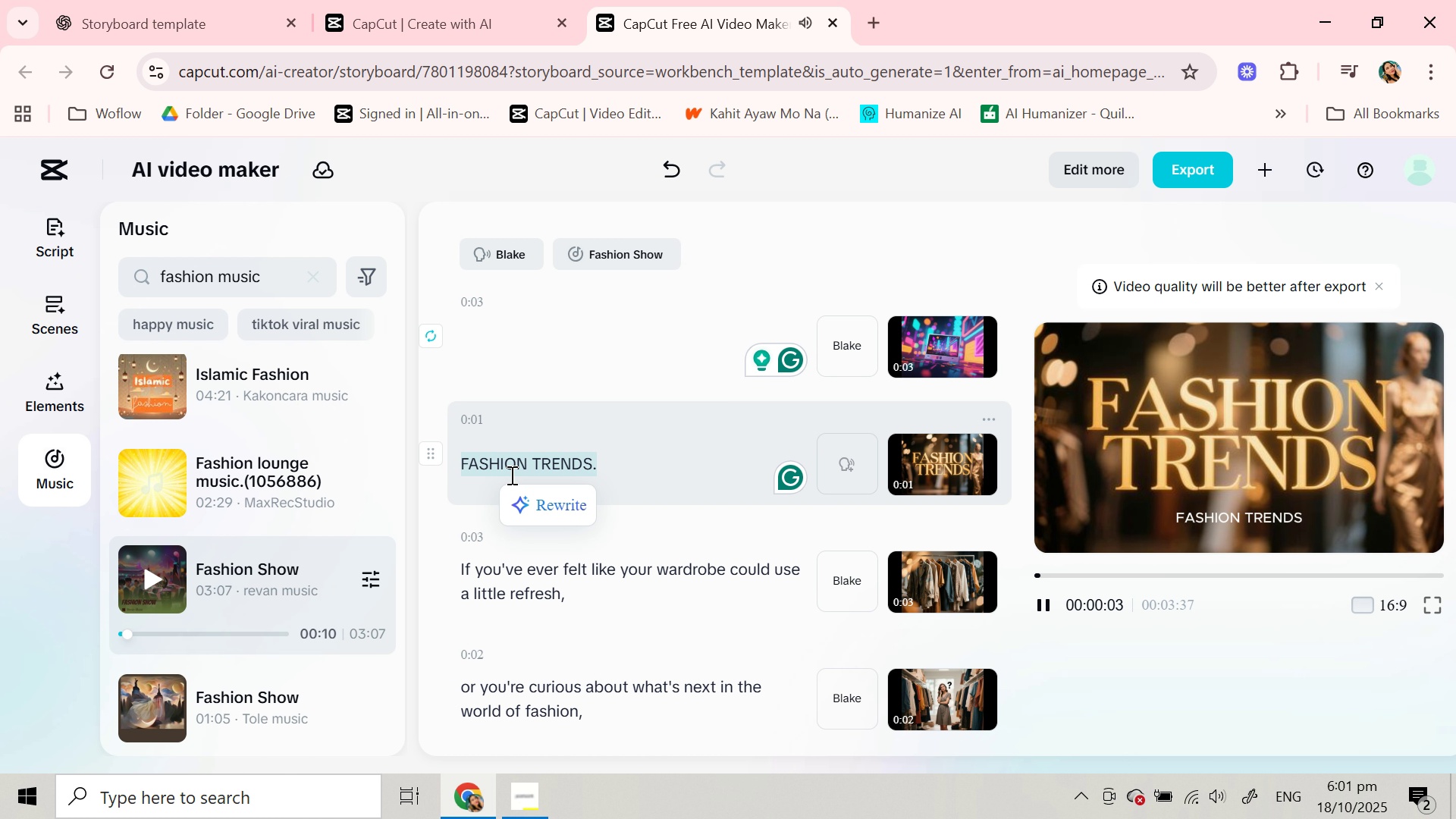 
key(Backspace)
 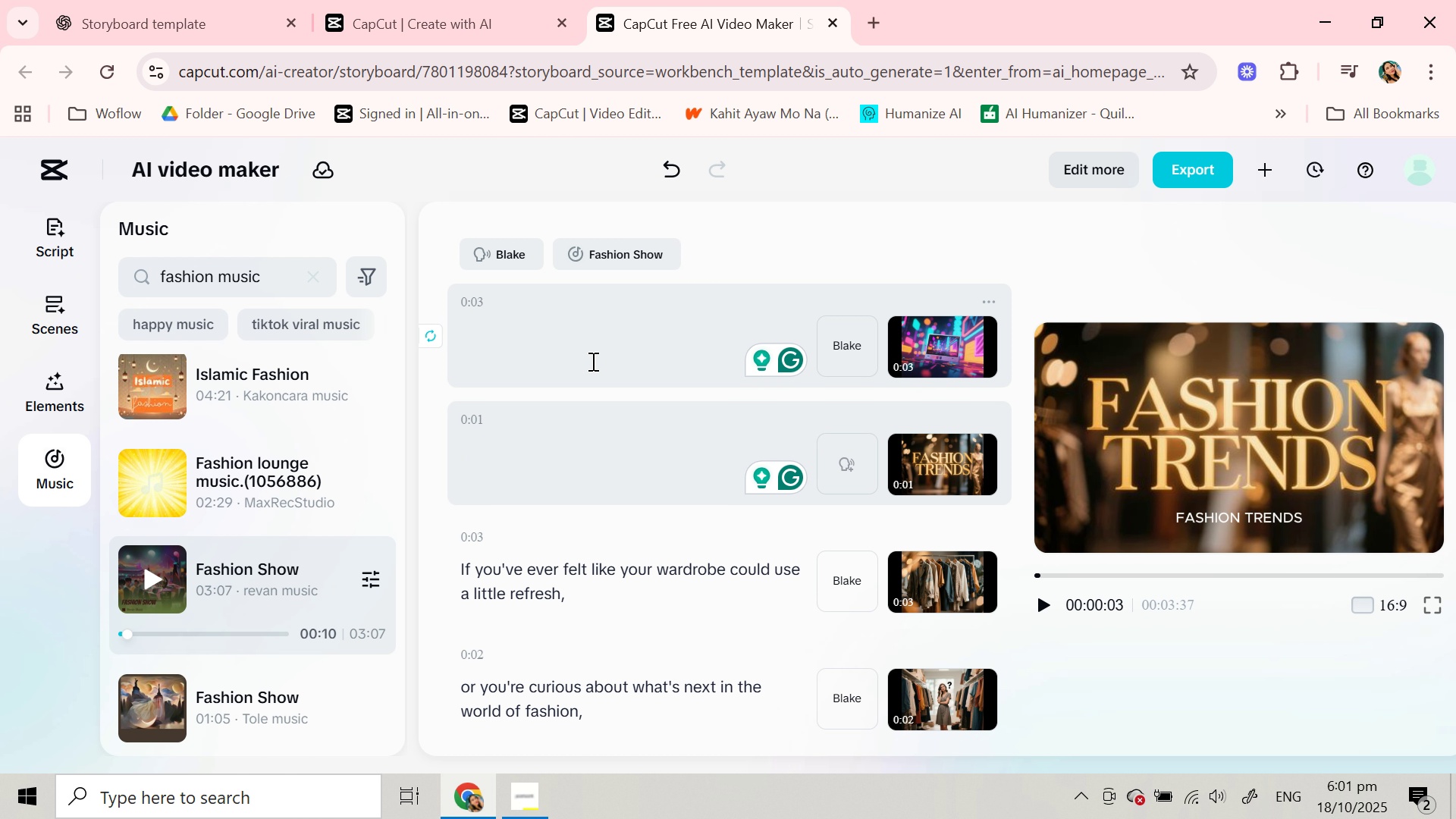 
wait(5.87)
 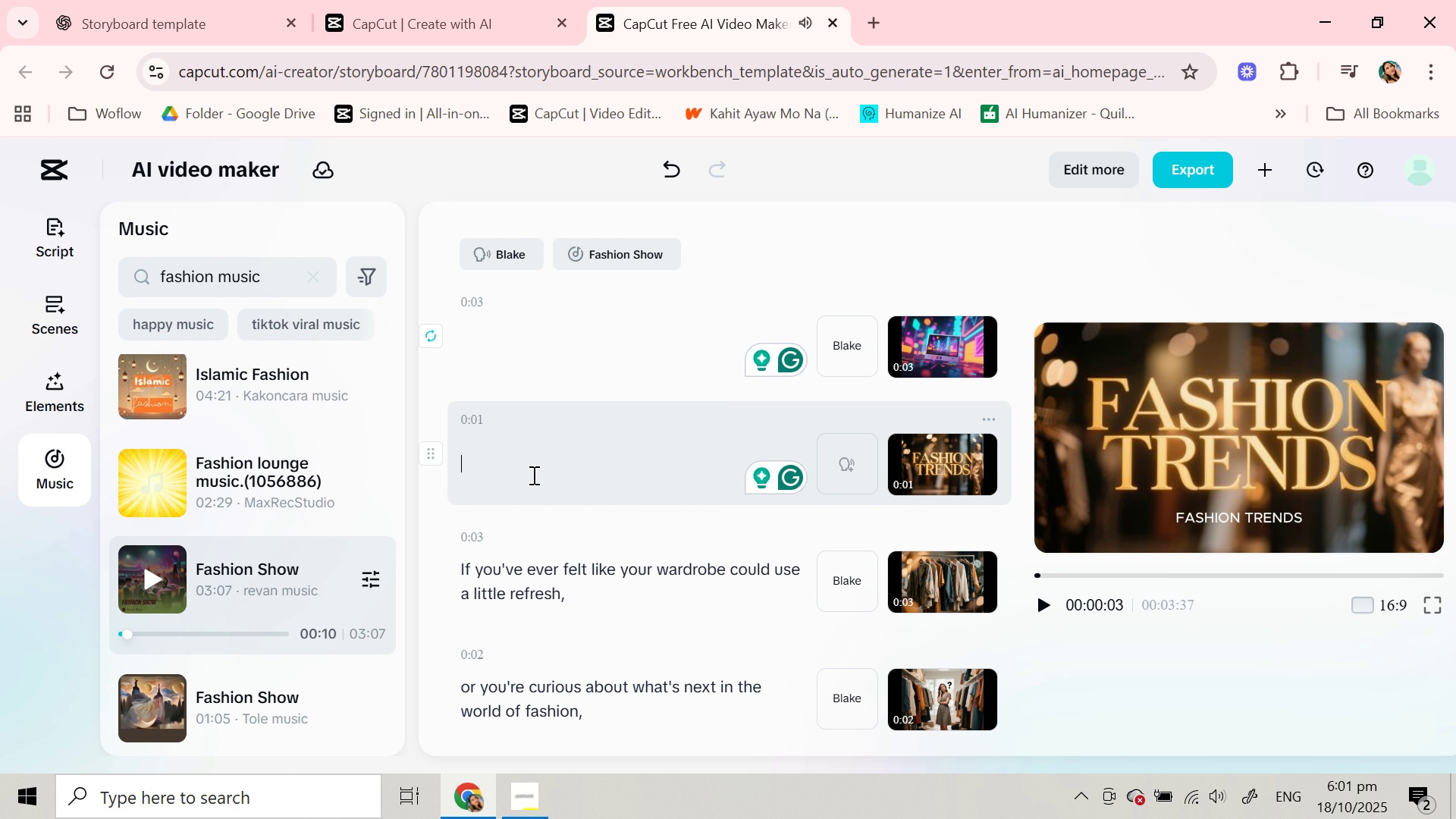 
left_click([592, 361])
 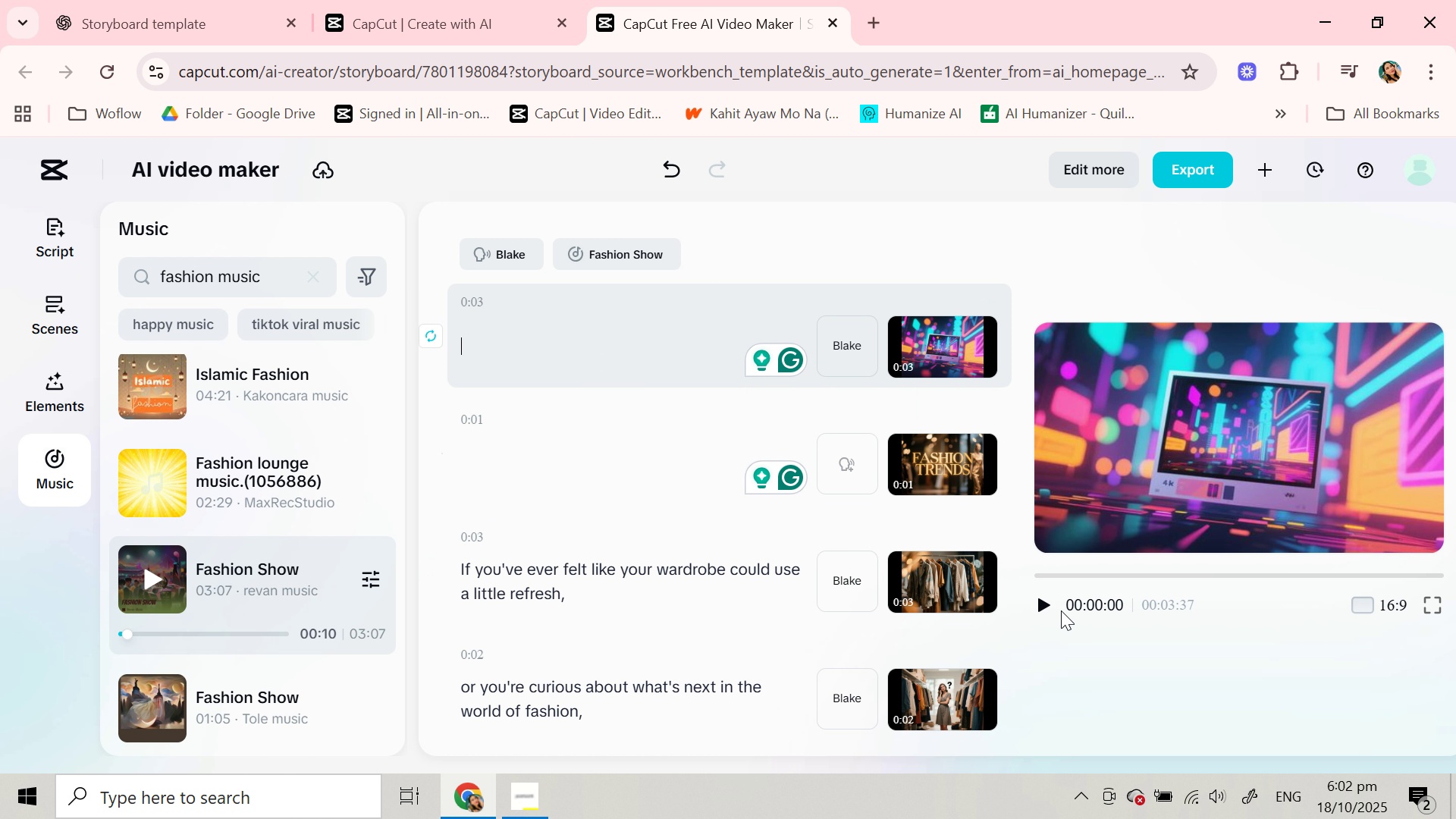 
left_click([1048, 604])
 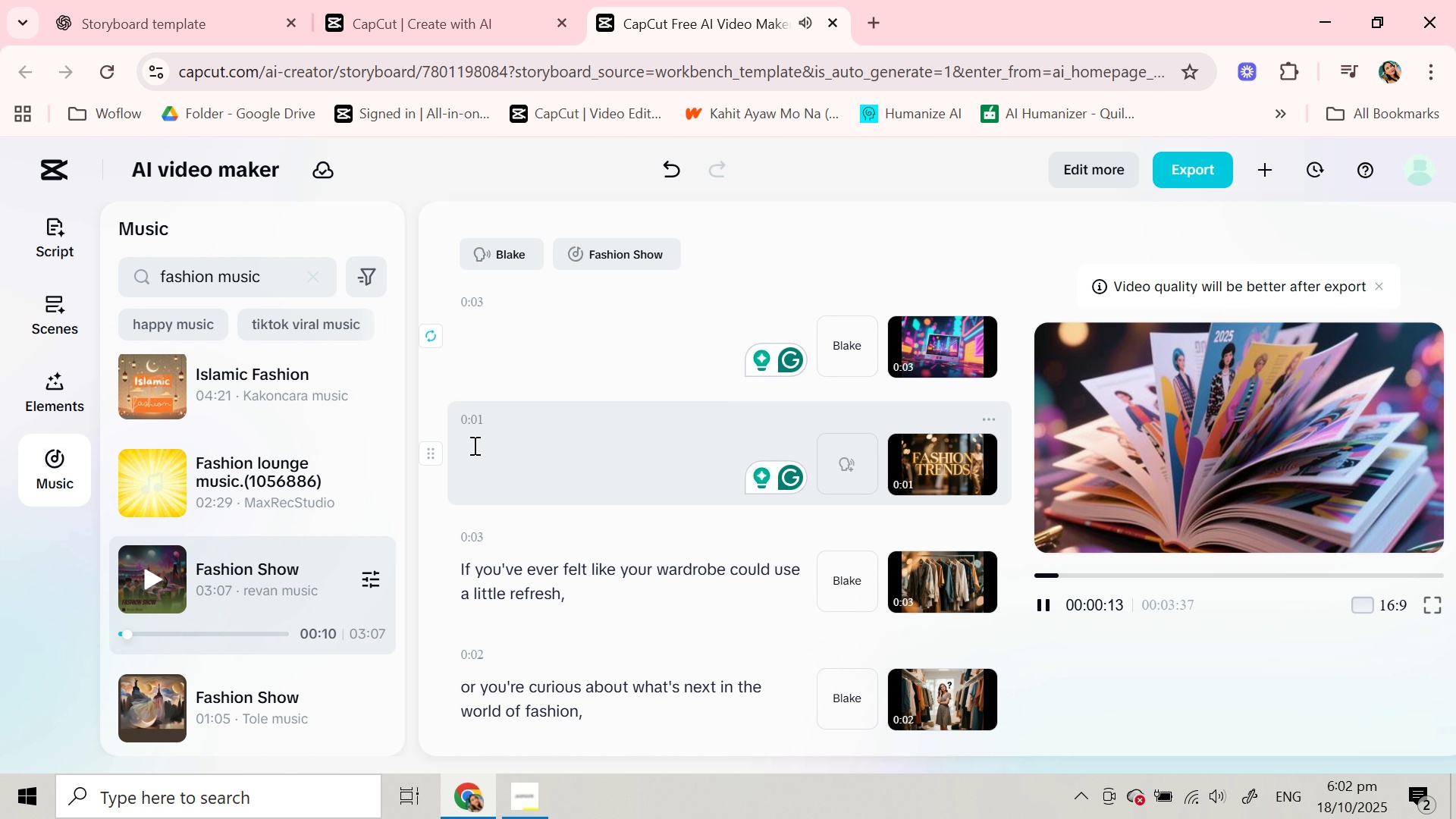 
wait(18.27)
 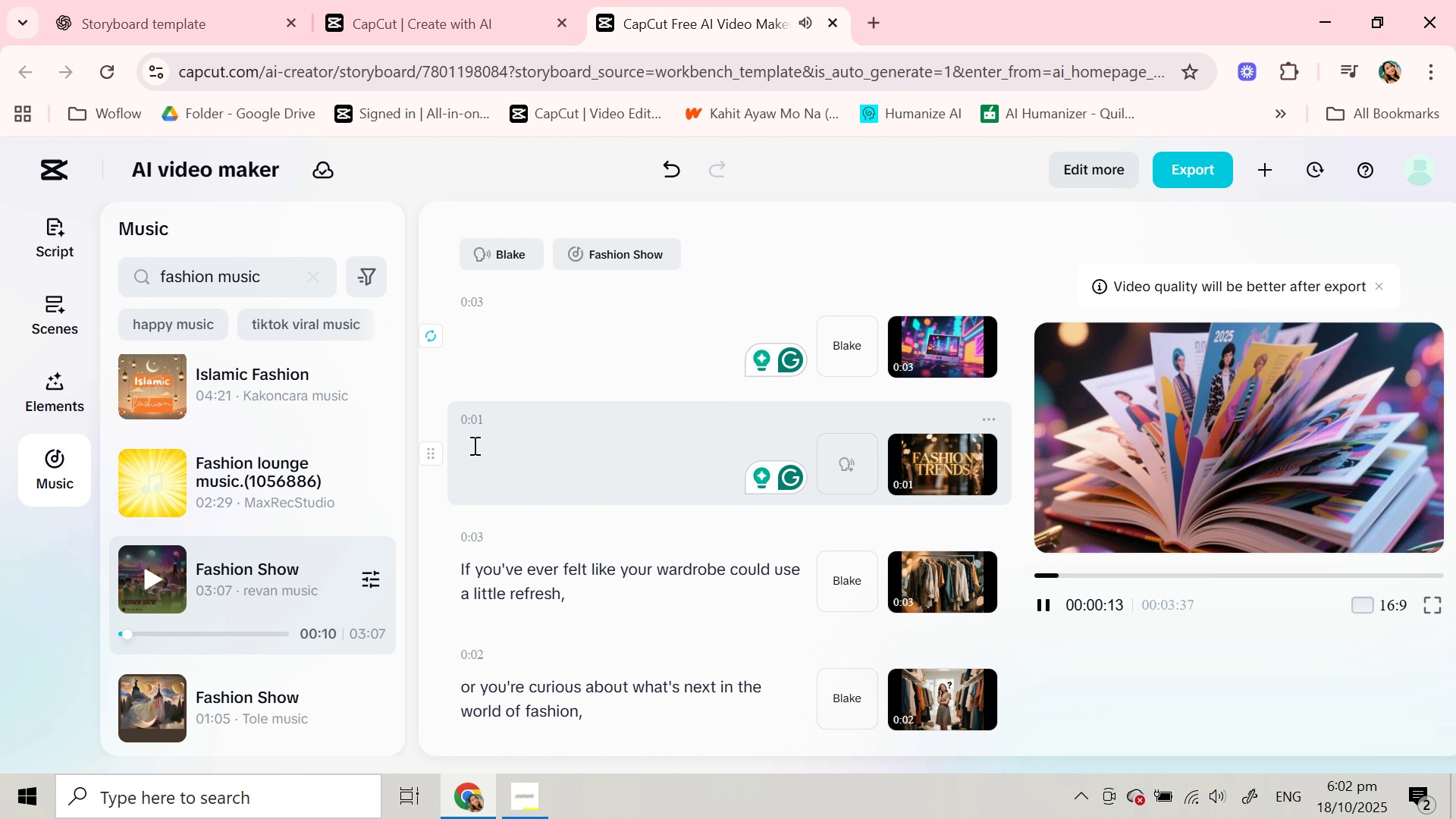 
mouse_move([974, 408])
 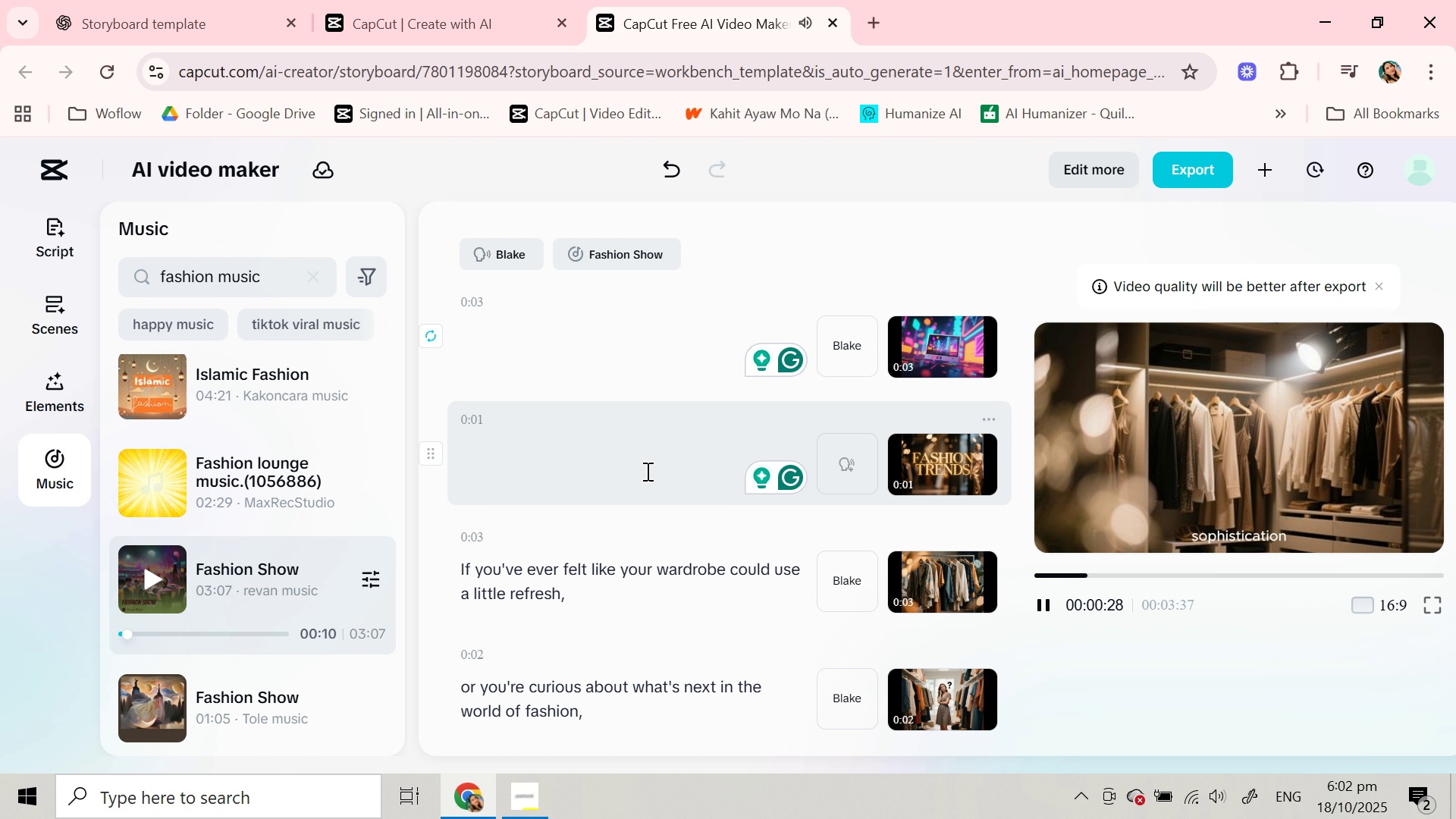 
wait(13.3)
 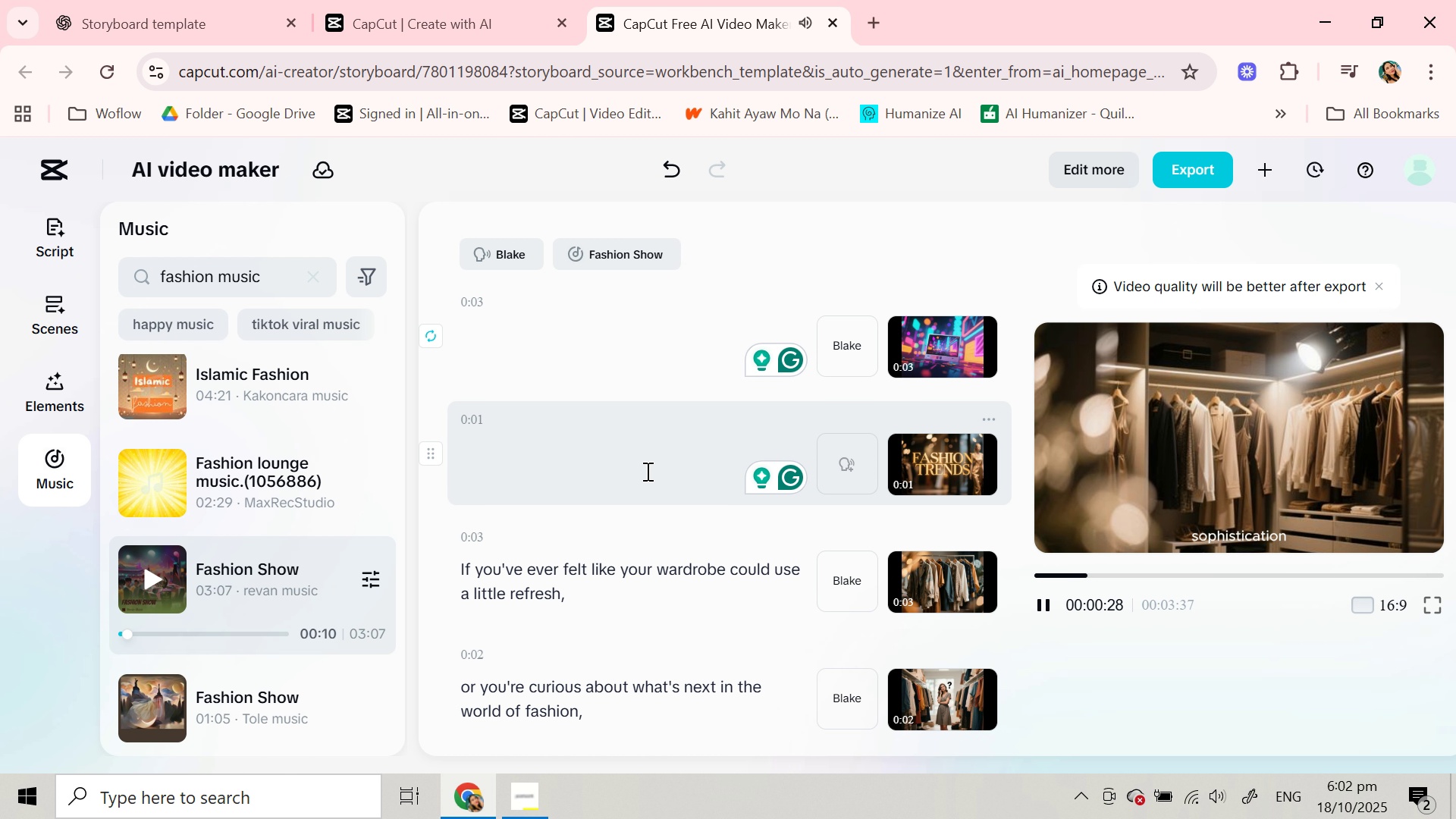 
scroll: coordinate [619, 507], scroll_direction: down, amount: 2.0
 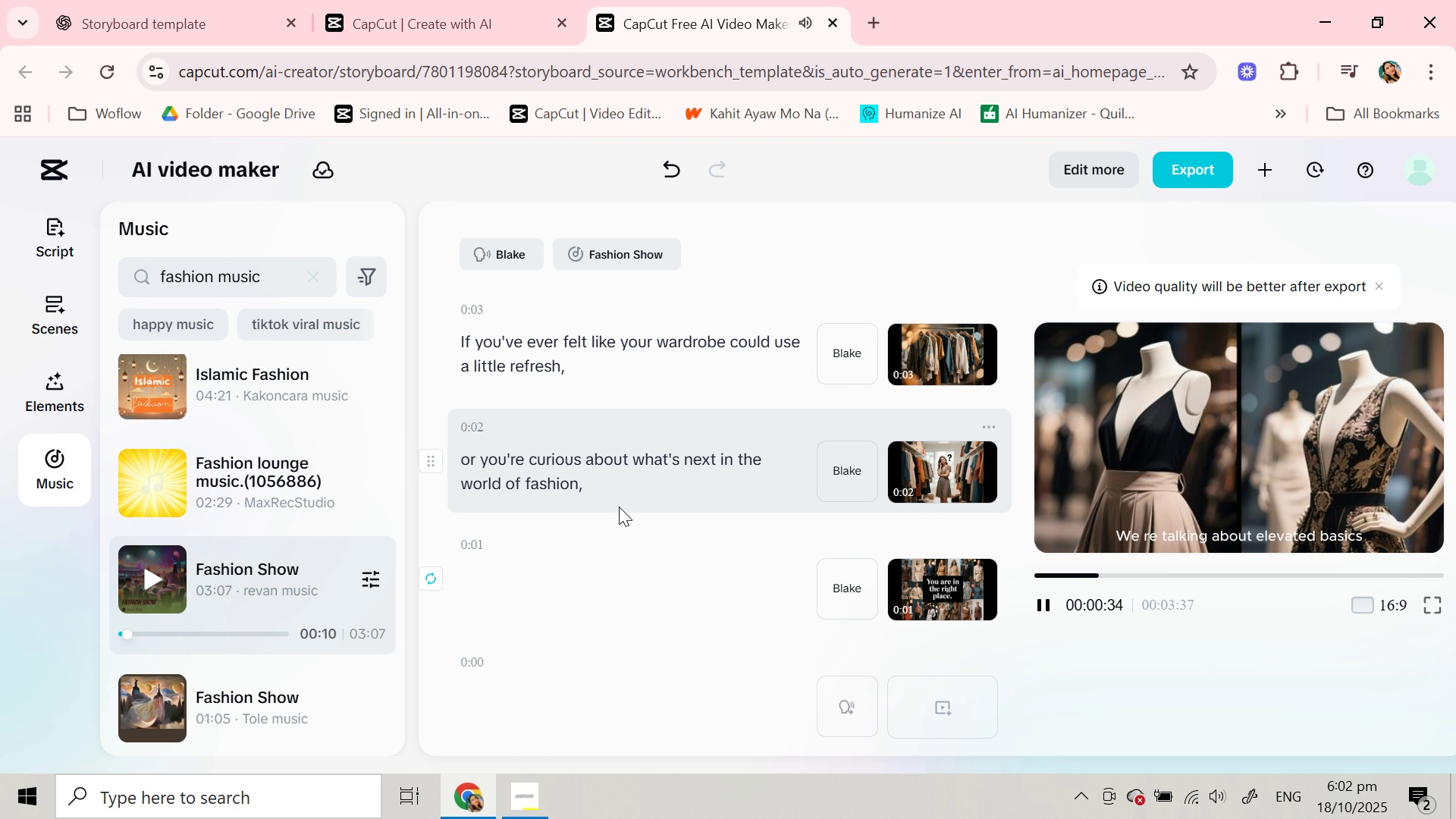 
scroll: coordinate [619, 507], scroll_direction: up, amount: 1.0
 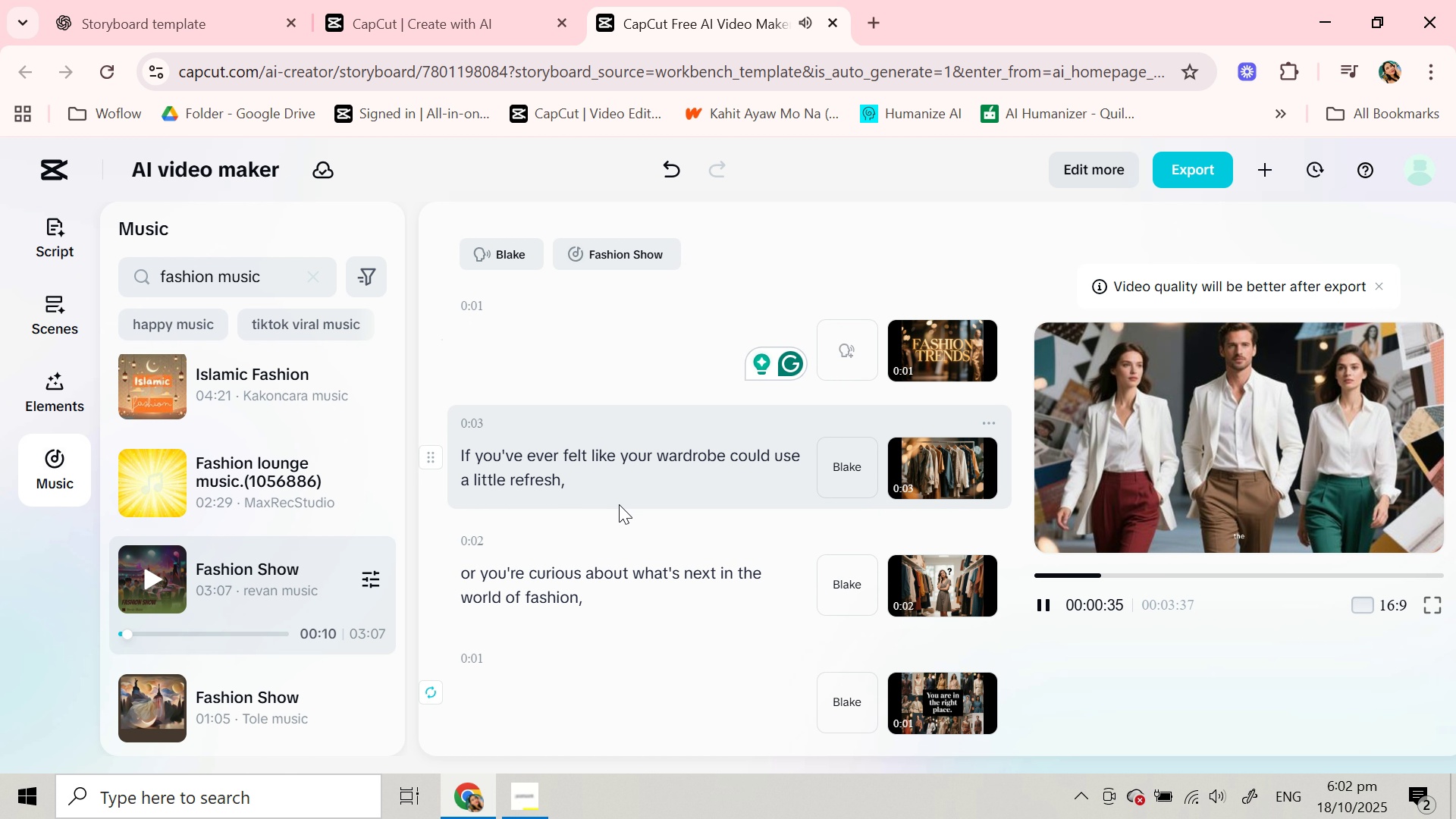 
scroll: coordinate [619, 504], scroll_direction: down, amount: 3.0
 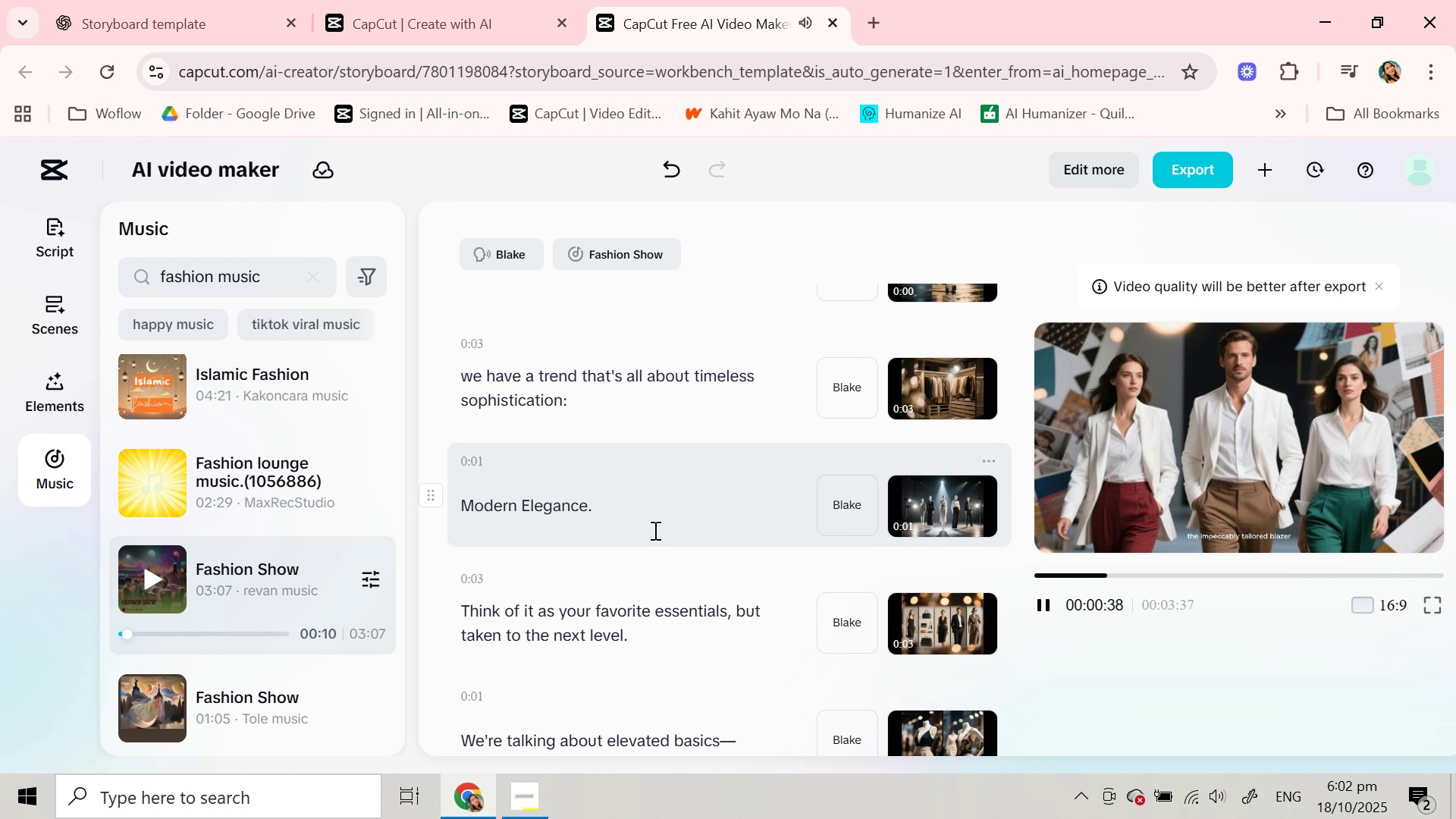 
left_click([696, 505])
 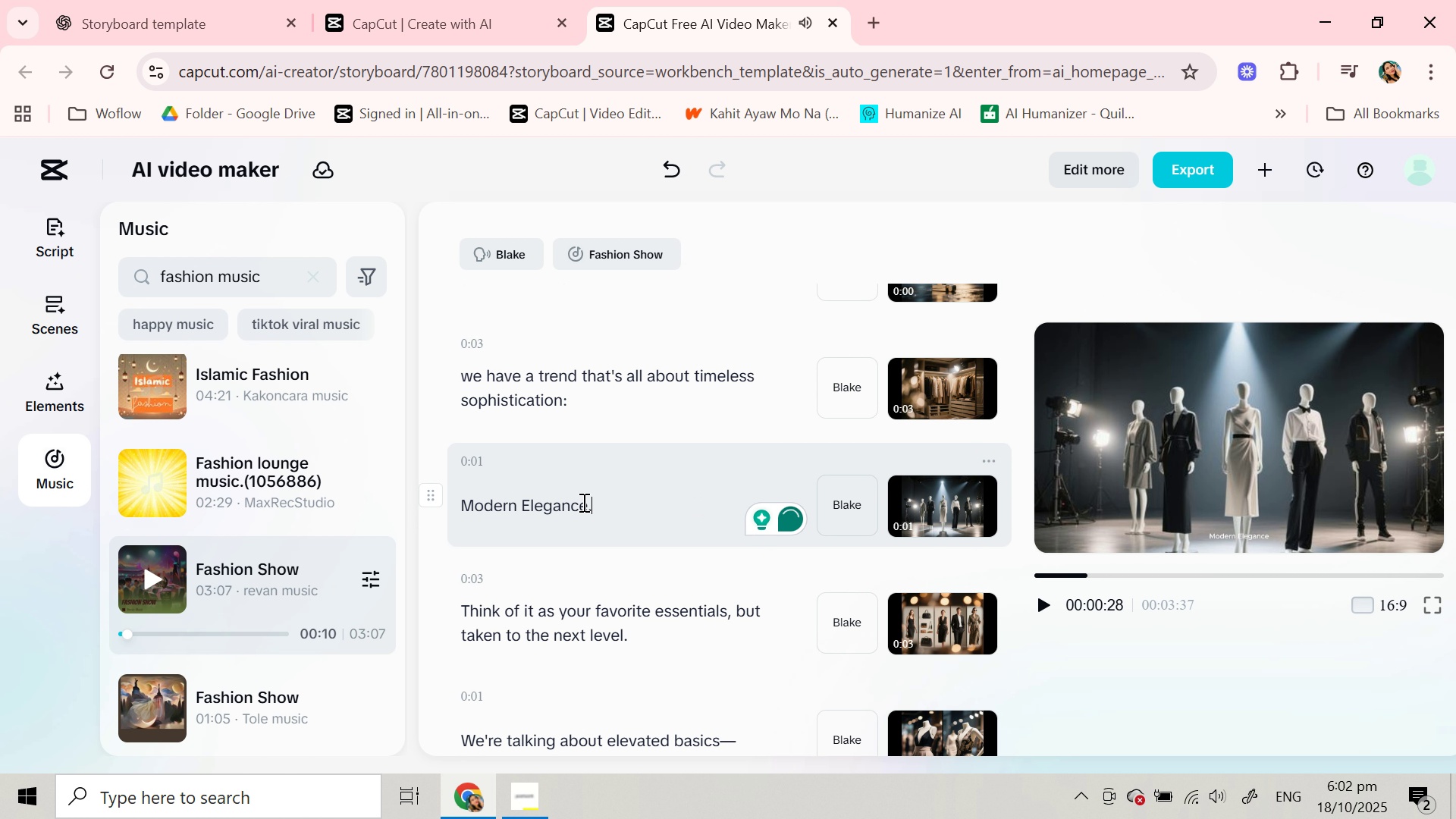 
left_click_drag(start_coordinate=[585, 508], to_coordinate=[461, 504])
 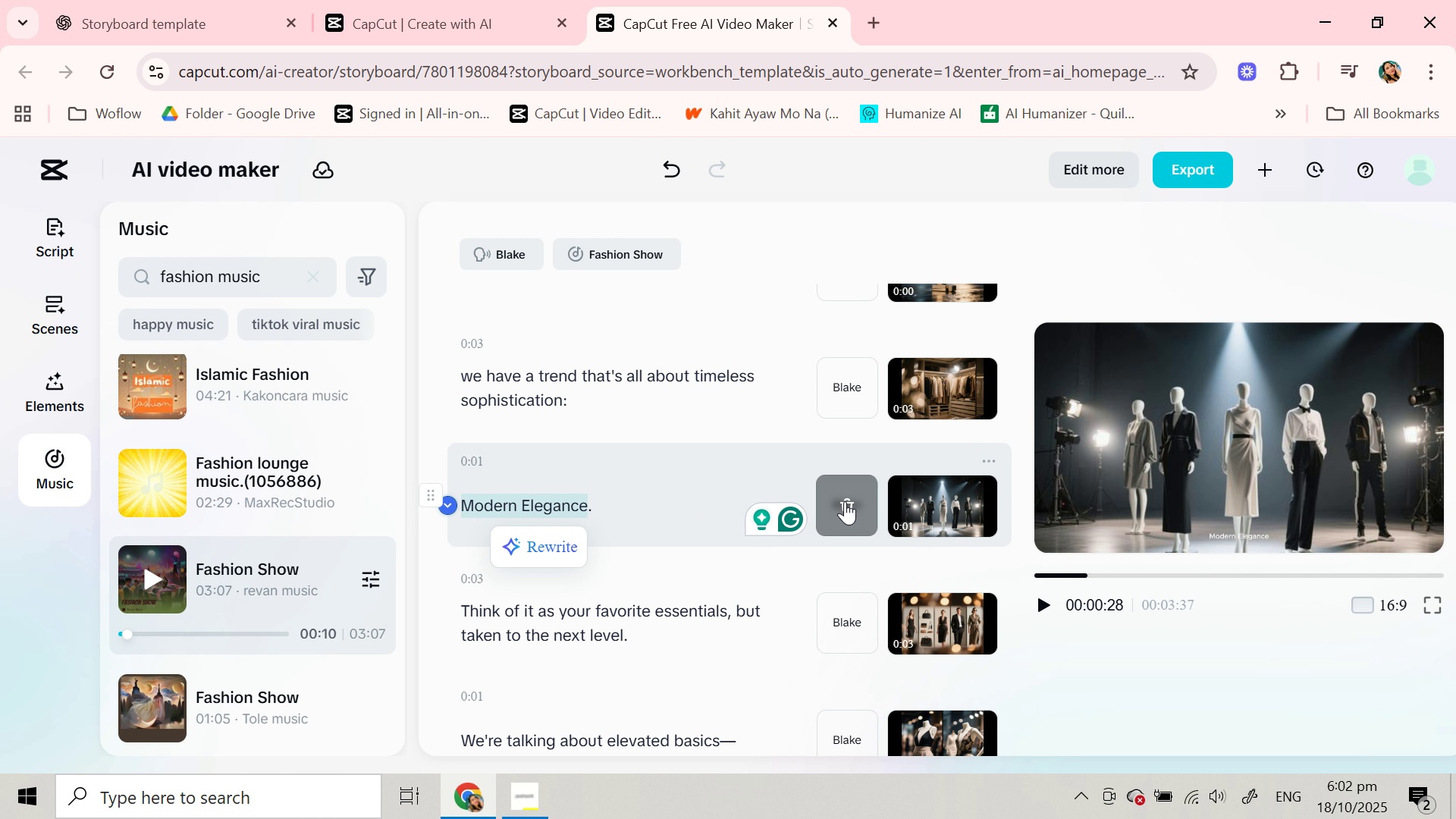 
key(Control+C)
 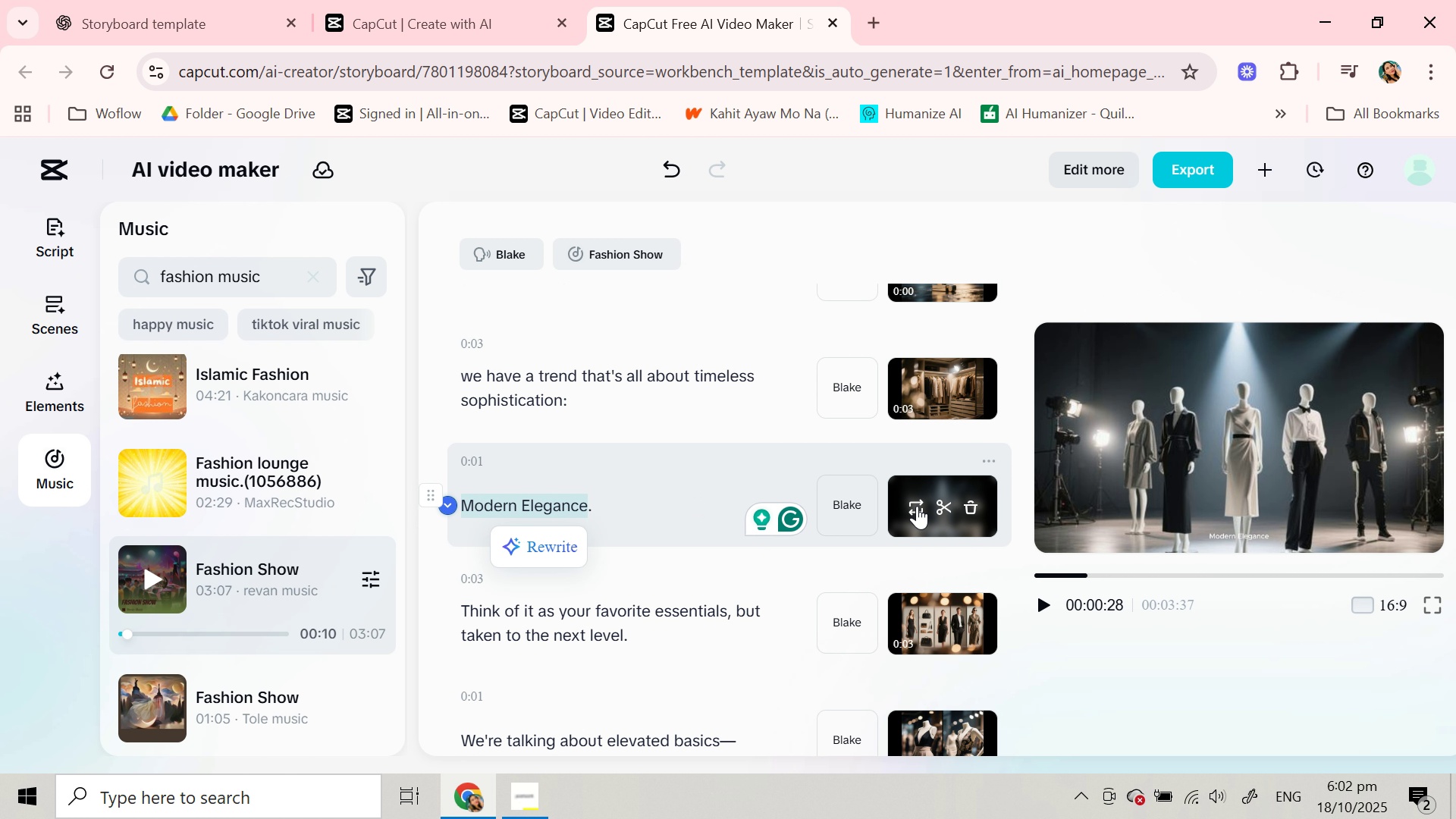 
left_click([917, 506])
 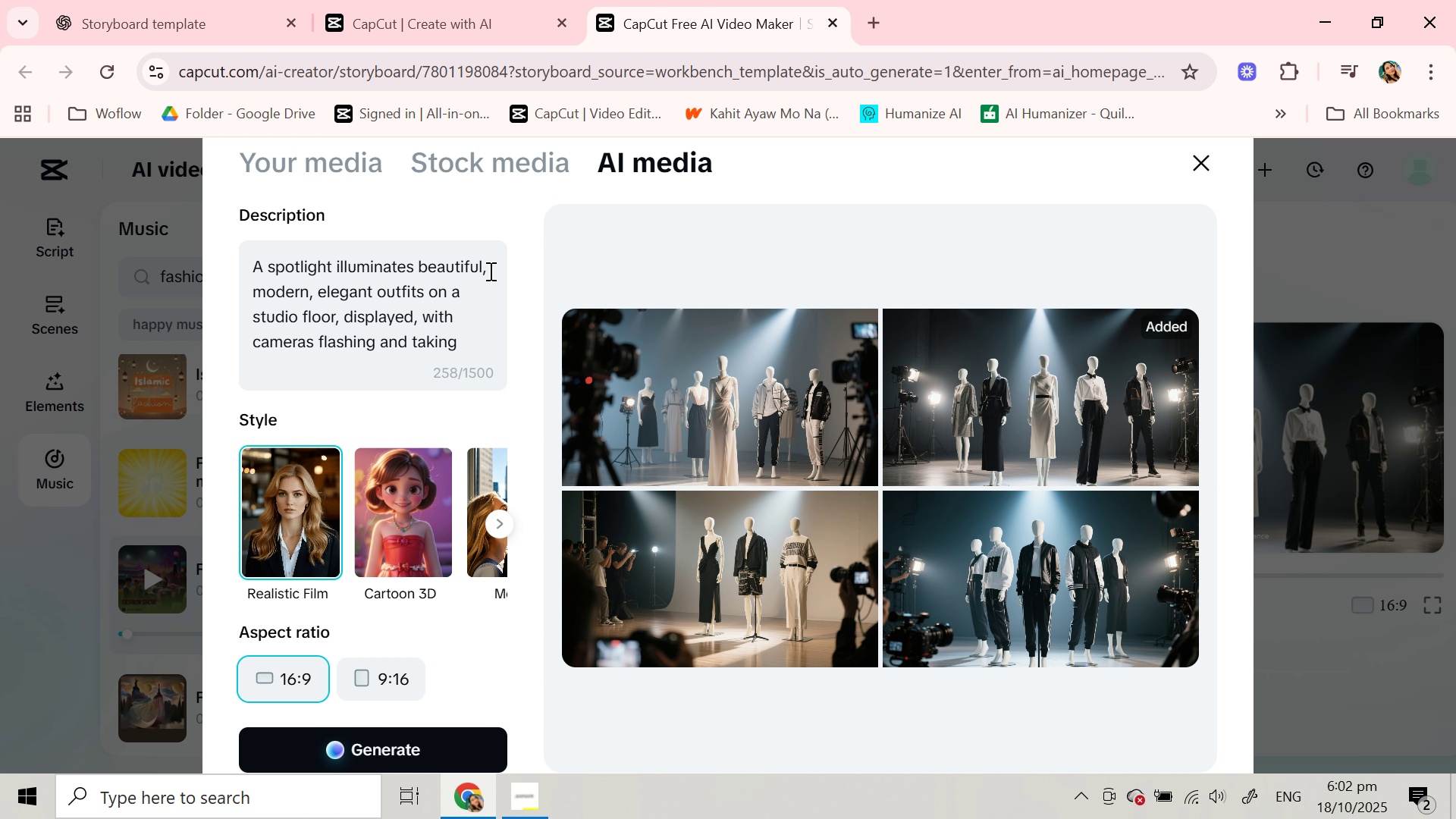 
wait(6.03)
 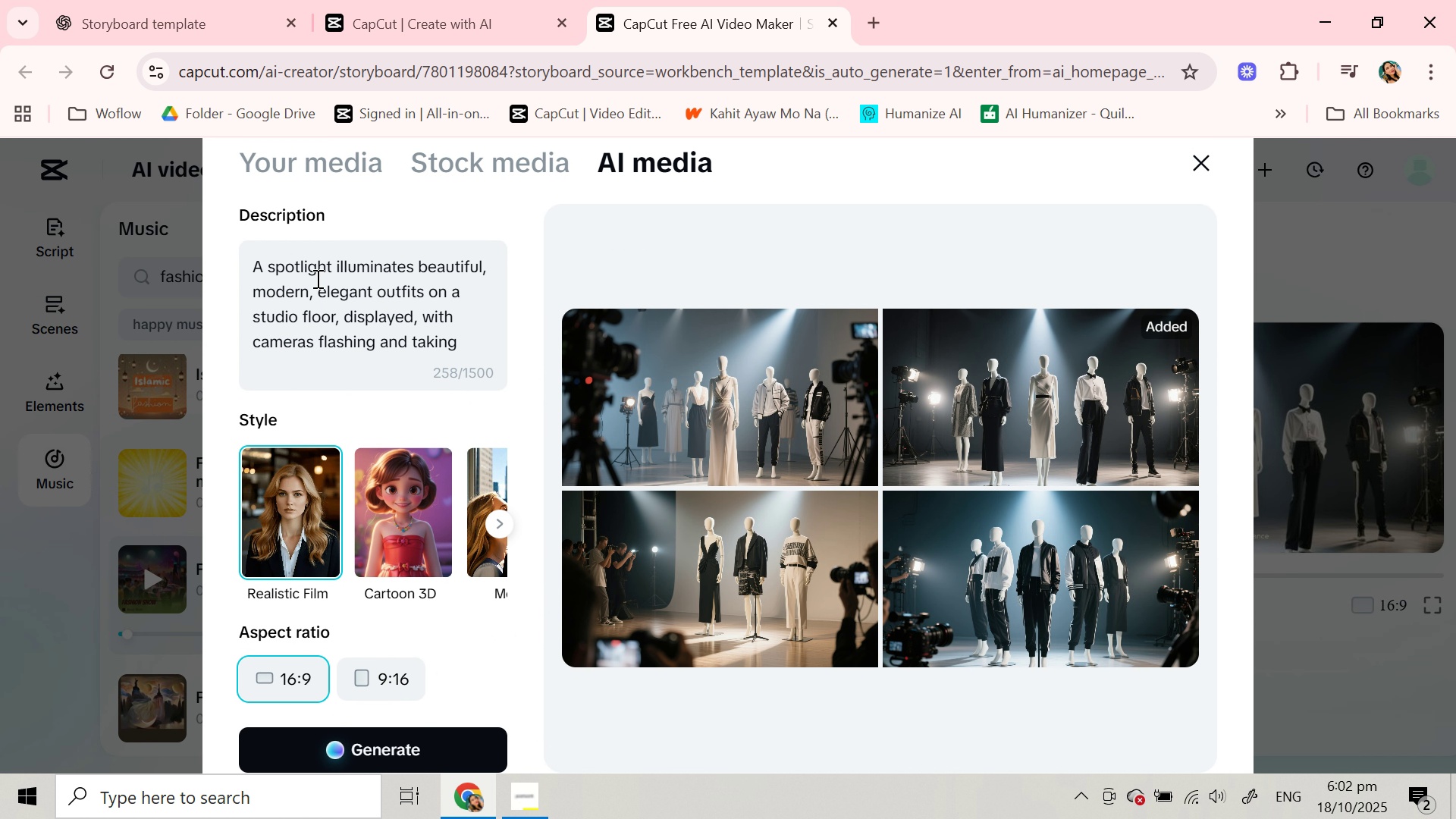 
scroll: coordinate [344, 312], scroll_direction: down, amount: 1.0
 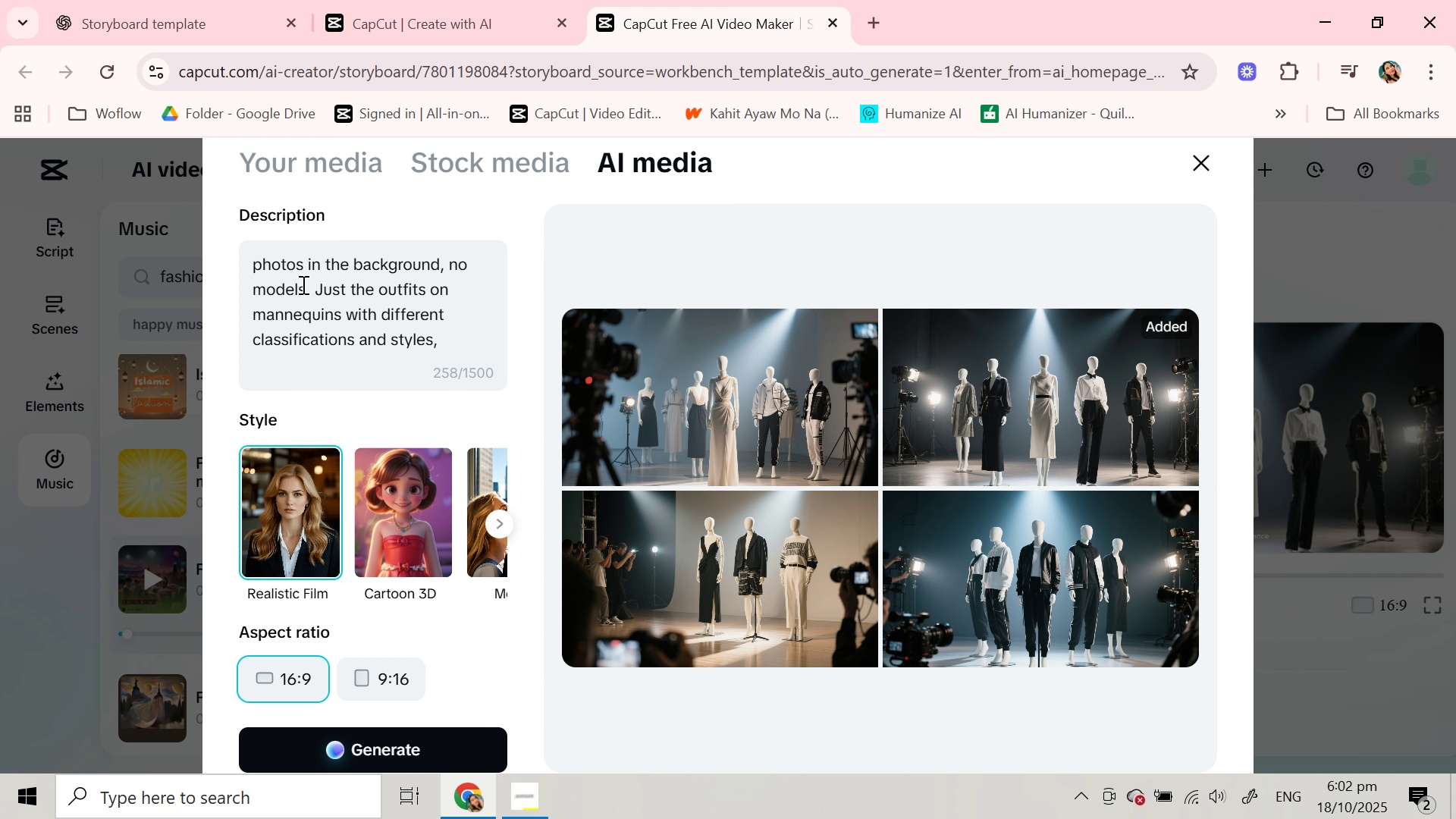 
left_click([302, 284])
 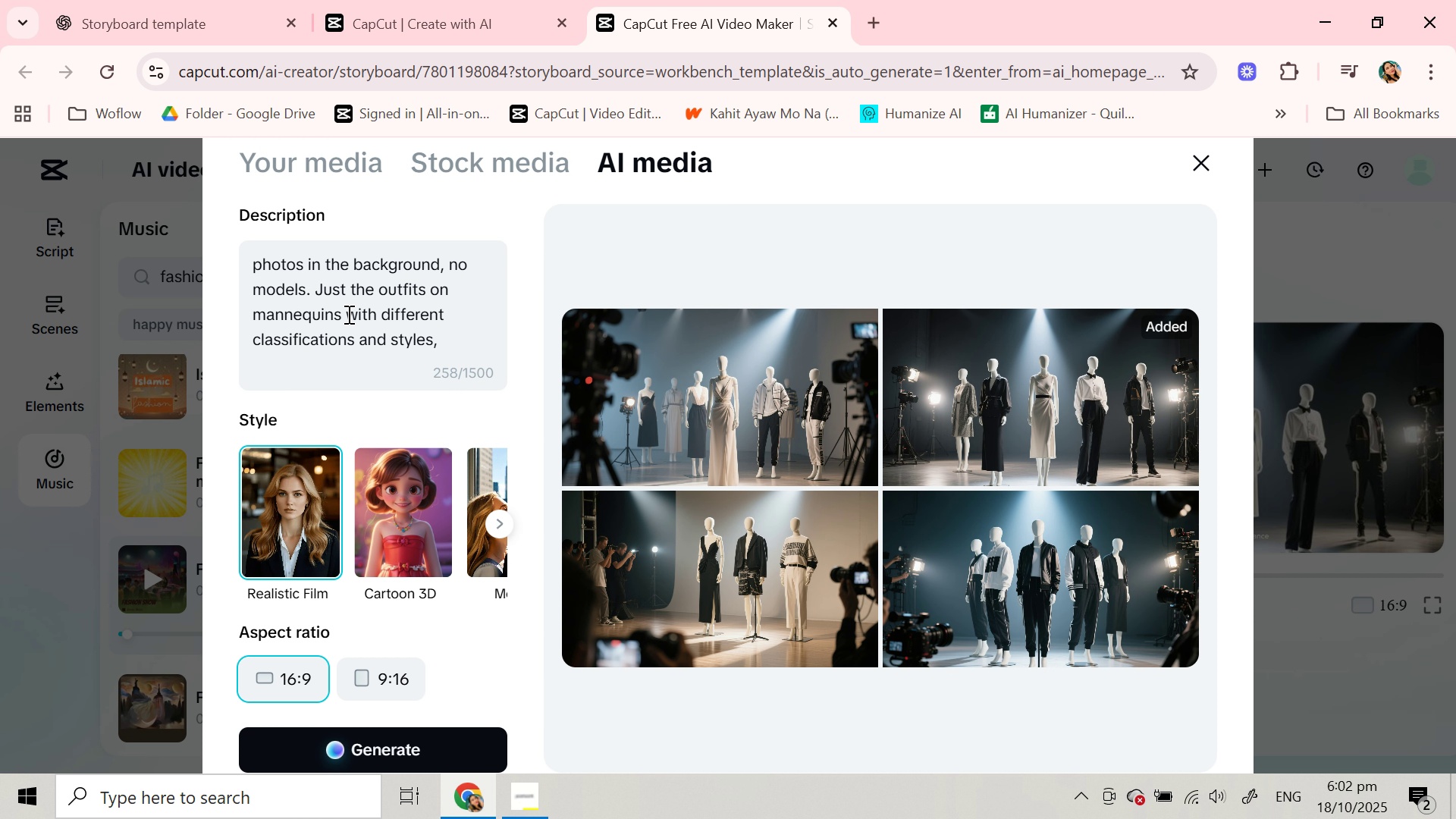 
scroll: coordinate [439, 317], scroll_direction: down, amount: 1.0
 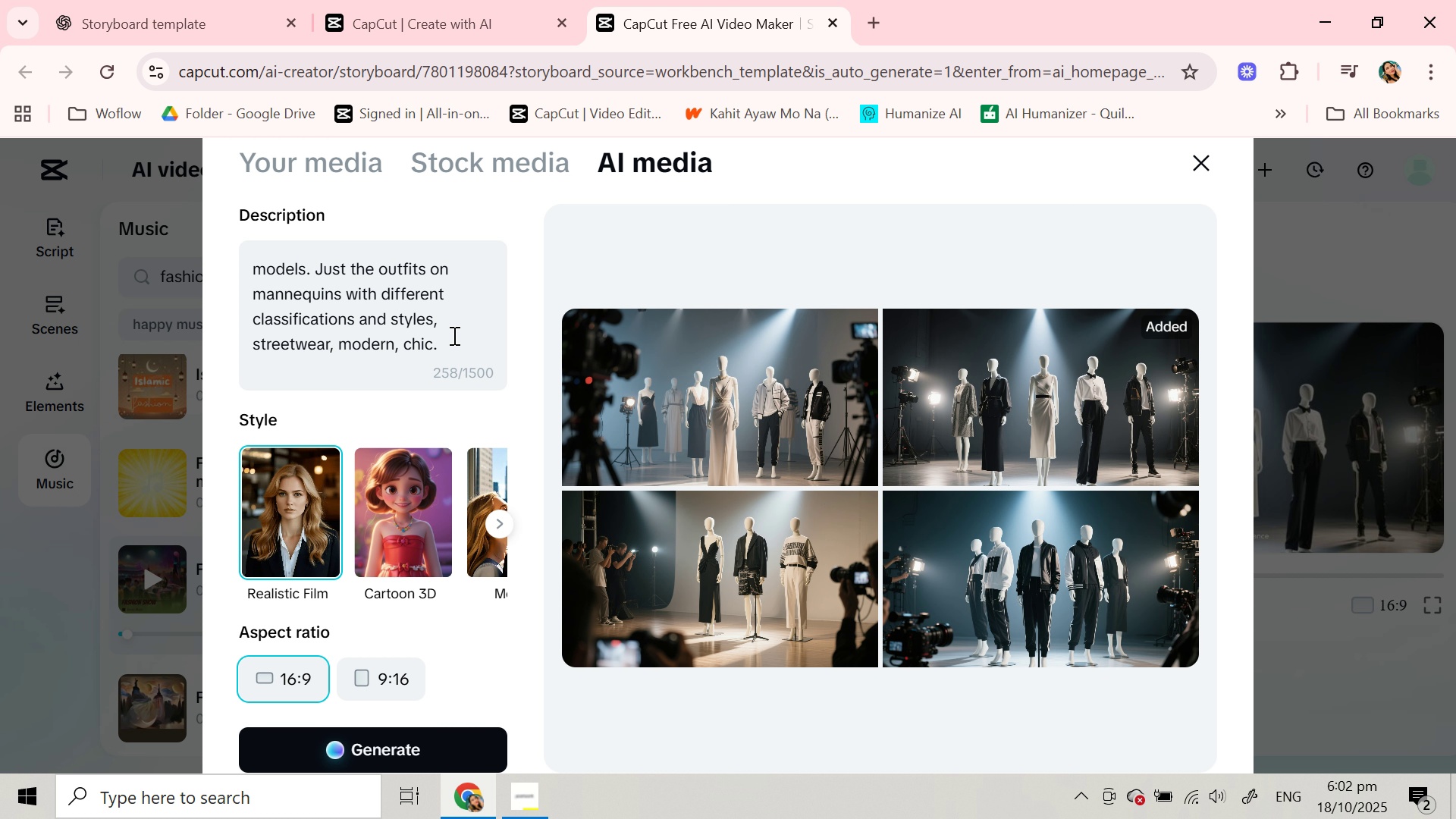 
left_click([453, 335])
 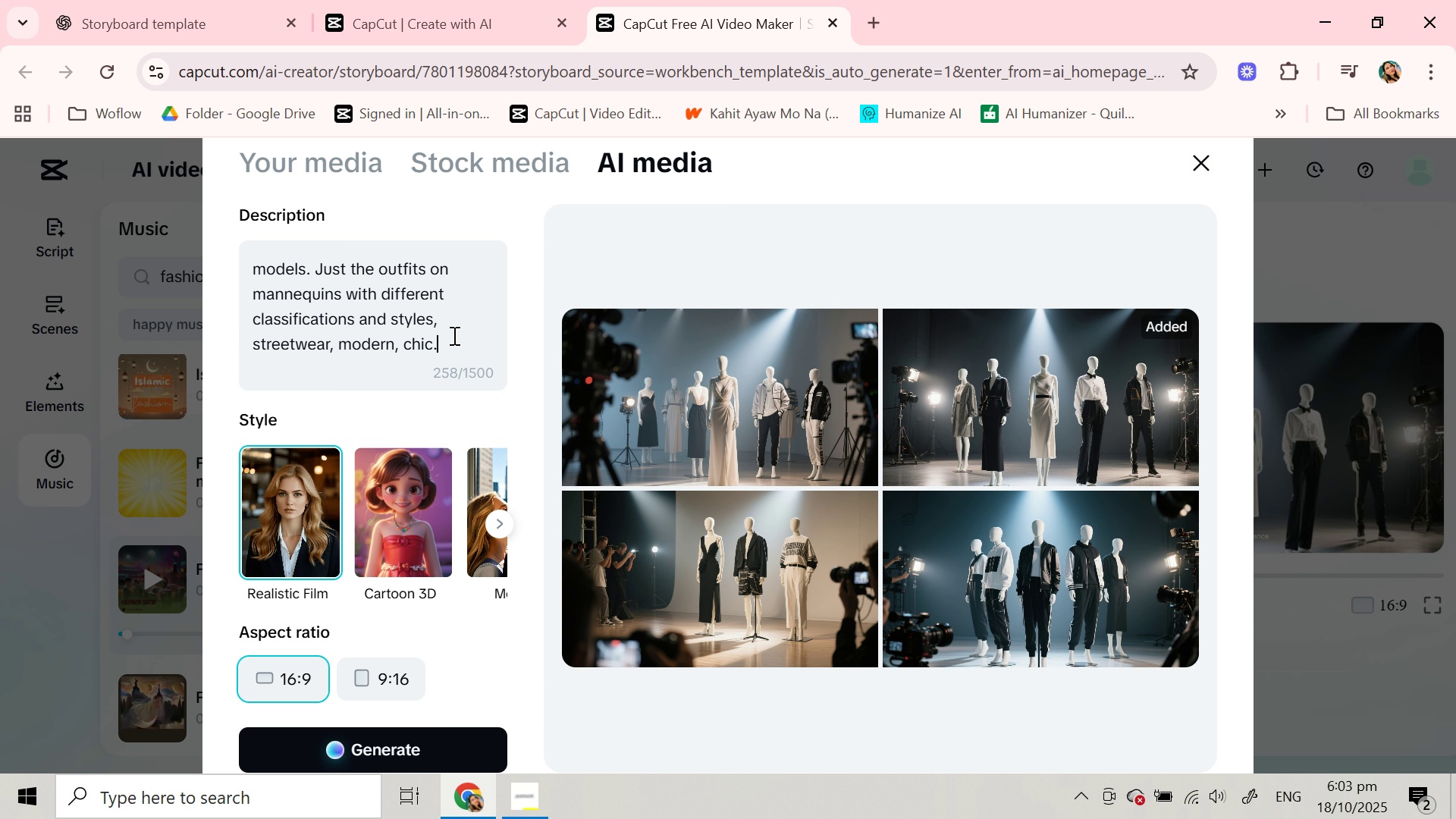 
key(Backspace)
type( and a word ")
 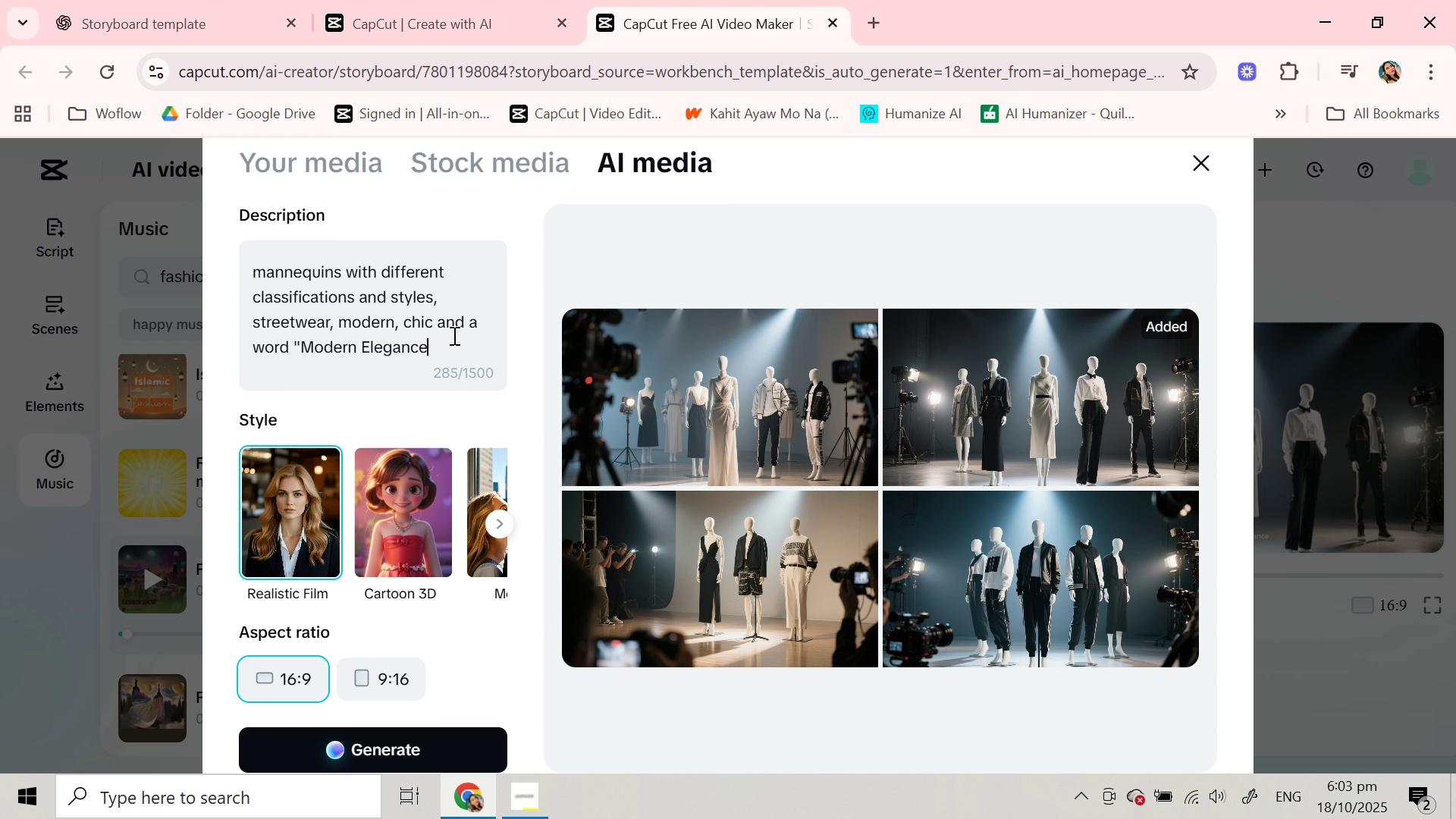 
key(Control+V)
 